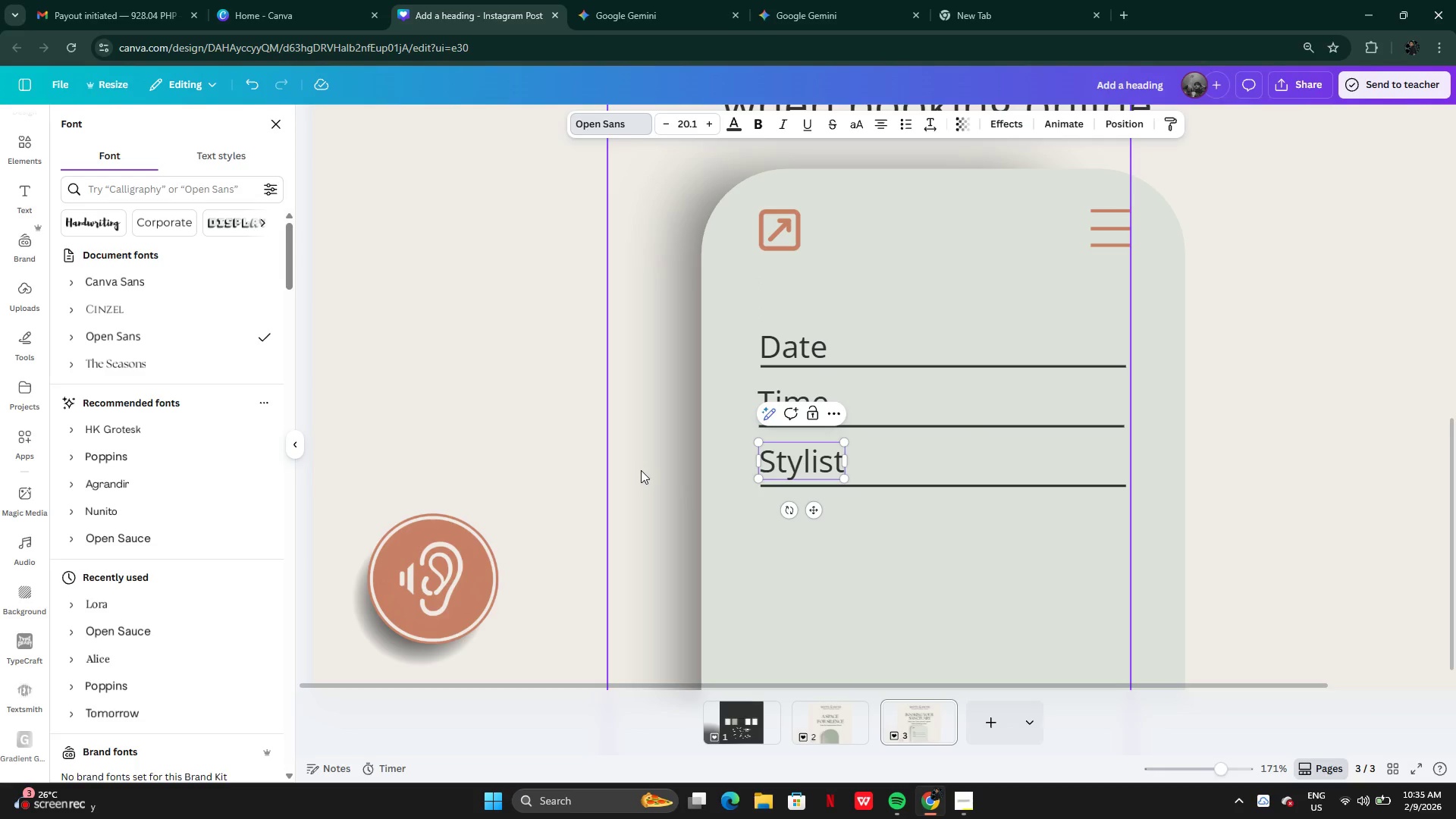 
left_click([641, 470])
 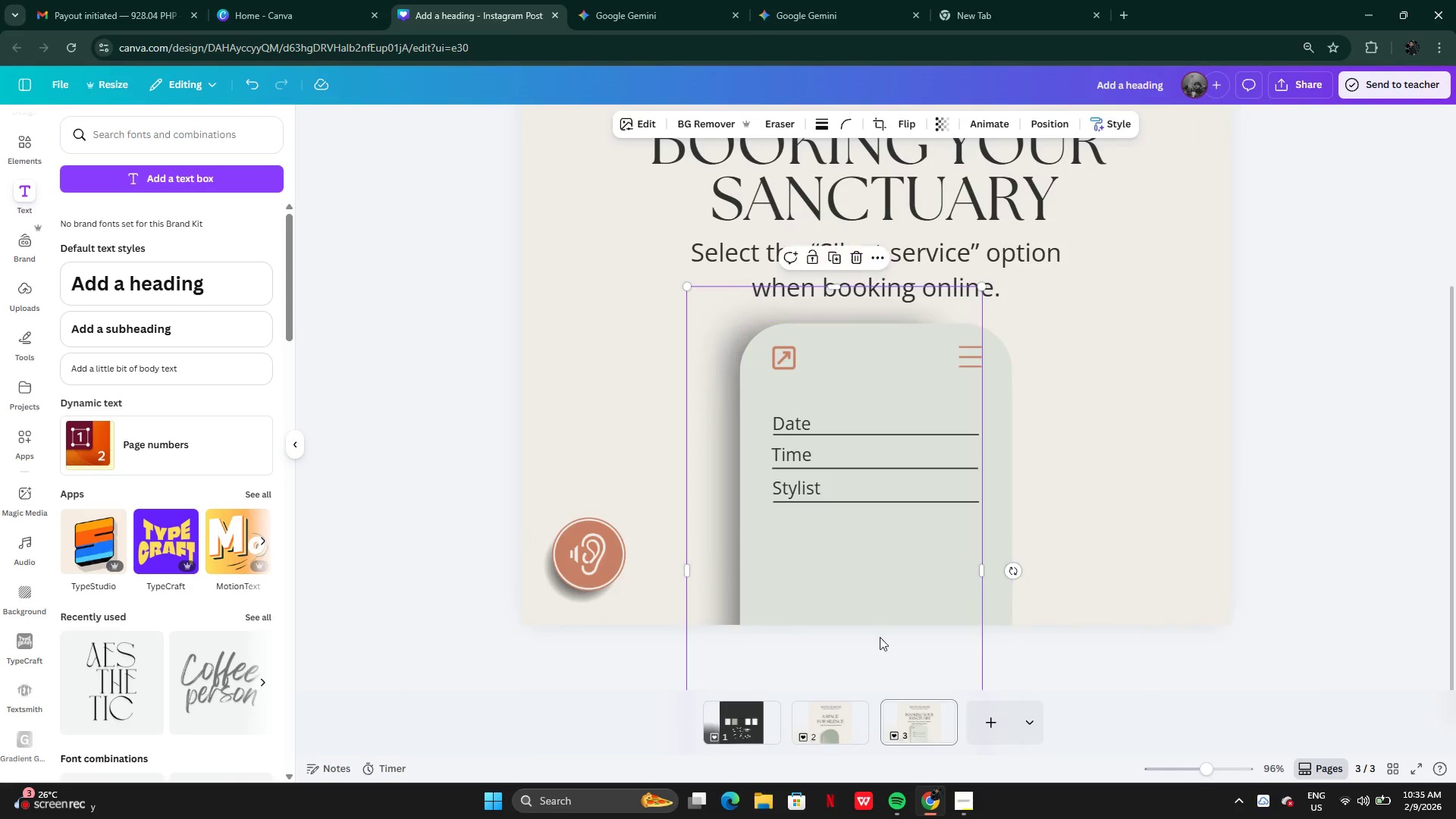 
wait(6.59)
 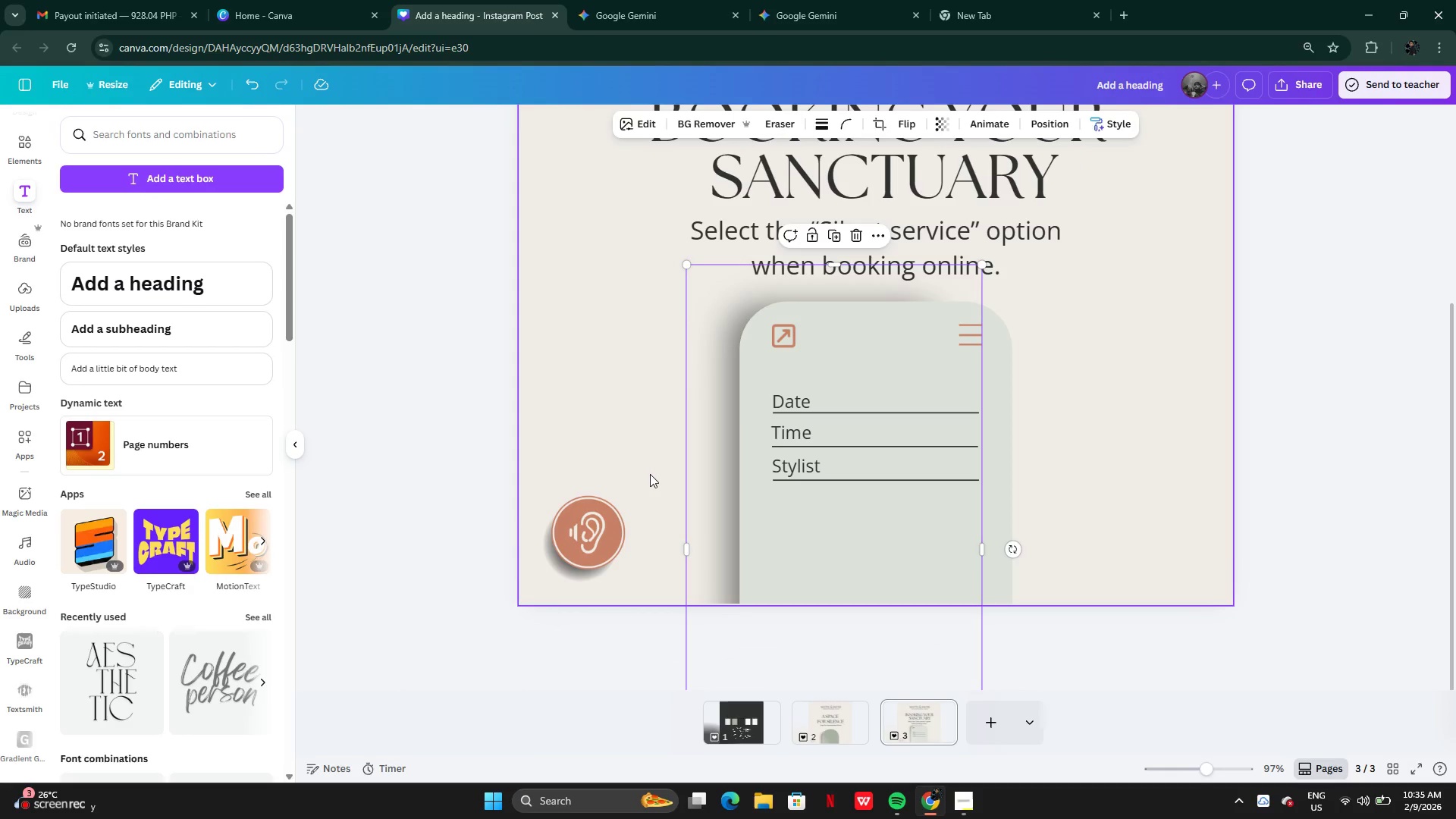 
left_click([815, 256])
 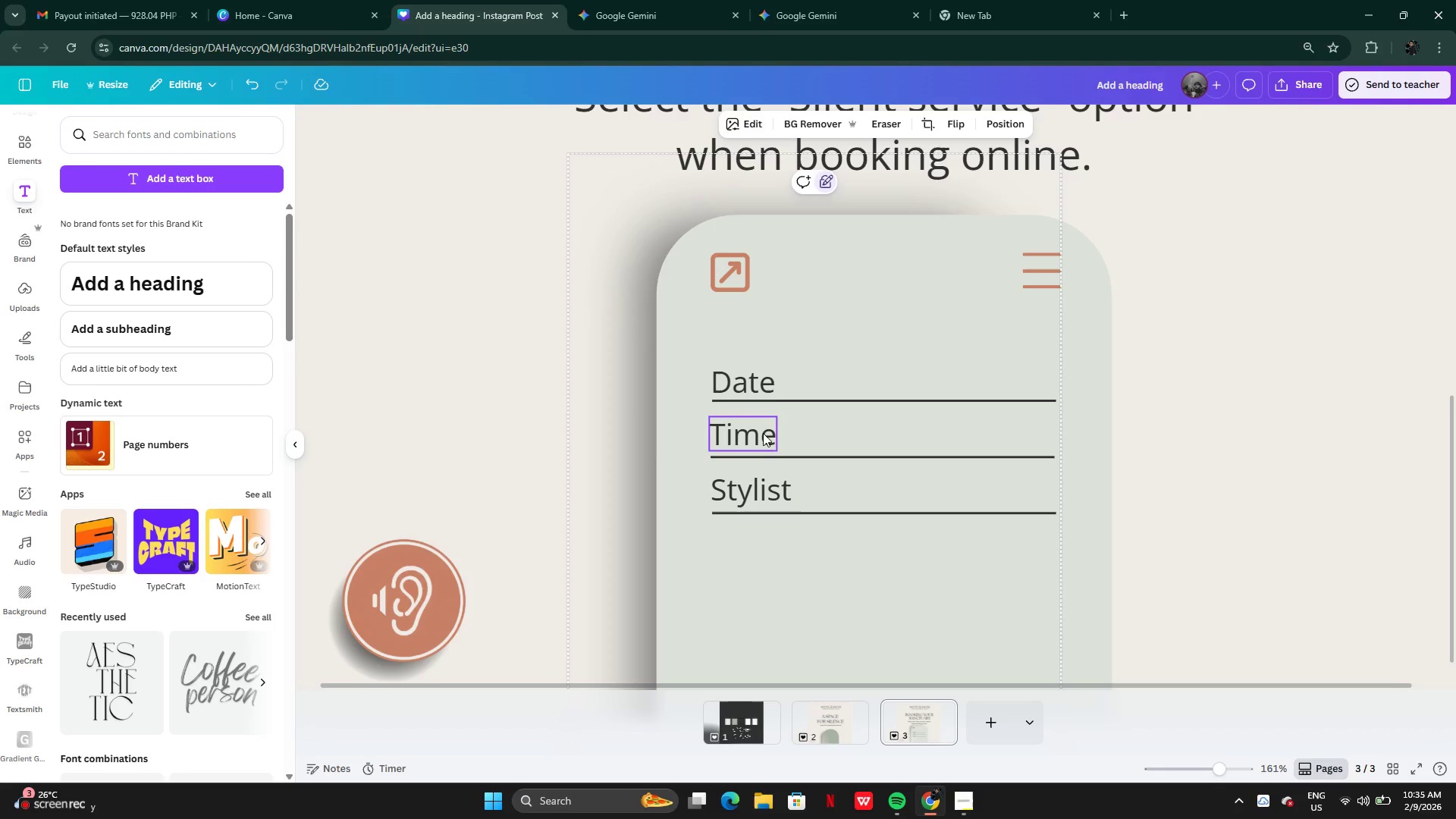 
left_click([802, 15])
 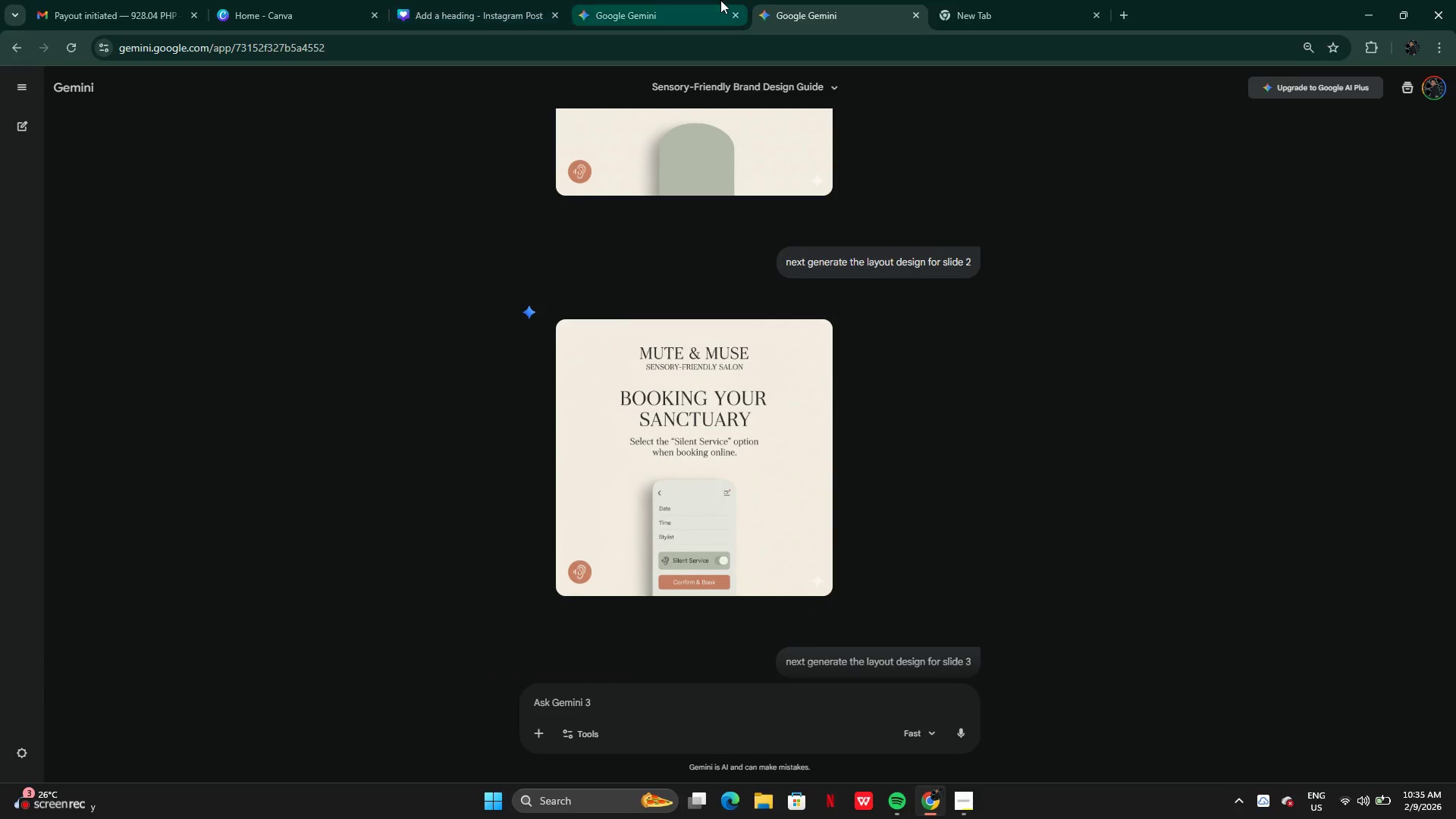 
wait(5.2)
 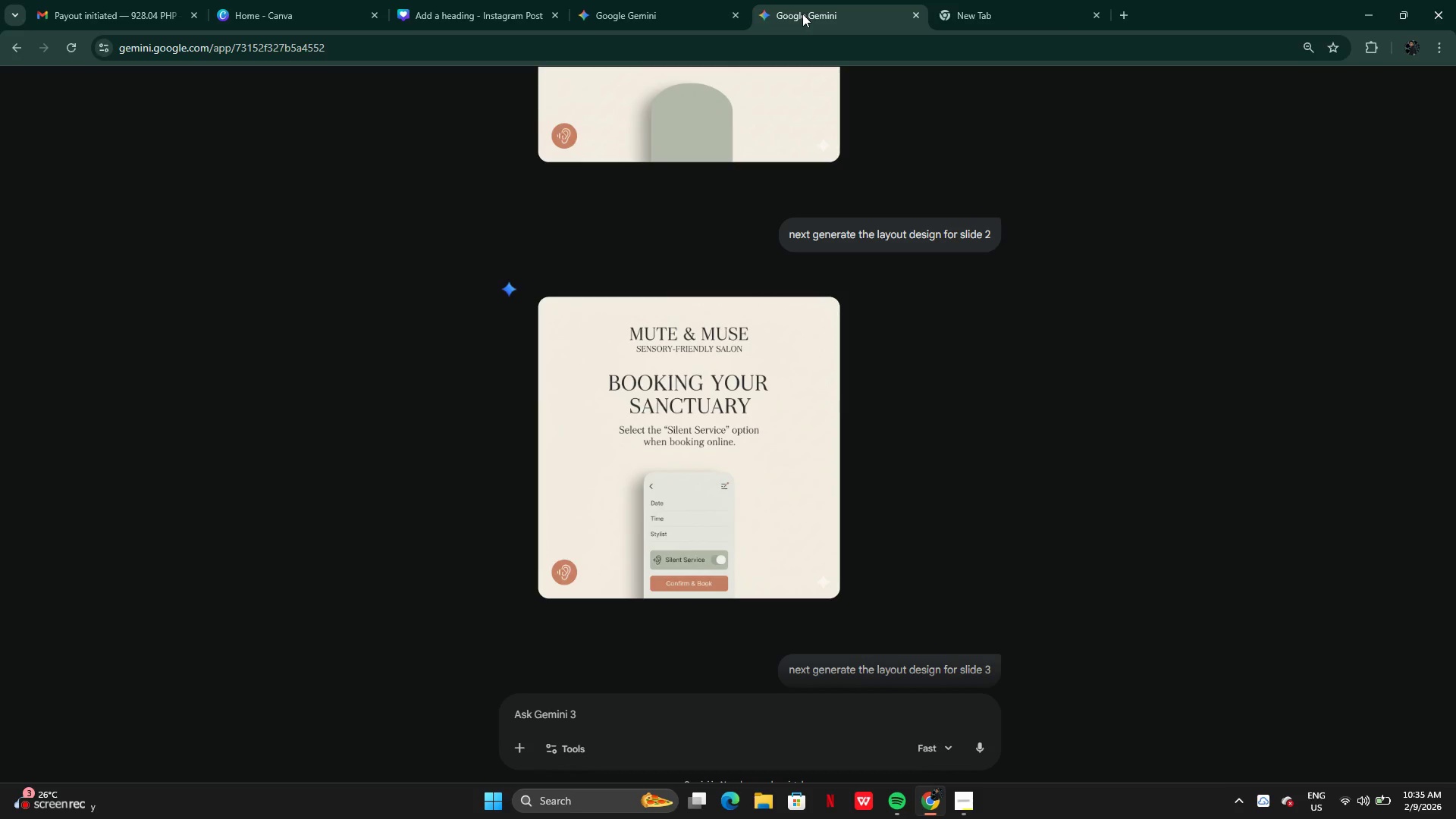 
left_click([474, 17])
 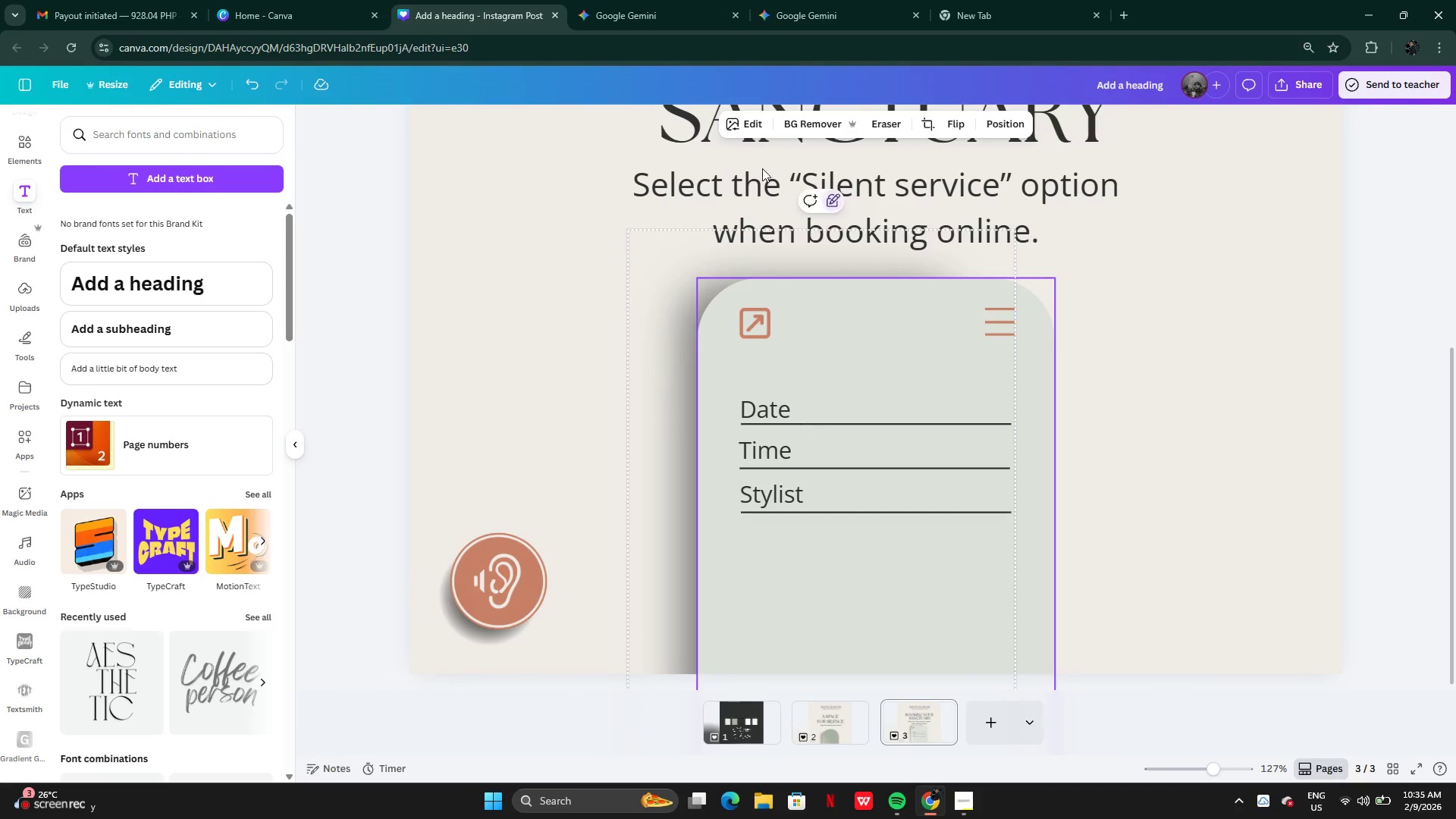 
left_click([642, 0])
 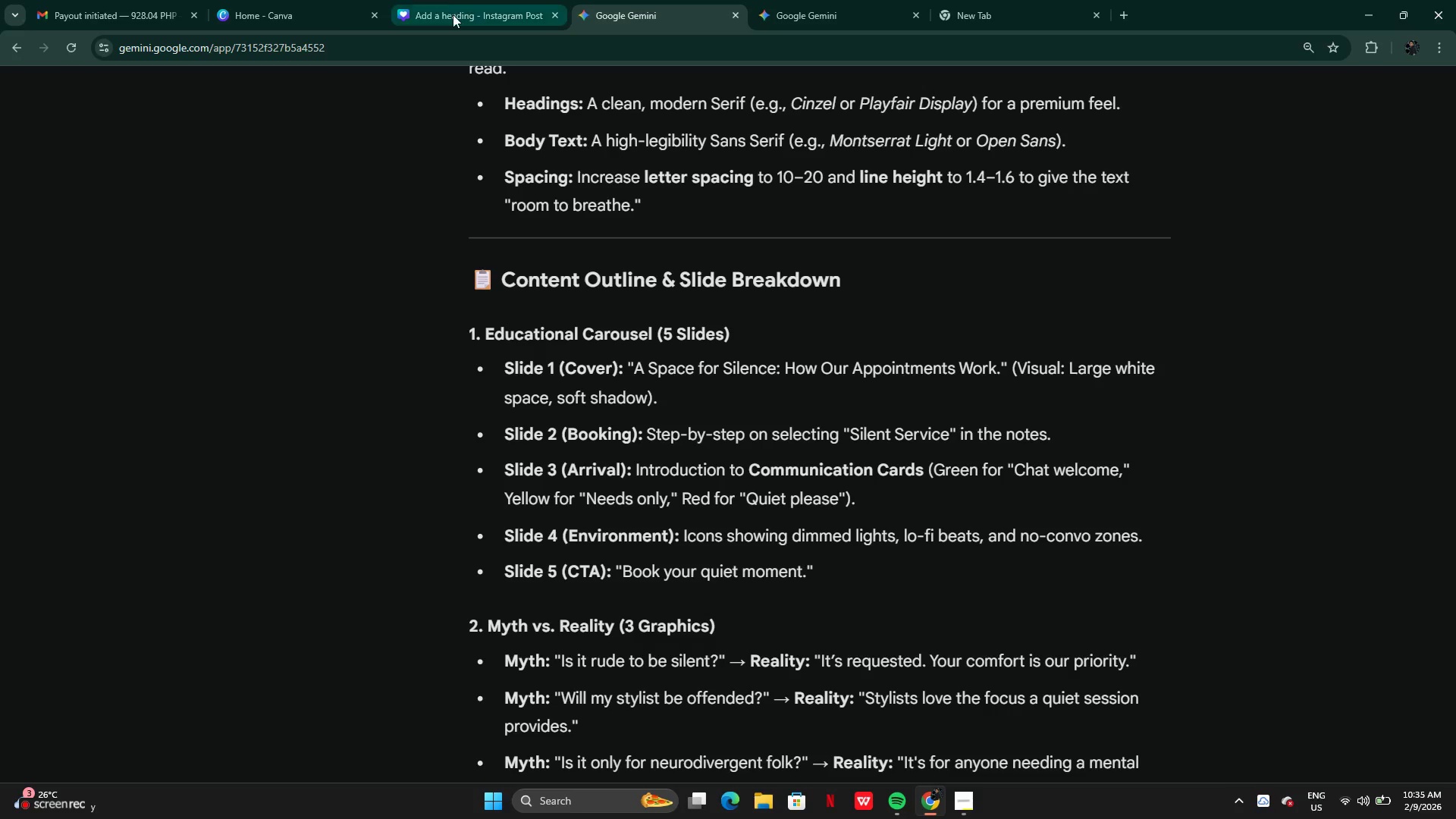 
left_click([451, 15])
 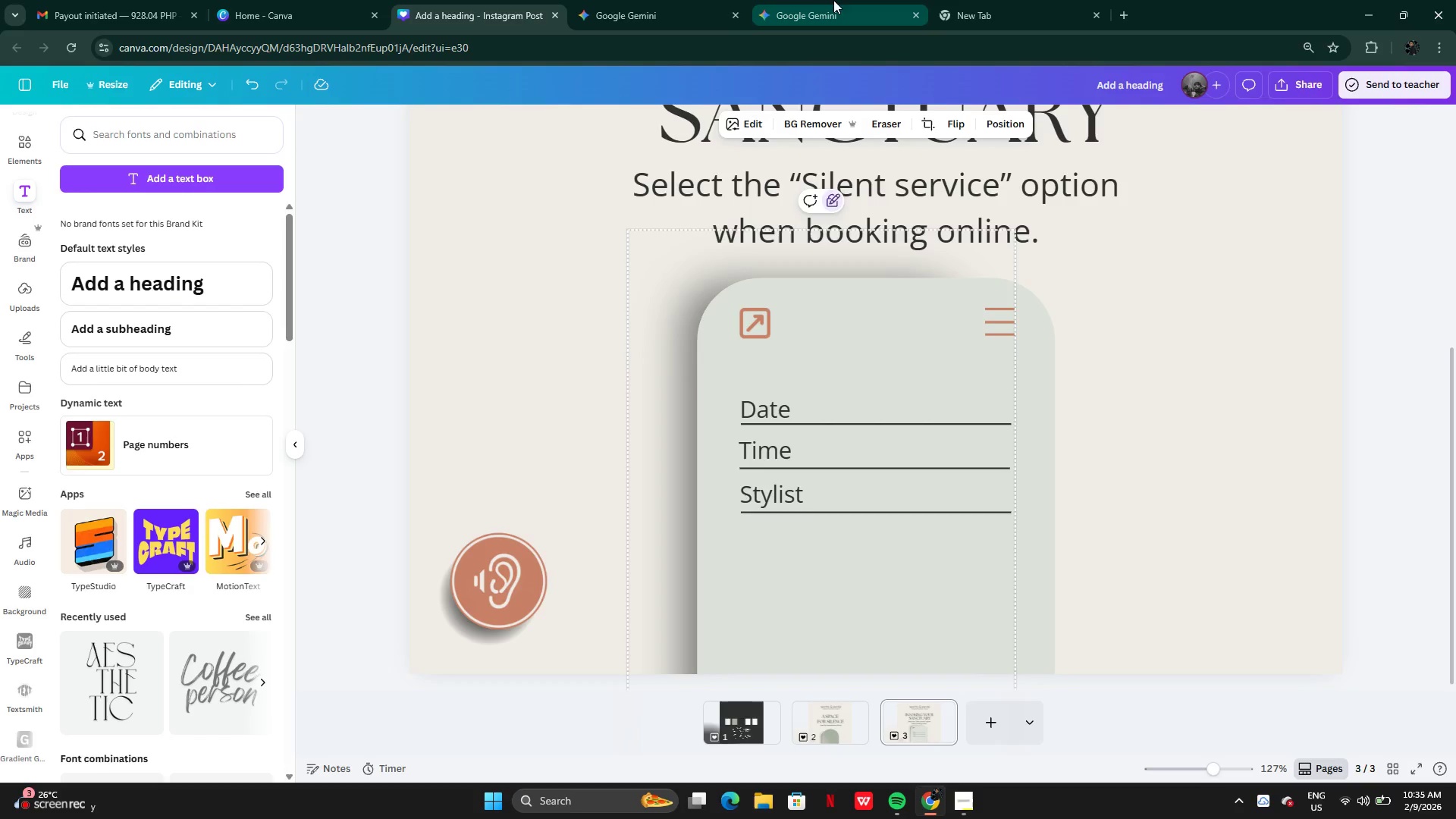 
left_click([834, 4])
 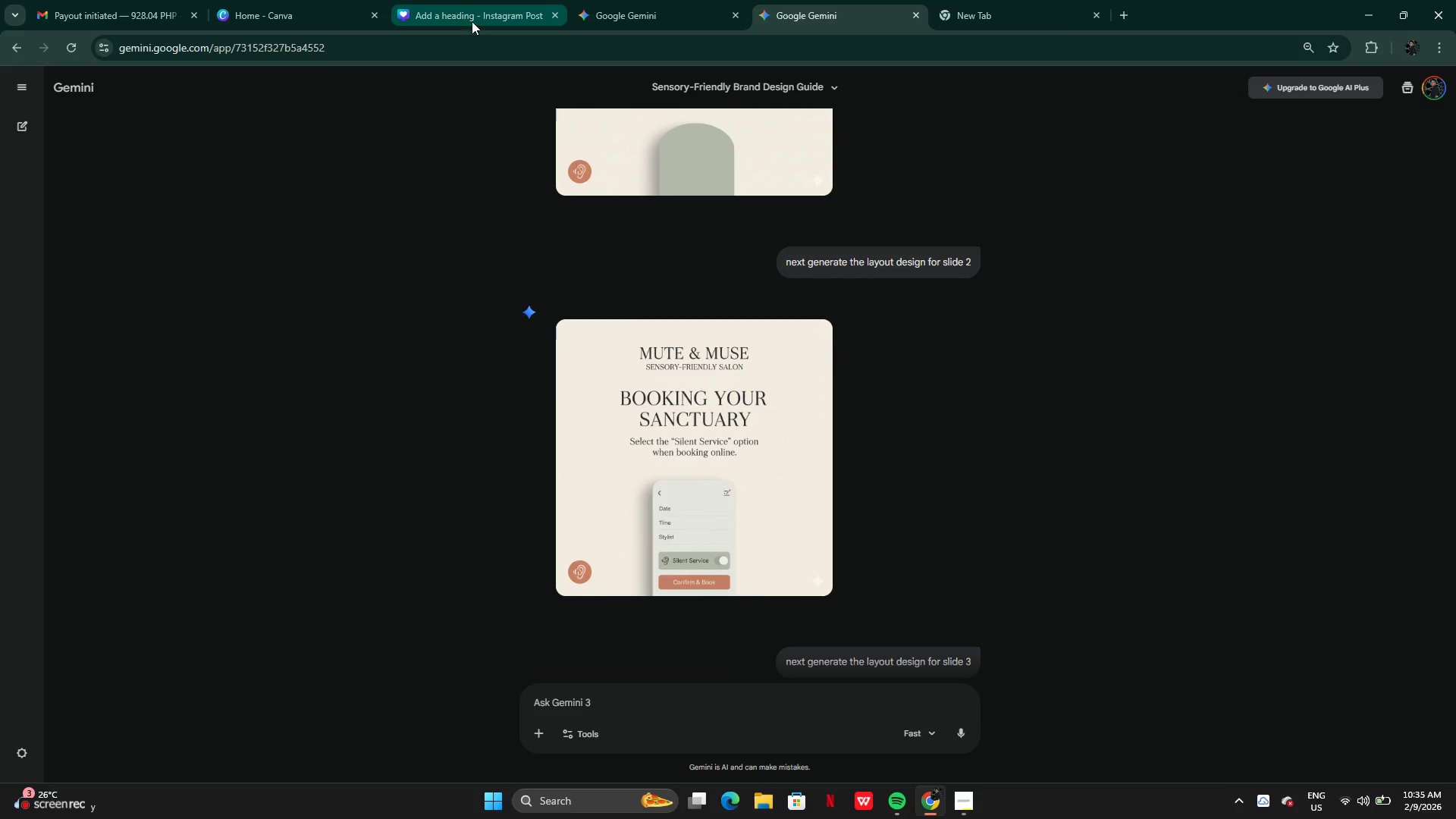 
left_click([466, 12])
 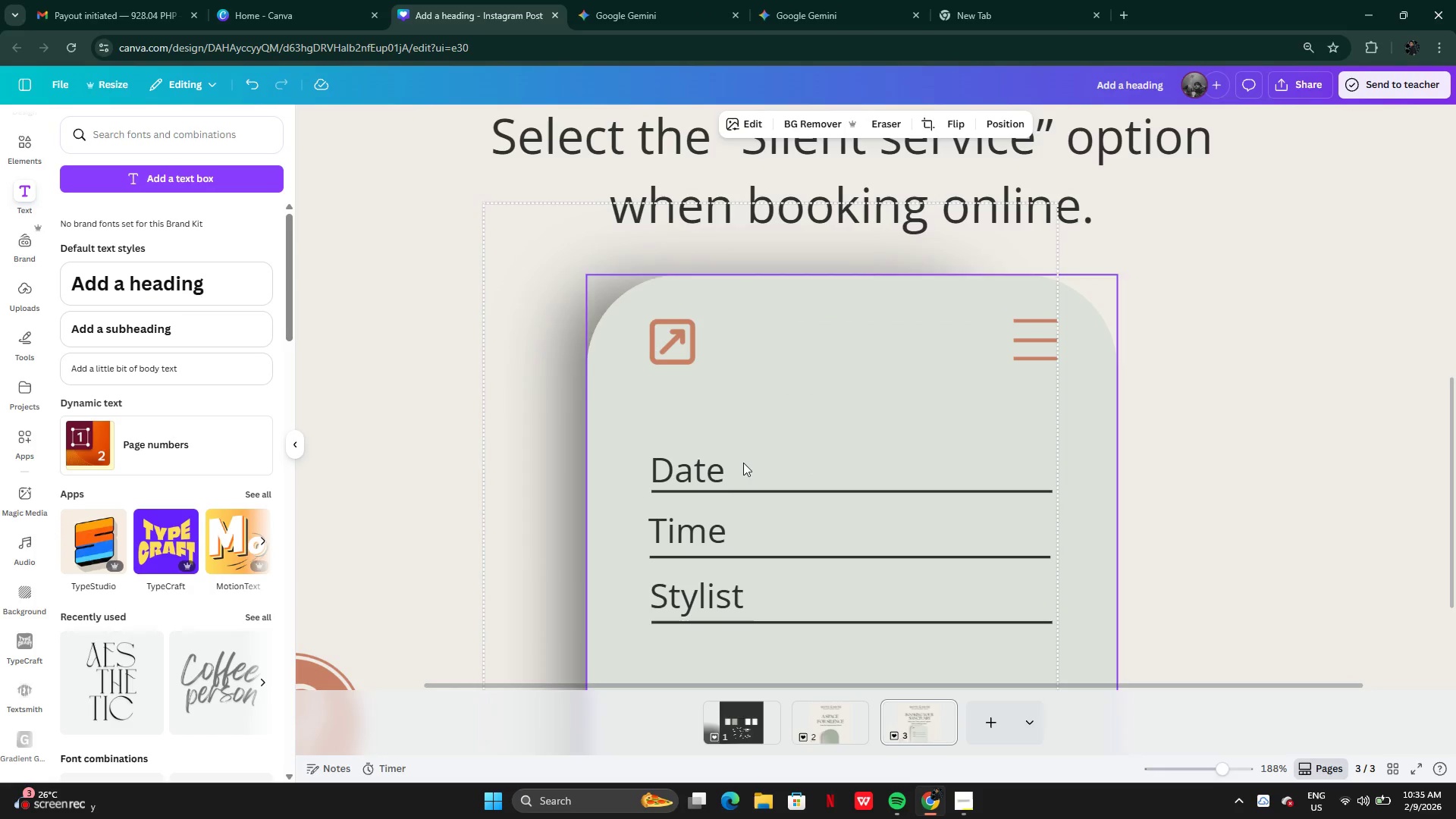 
left_click([676, 479])
 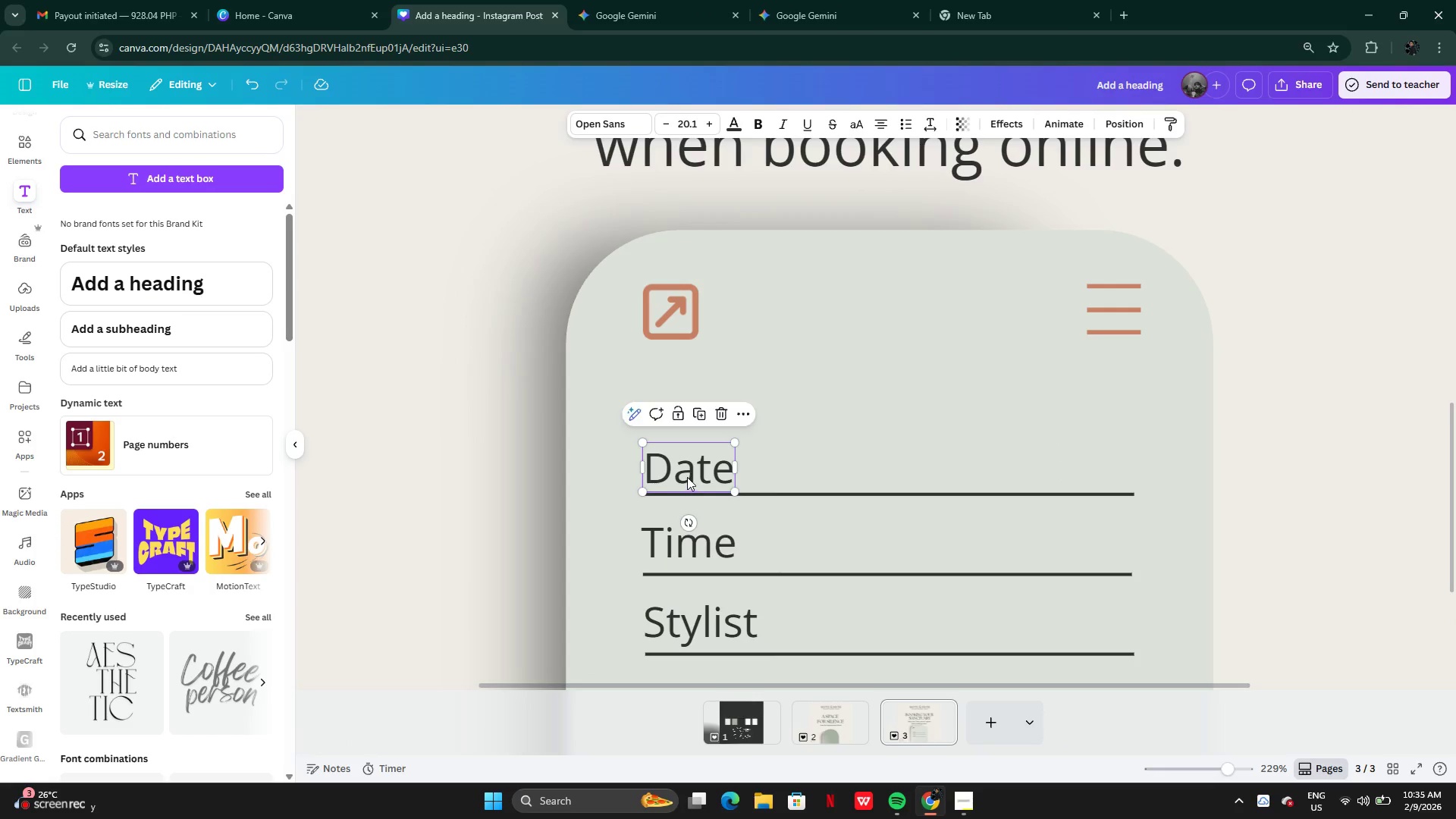 
left_click_drag(start_coordinate=[694, 466], to_coordinate=[696, 457])
 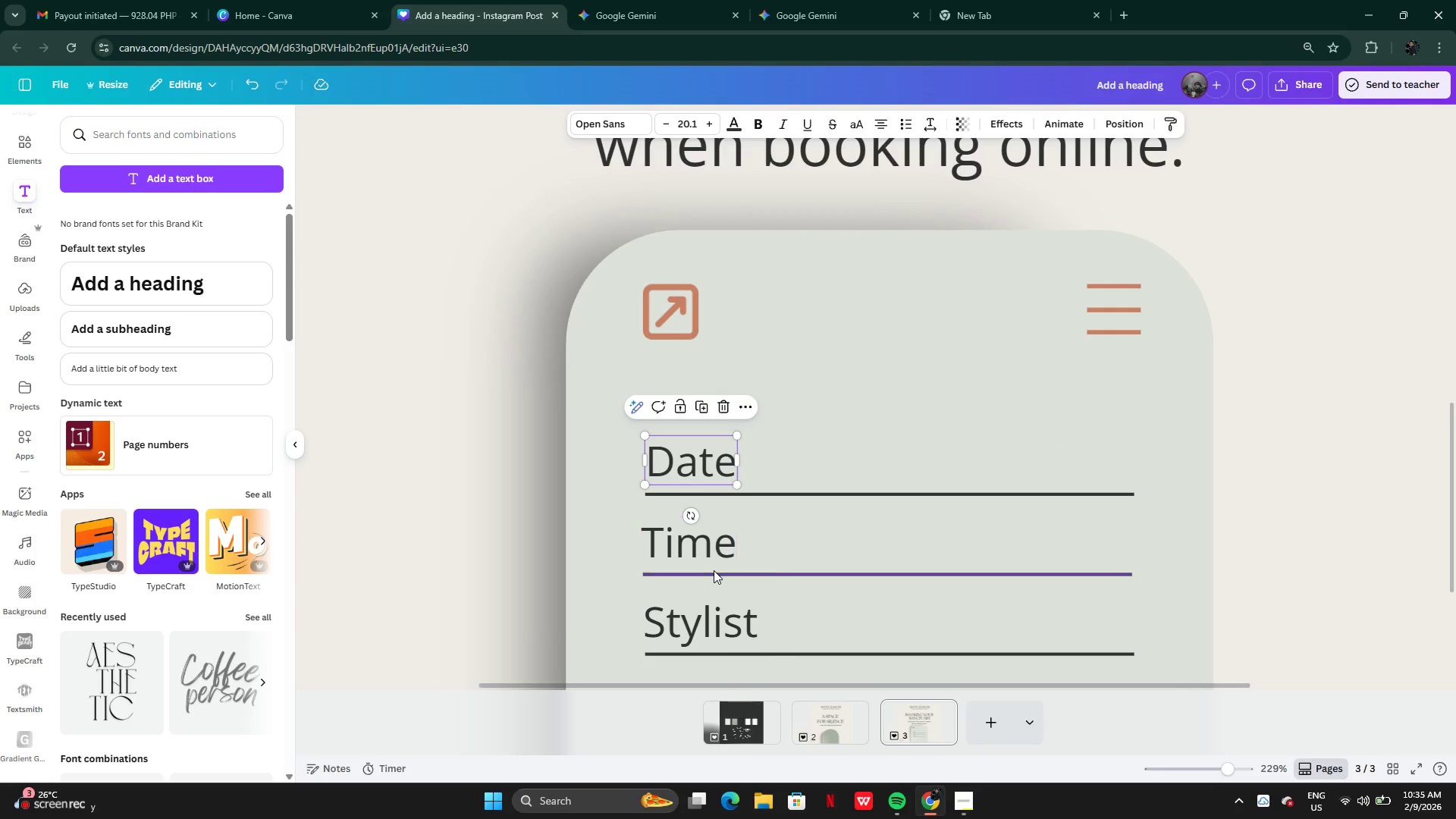 
left_click([714, 570])
 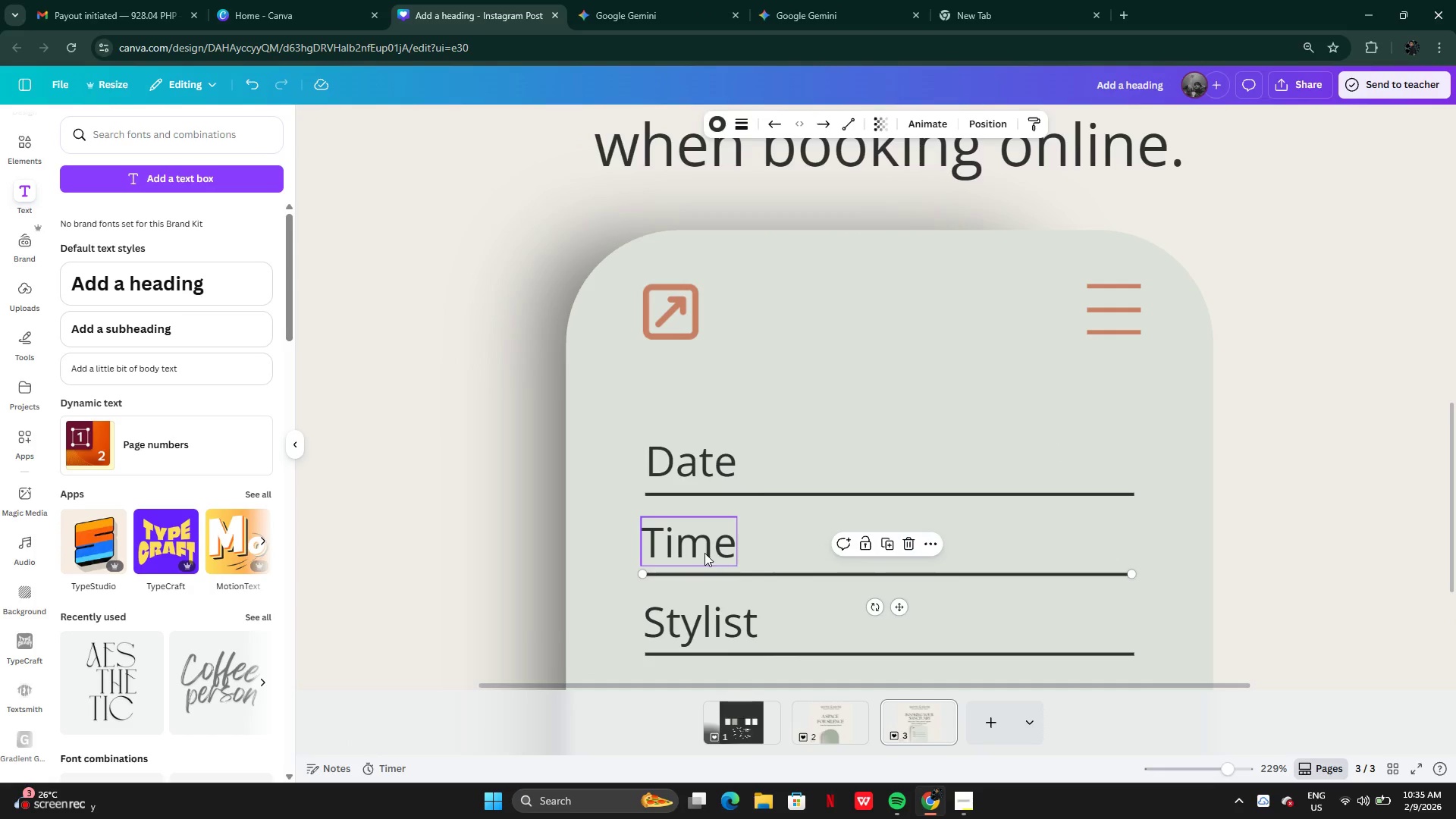 
left_click_drag(start_coordinate=[704, 553], to_coordinate=[707, 541])
 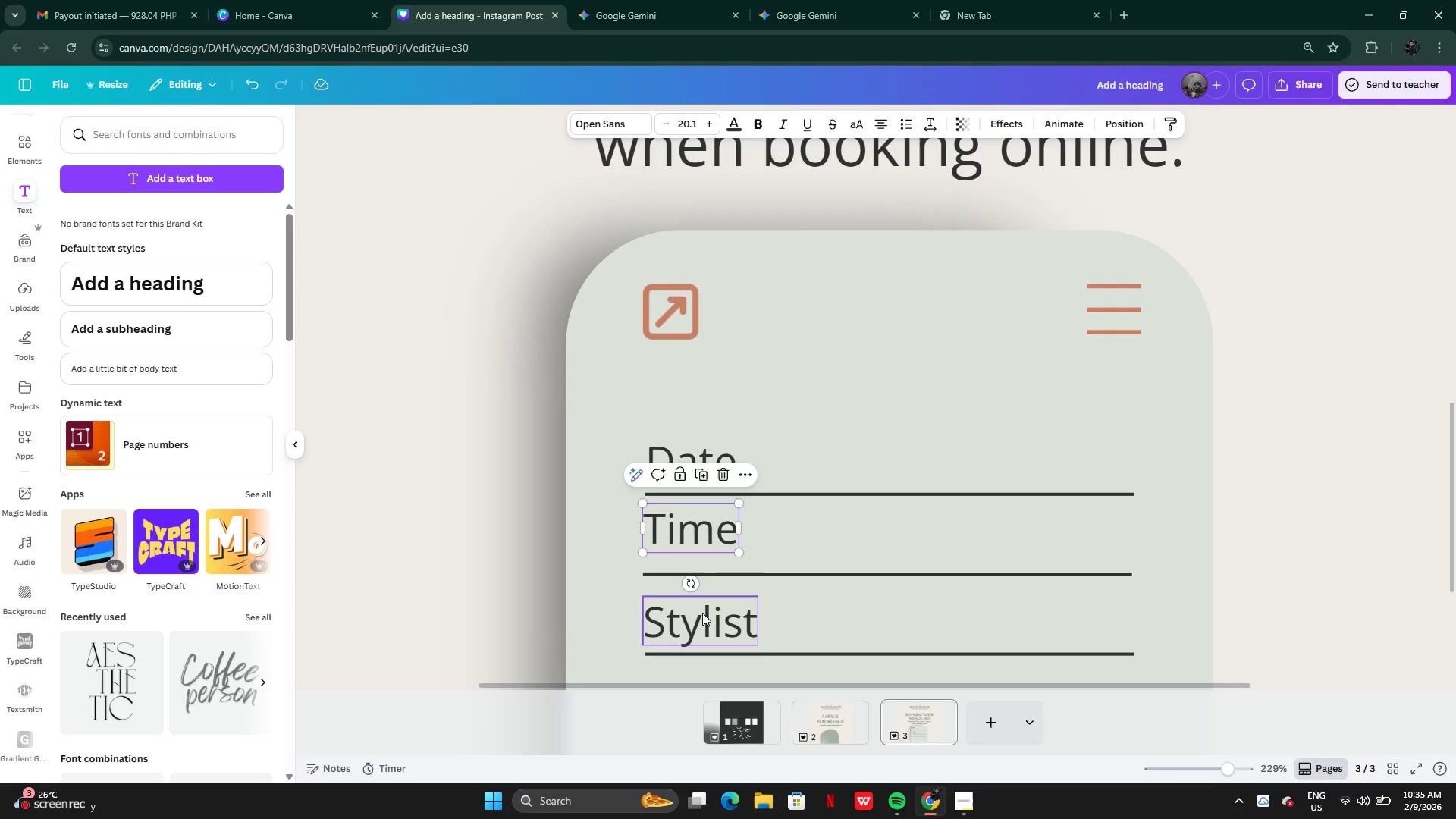 
left_click([702, 613])
 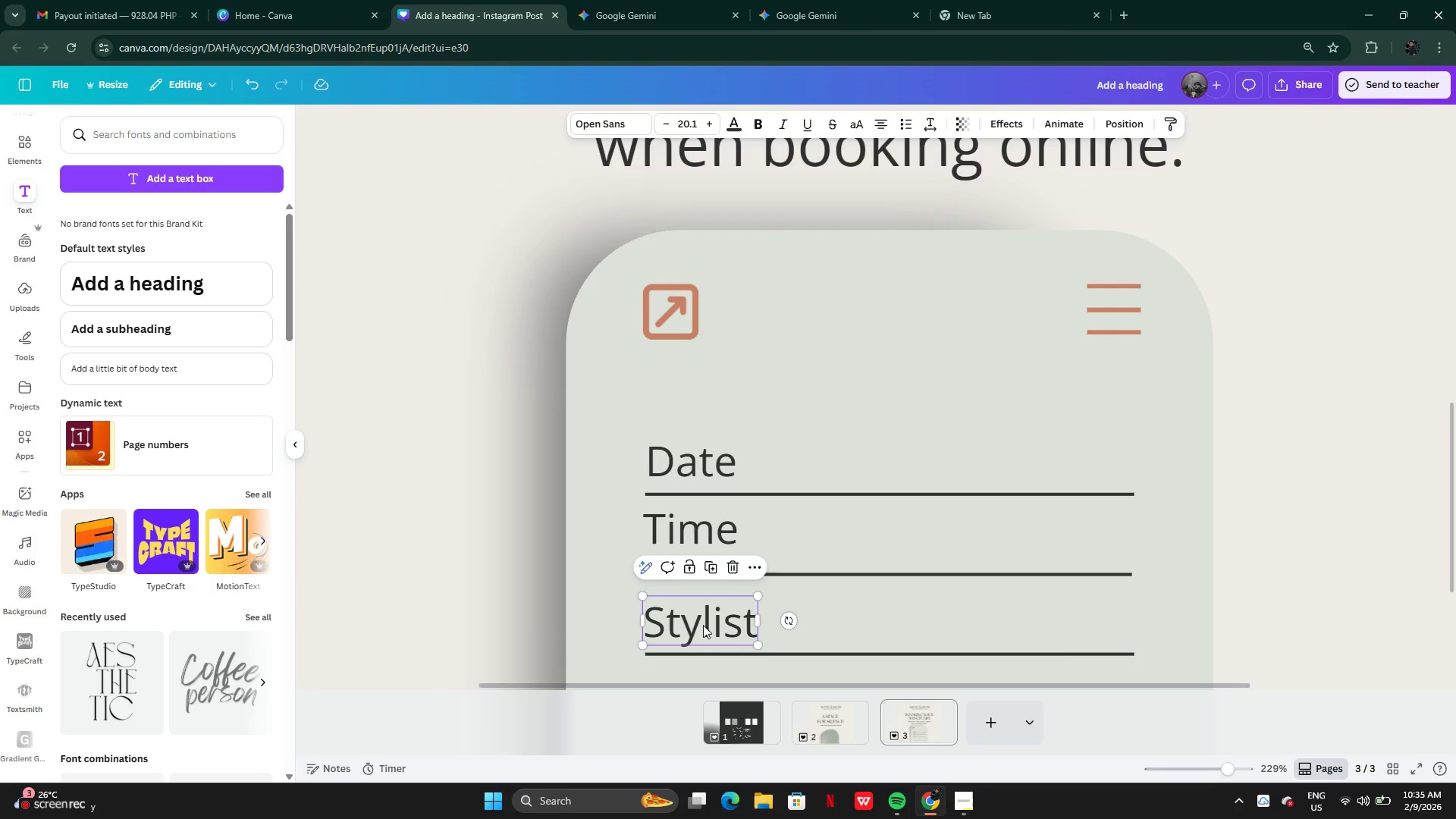 
left_click_drag(start_coordinate=[704, 626], to_coordinate=[703, 615])
 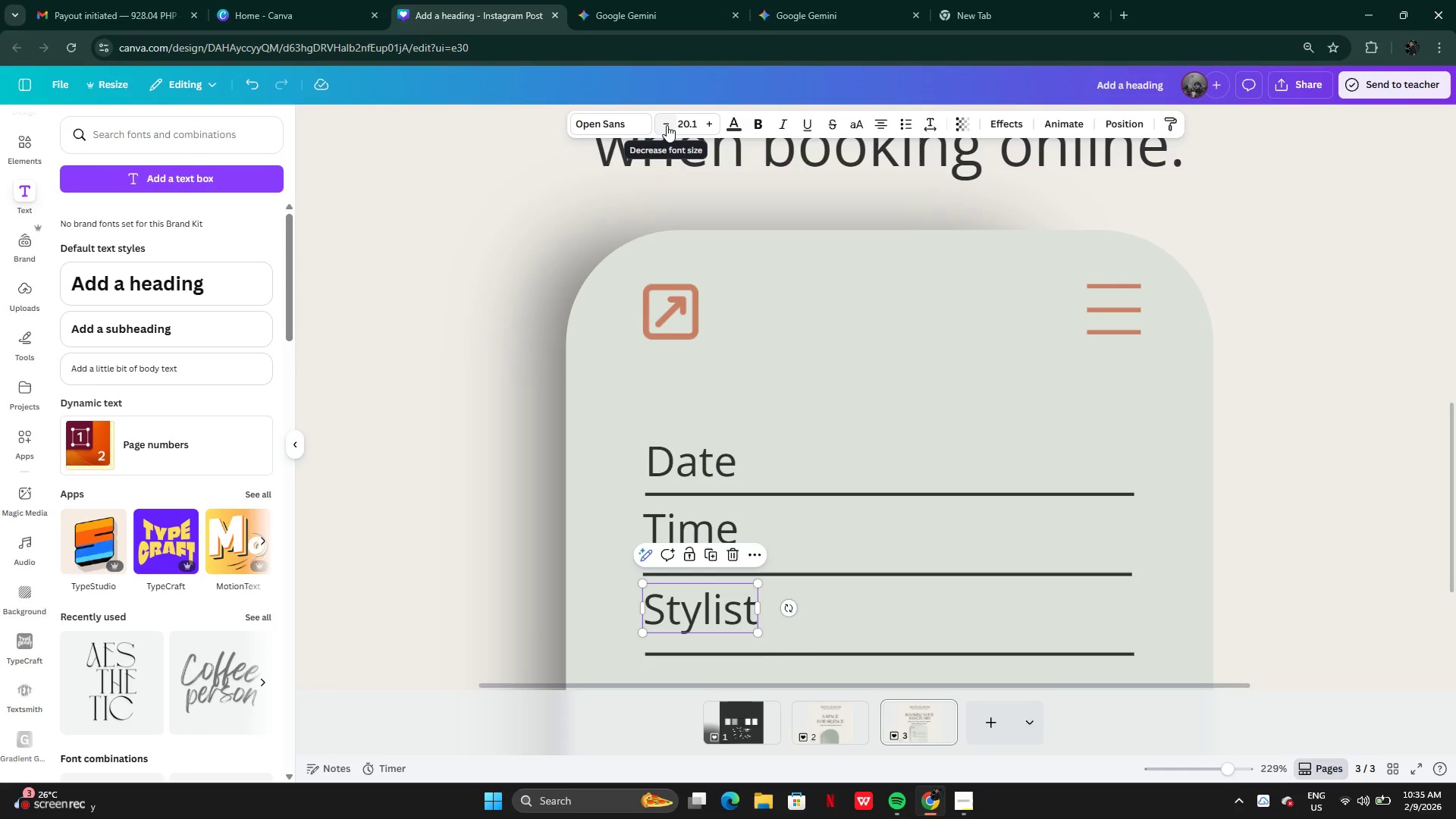 
double_click([666, 125])
 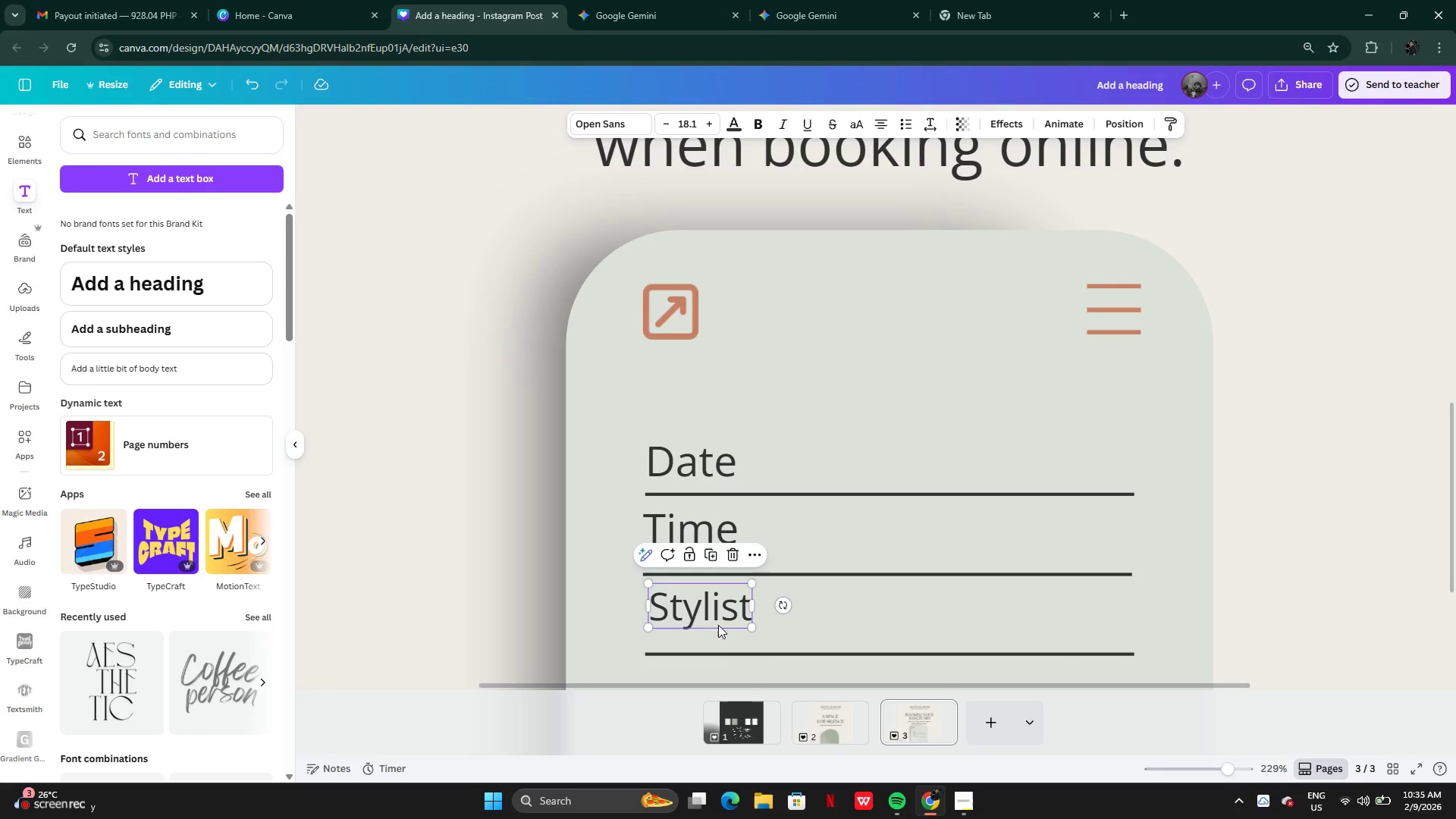 
left_click_drag(start_coordinate=[710, 613], to_coordinate=[710, 621])
 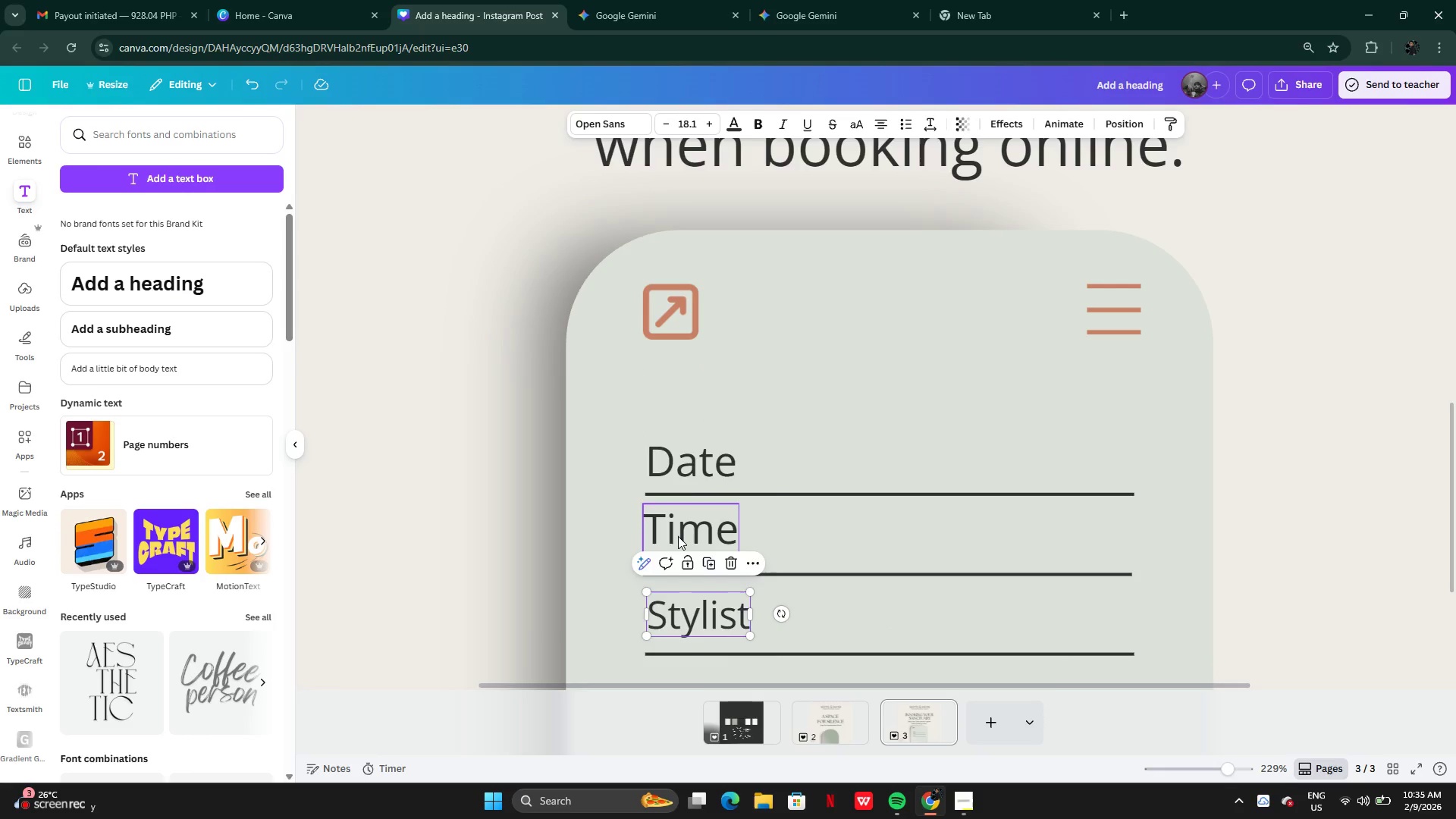 
left_click([678, 536])
 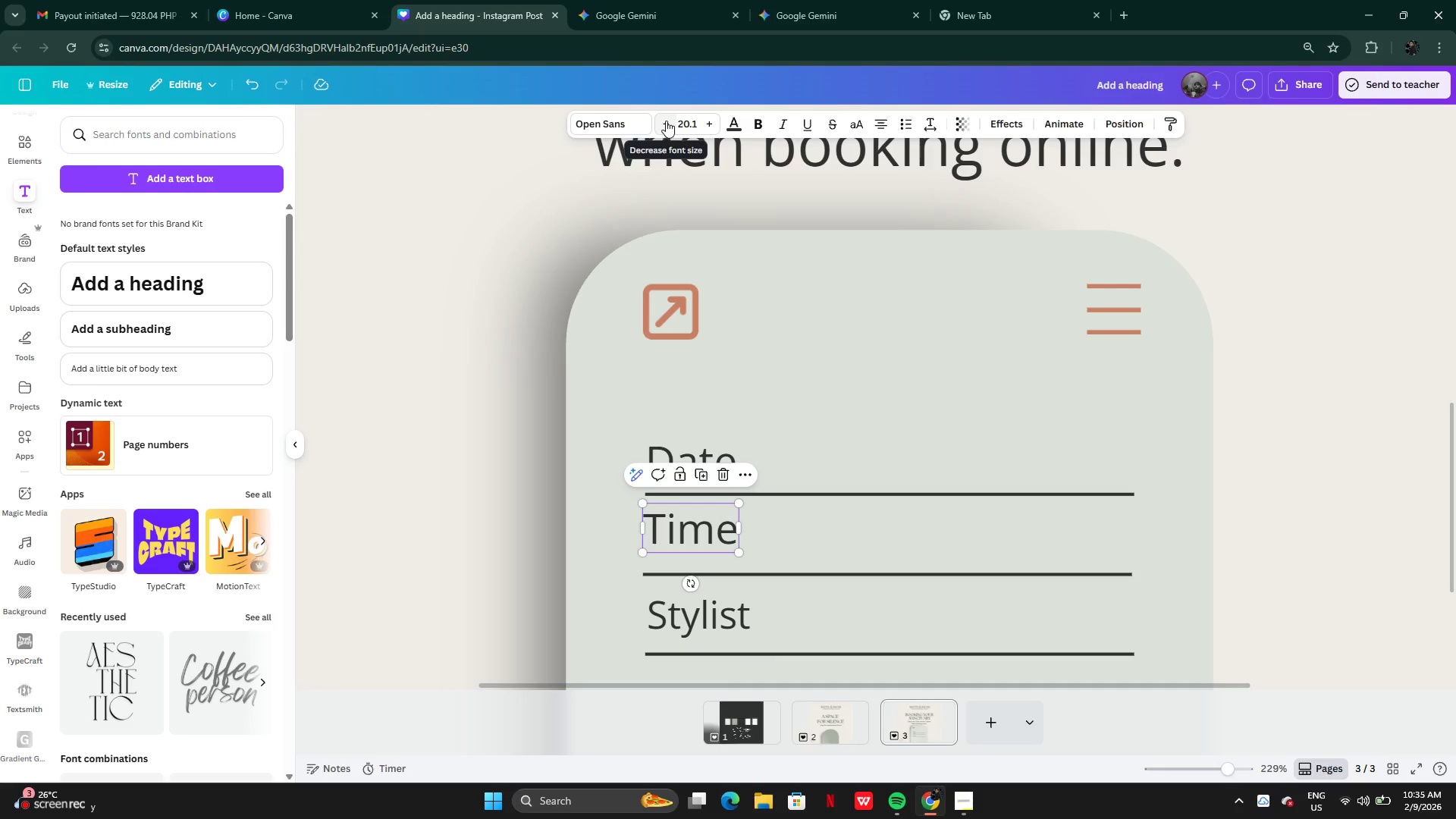 
double_click([666, 121])
 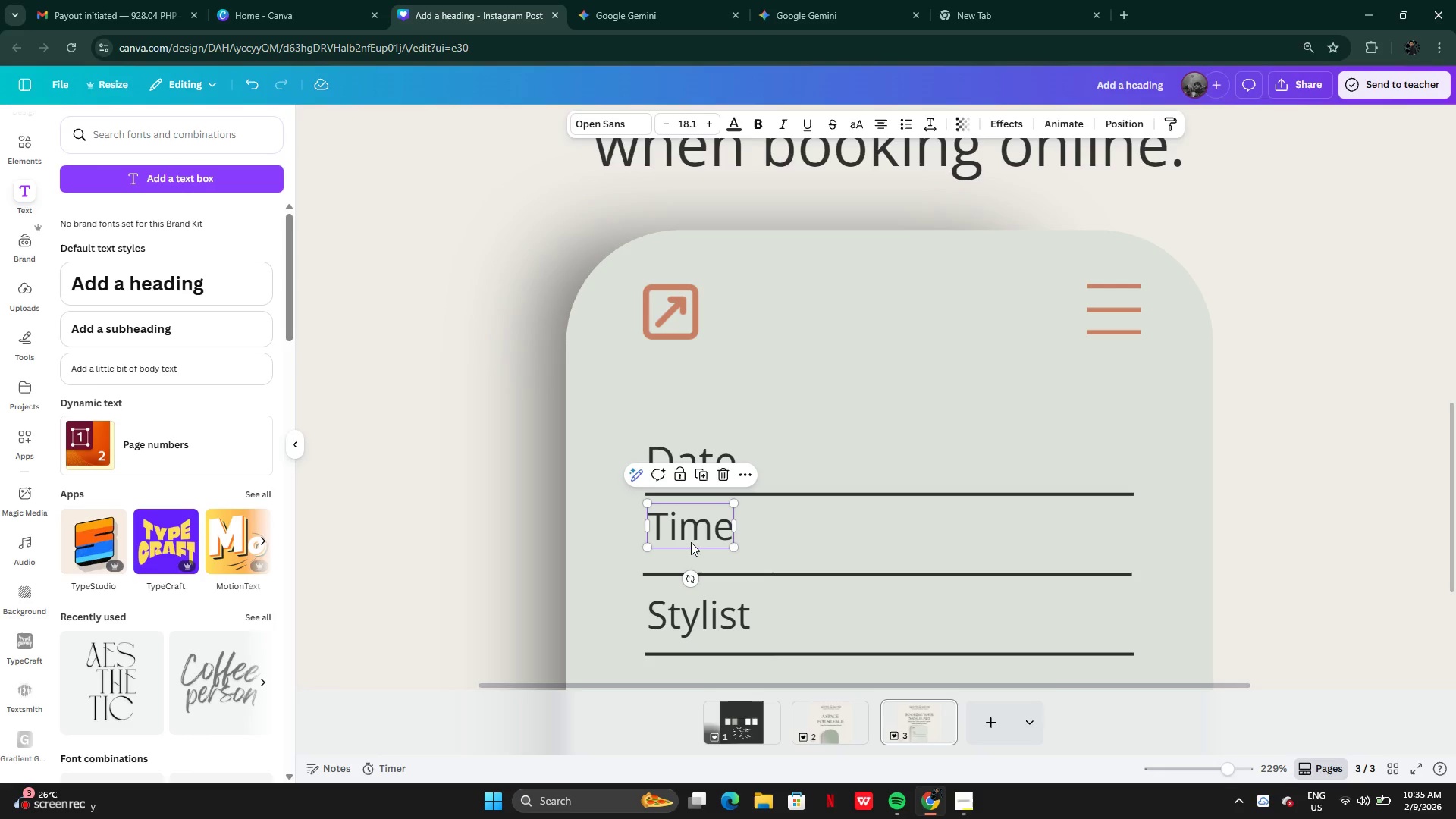 
left_click_drag(start_coordinate=[691, 532], to_coordinate=[691, 536])
 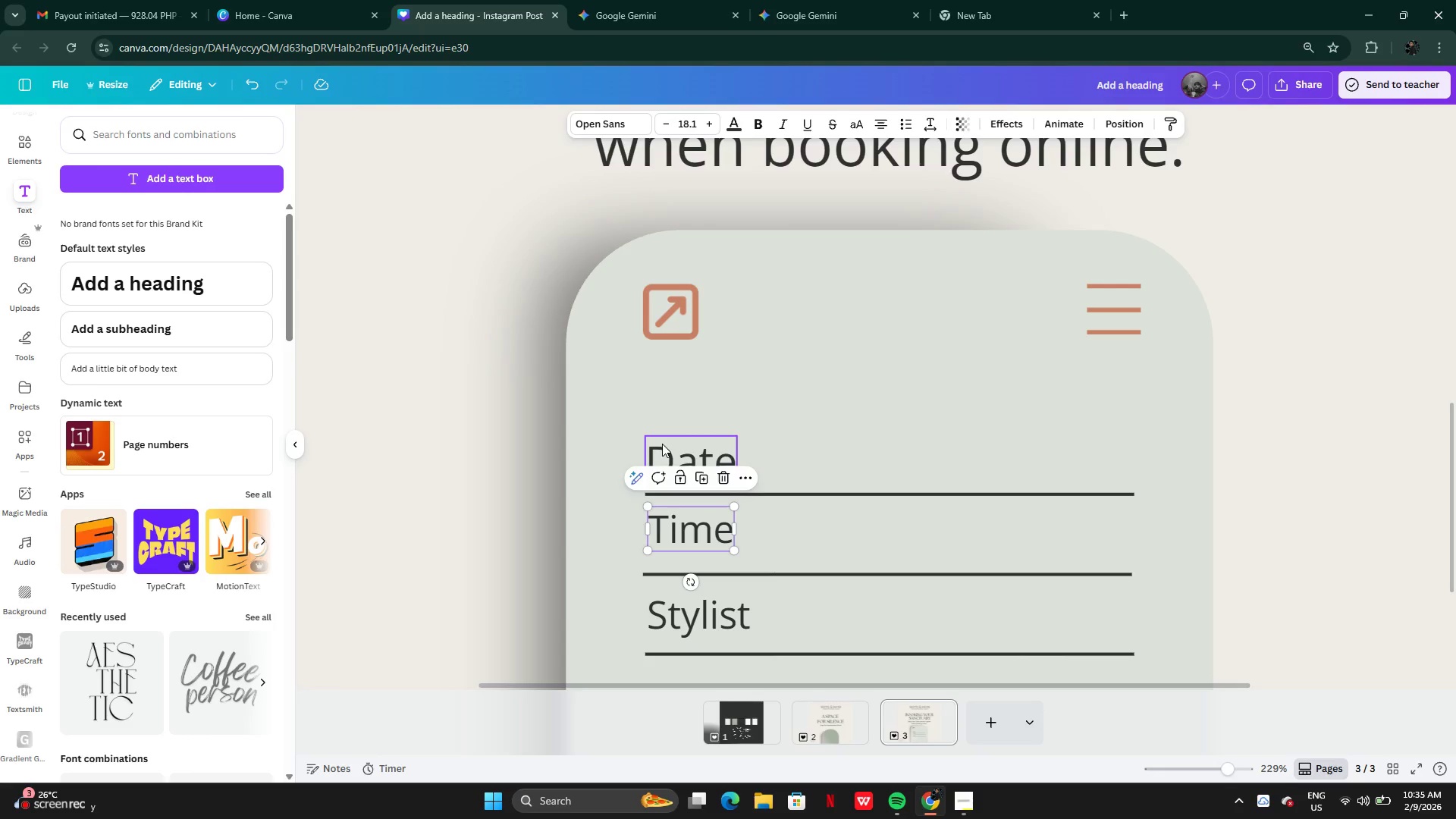 
left_click([662, 444])
 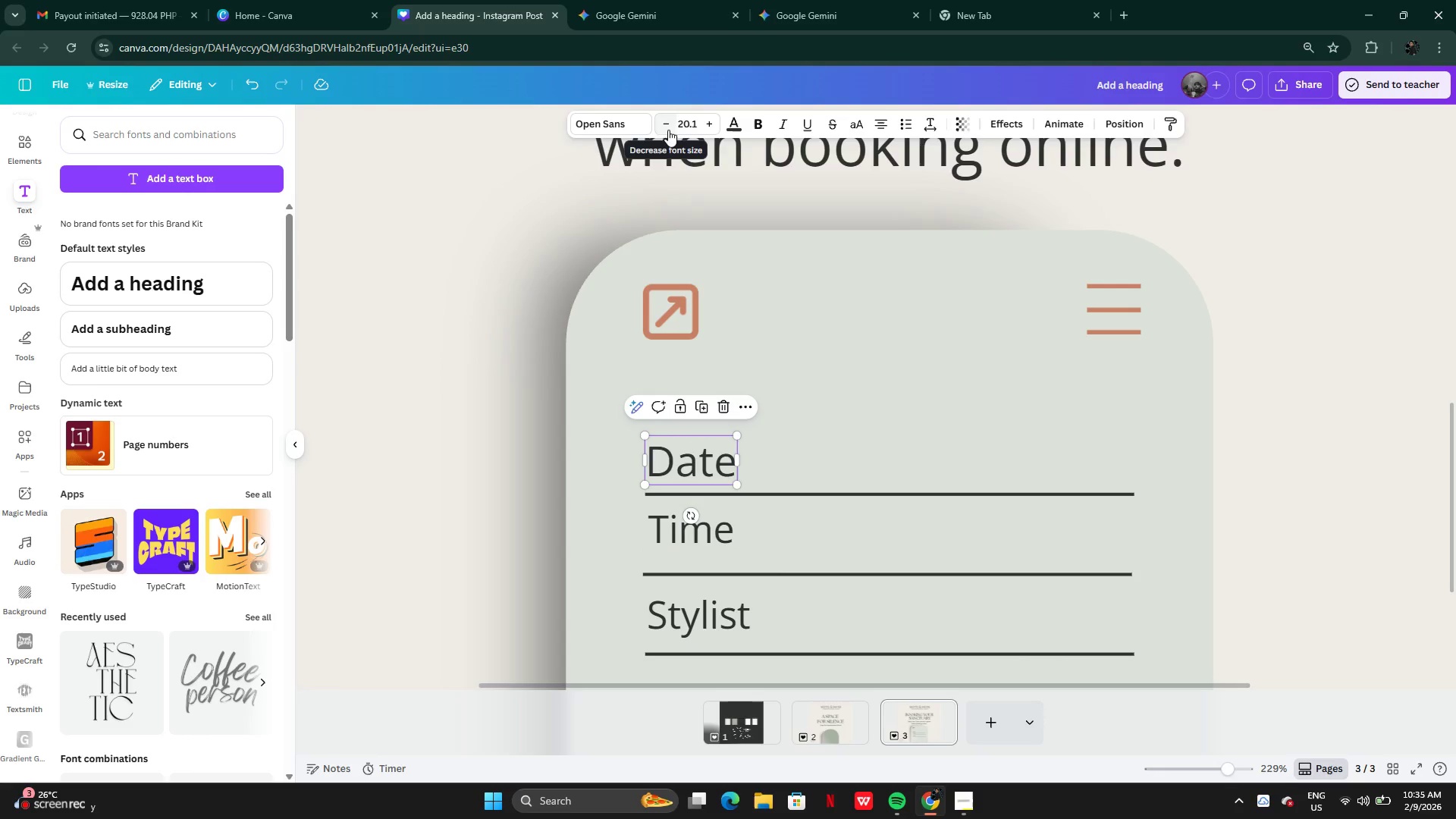 
double_click([666, 125])
 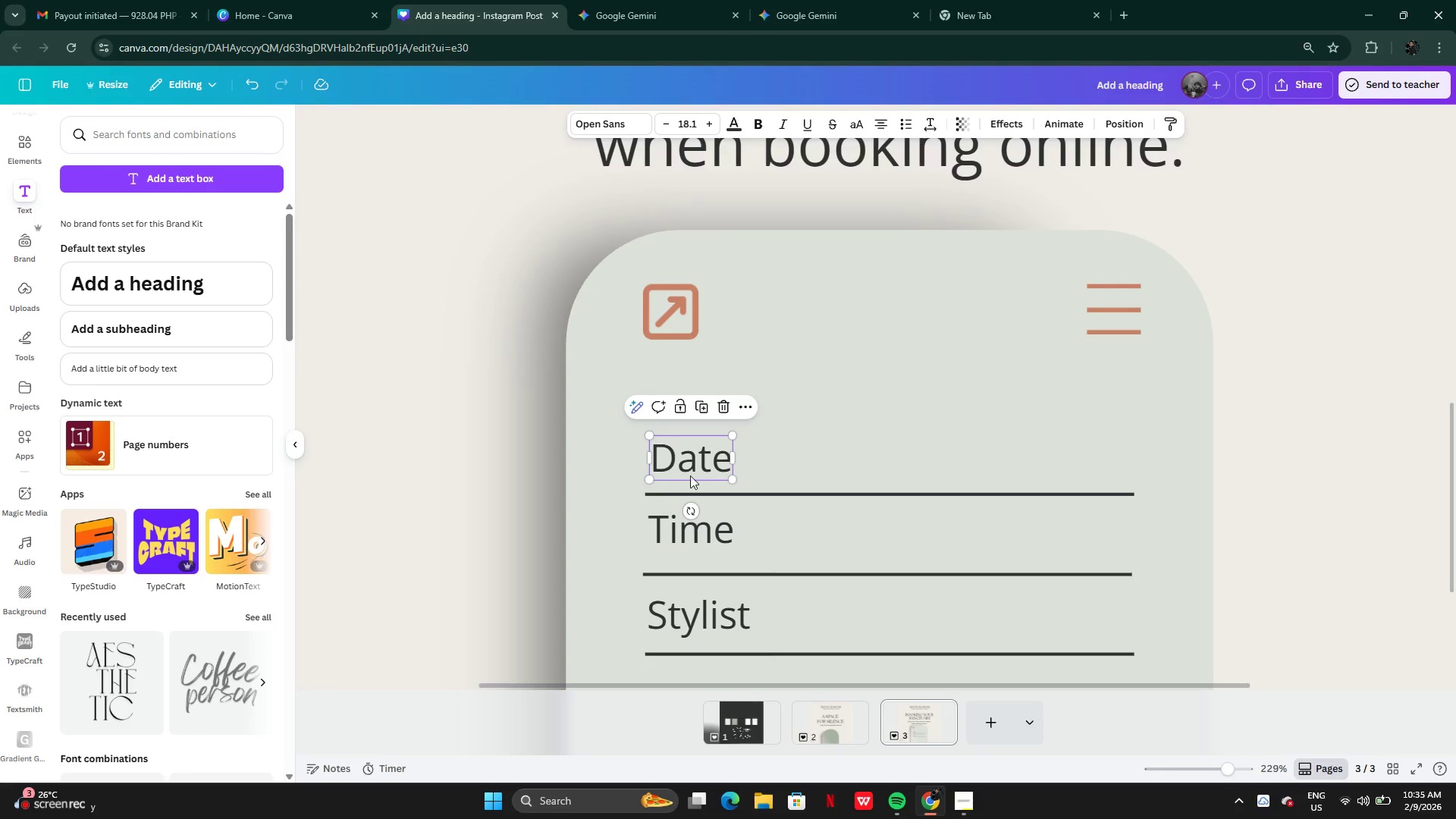 
left_click_drag(start_coordinate=[692, 454], to_coordinate=[684, 456])
 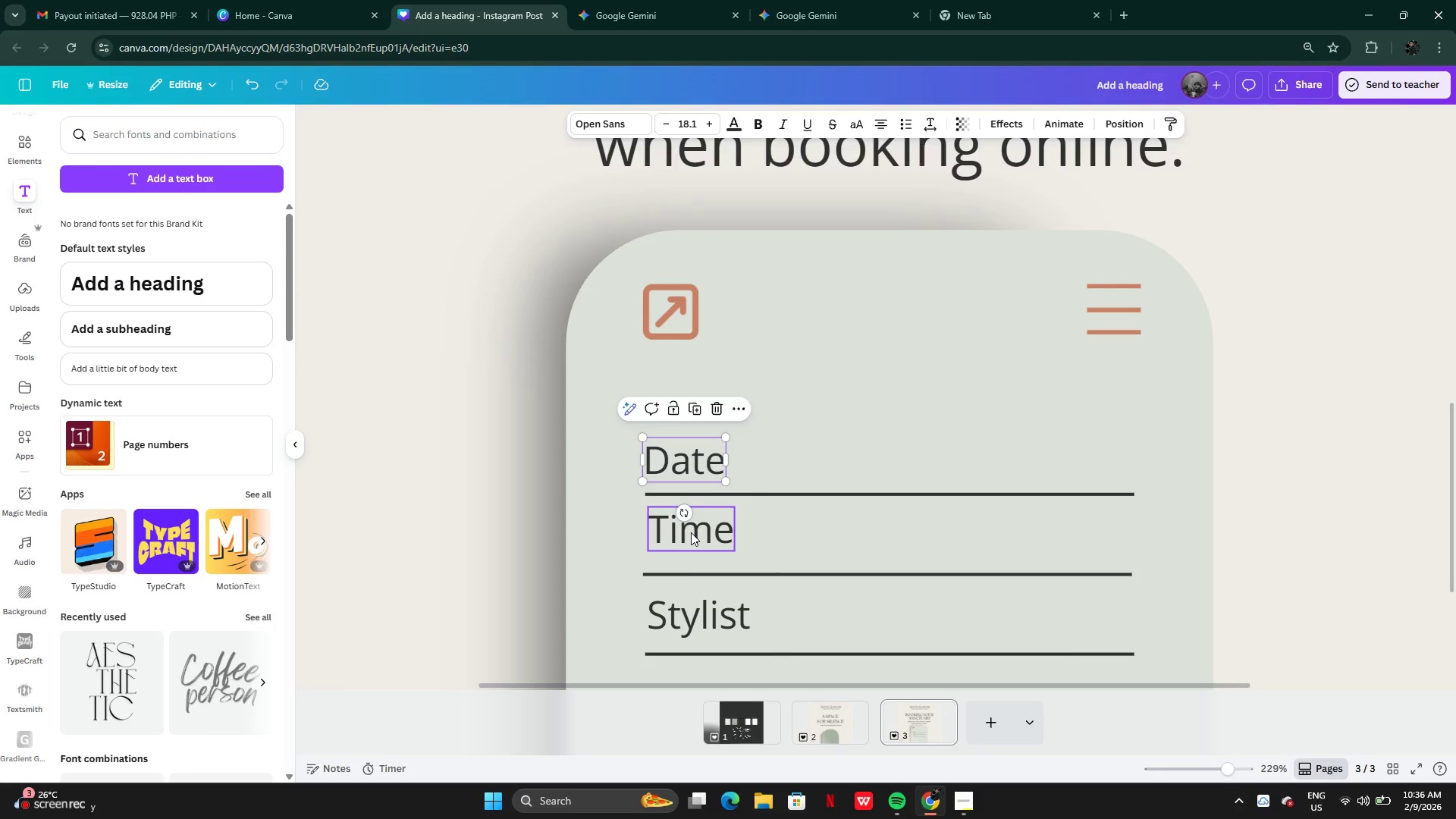 
left_click([691, 532])
 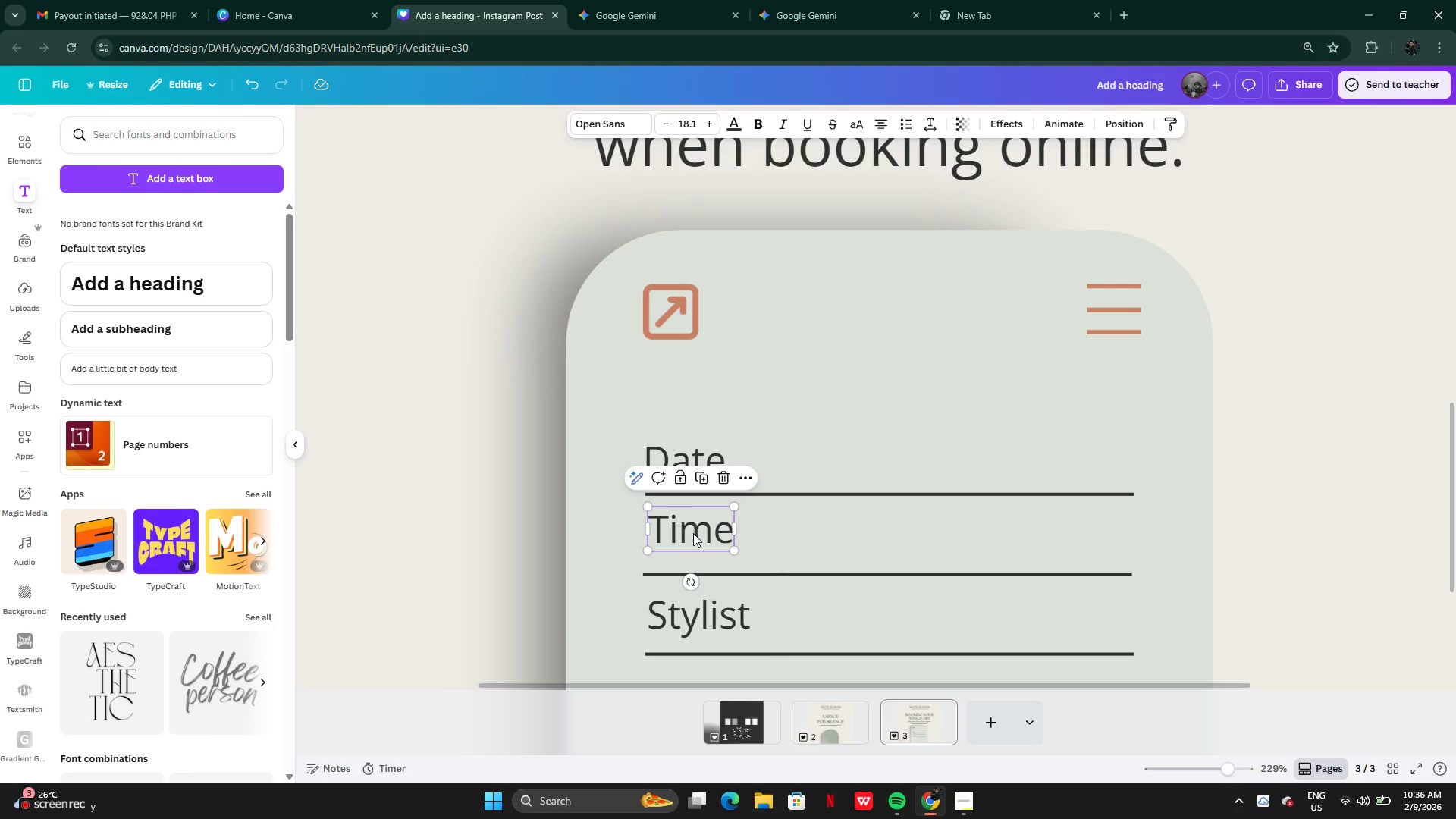 
left_click_drag(start_coordinate=[693, 533], to_coordinate=[689, 534])
 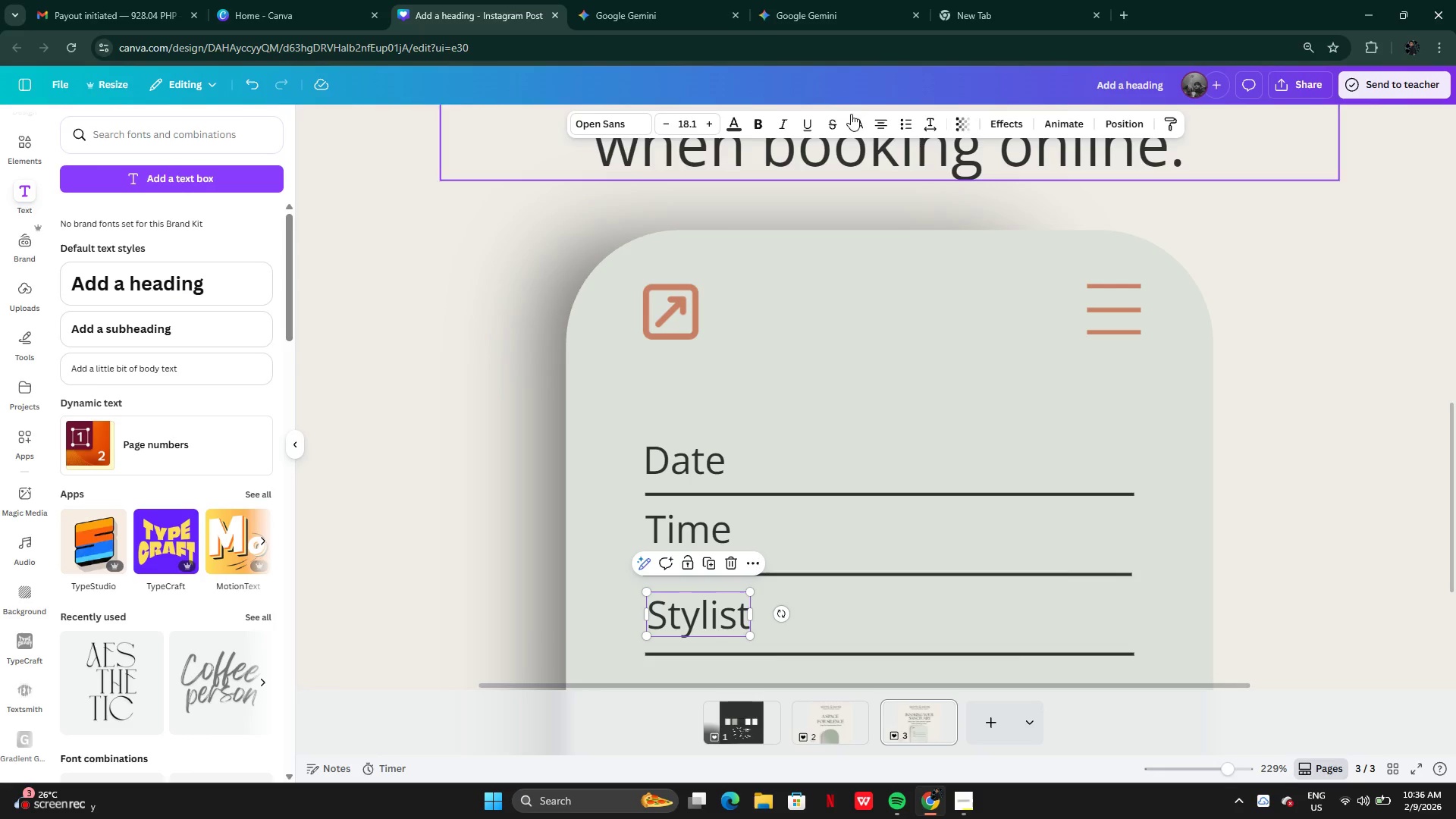 
left_click([884, 129])
 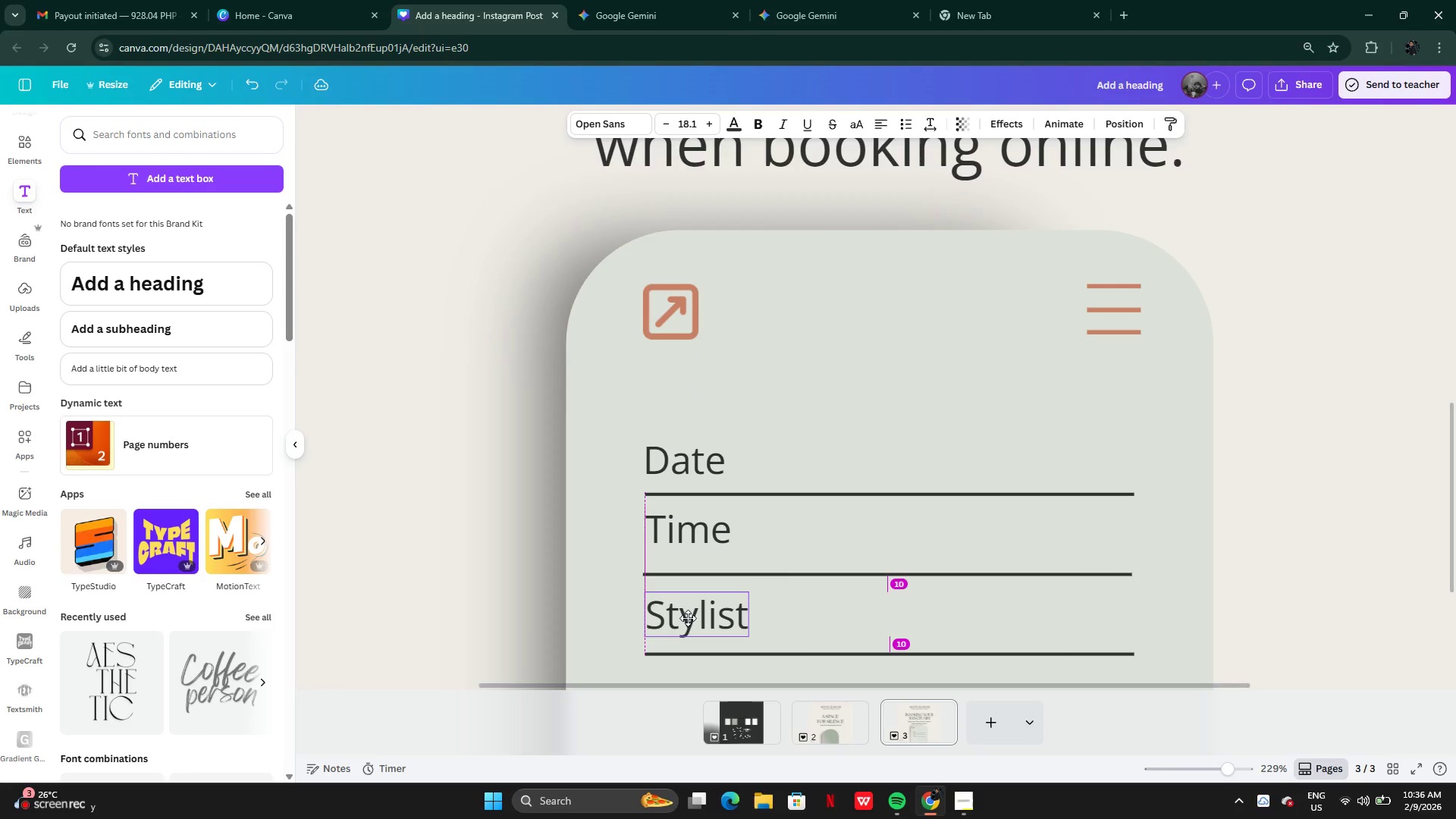 
left_click([689, 510])
 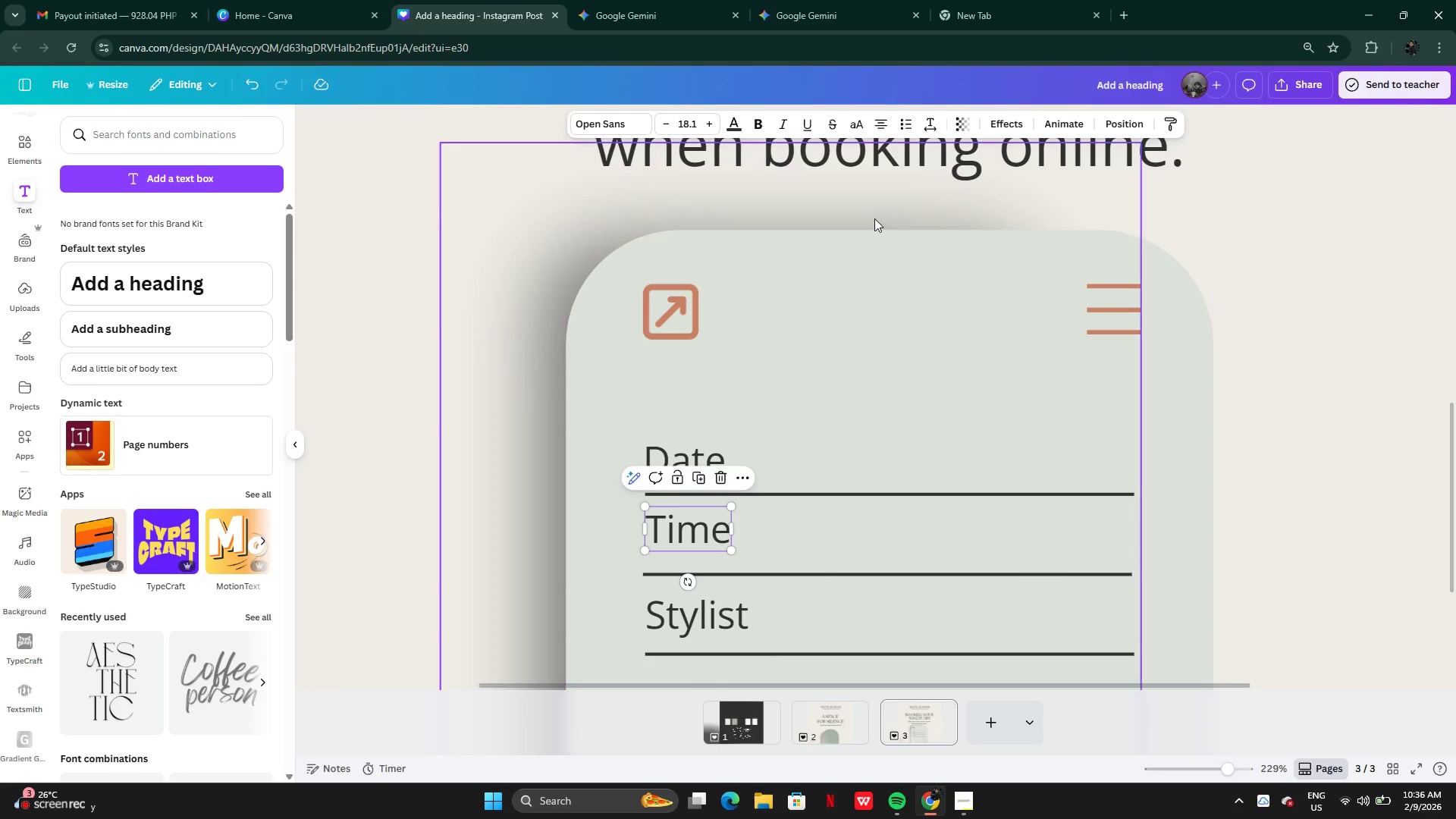 
left_click([886, 125])
 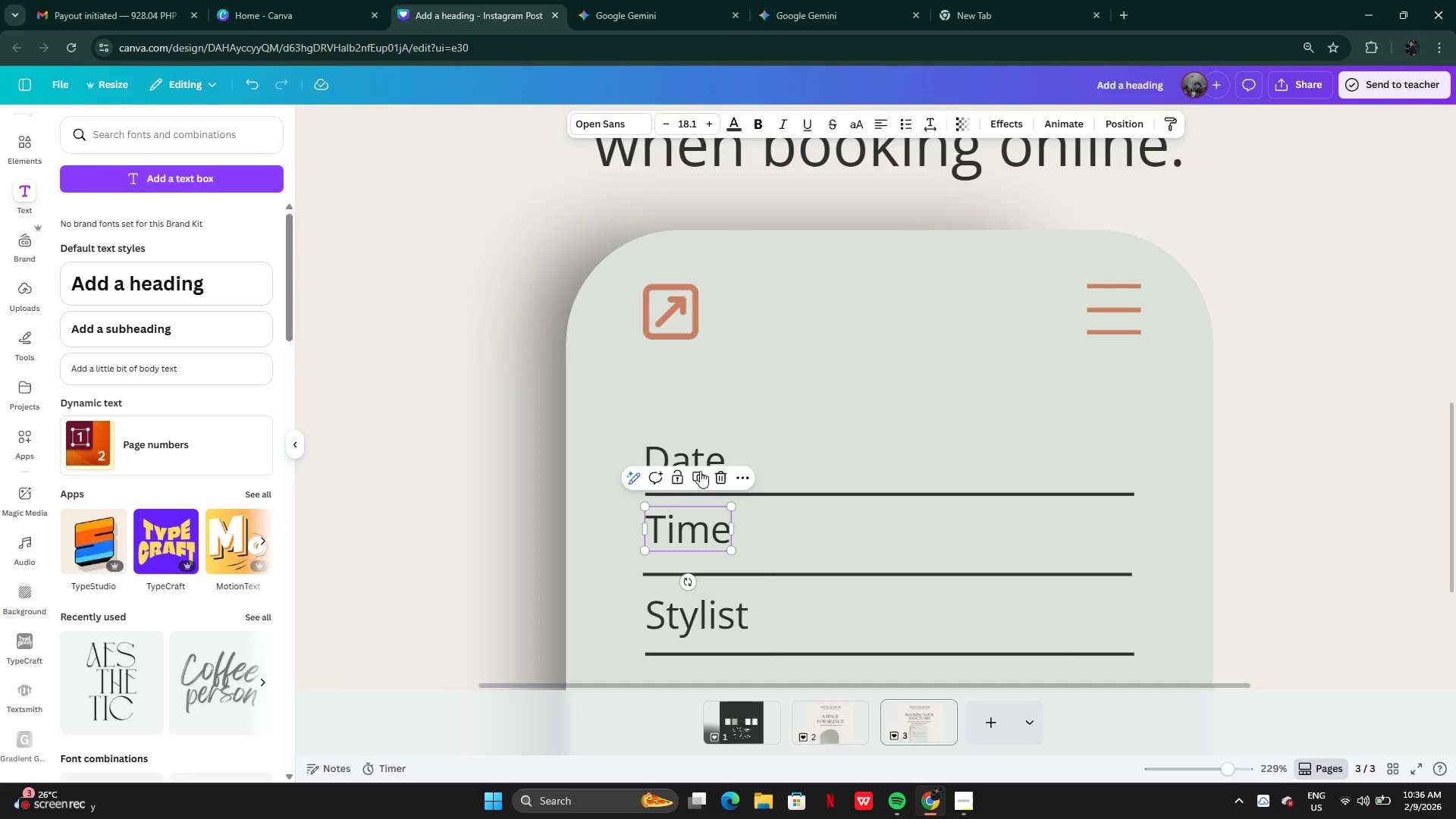 
left_click([700, 442])
 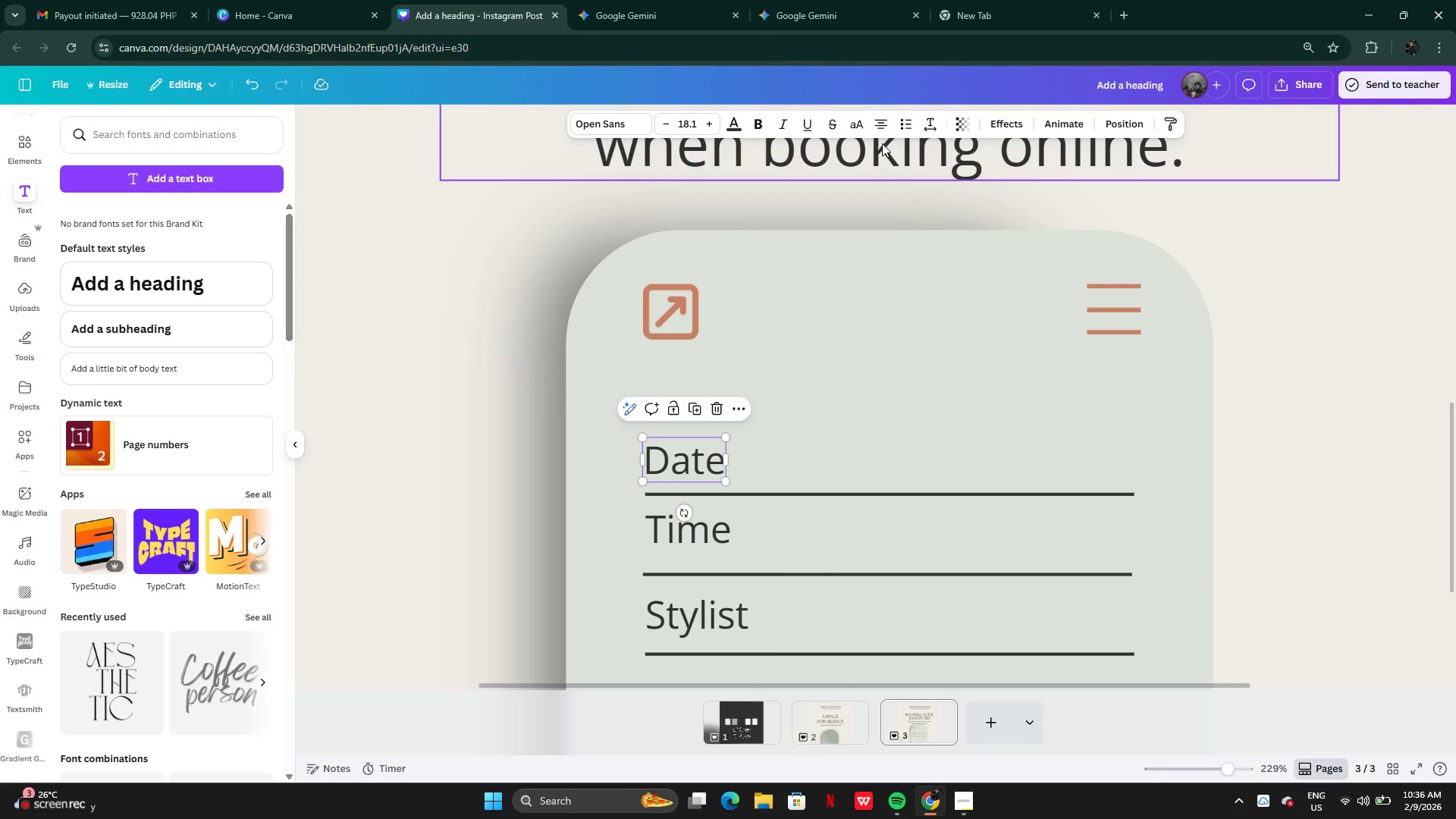 
left_click([880, 122])
 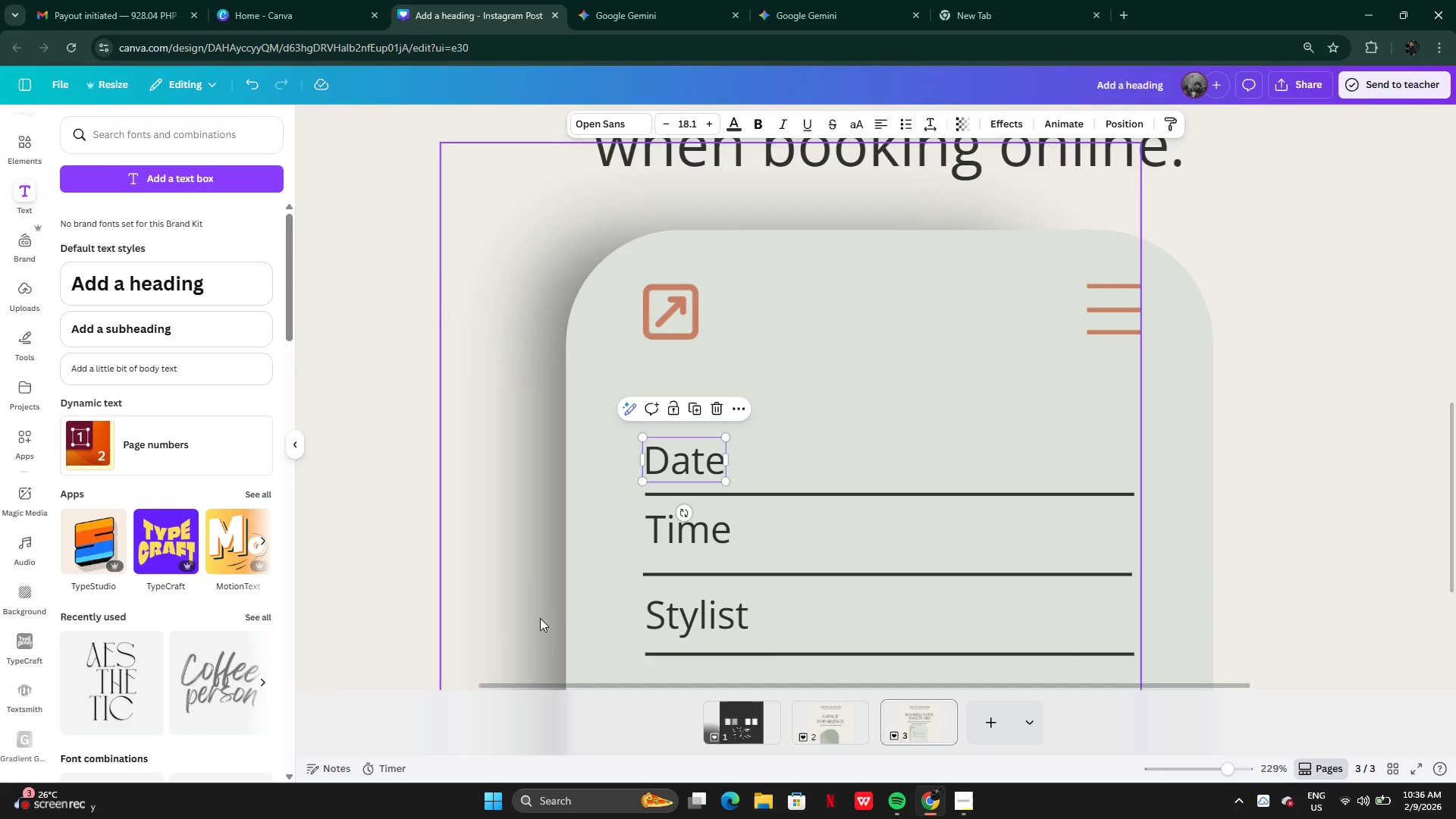 
left_click([398, 589])
 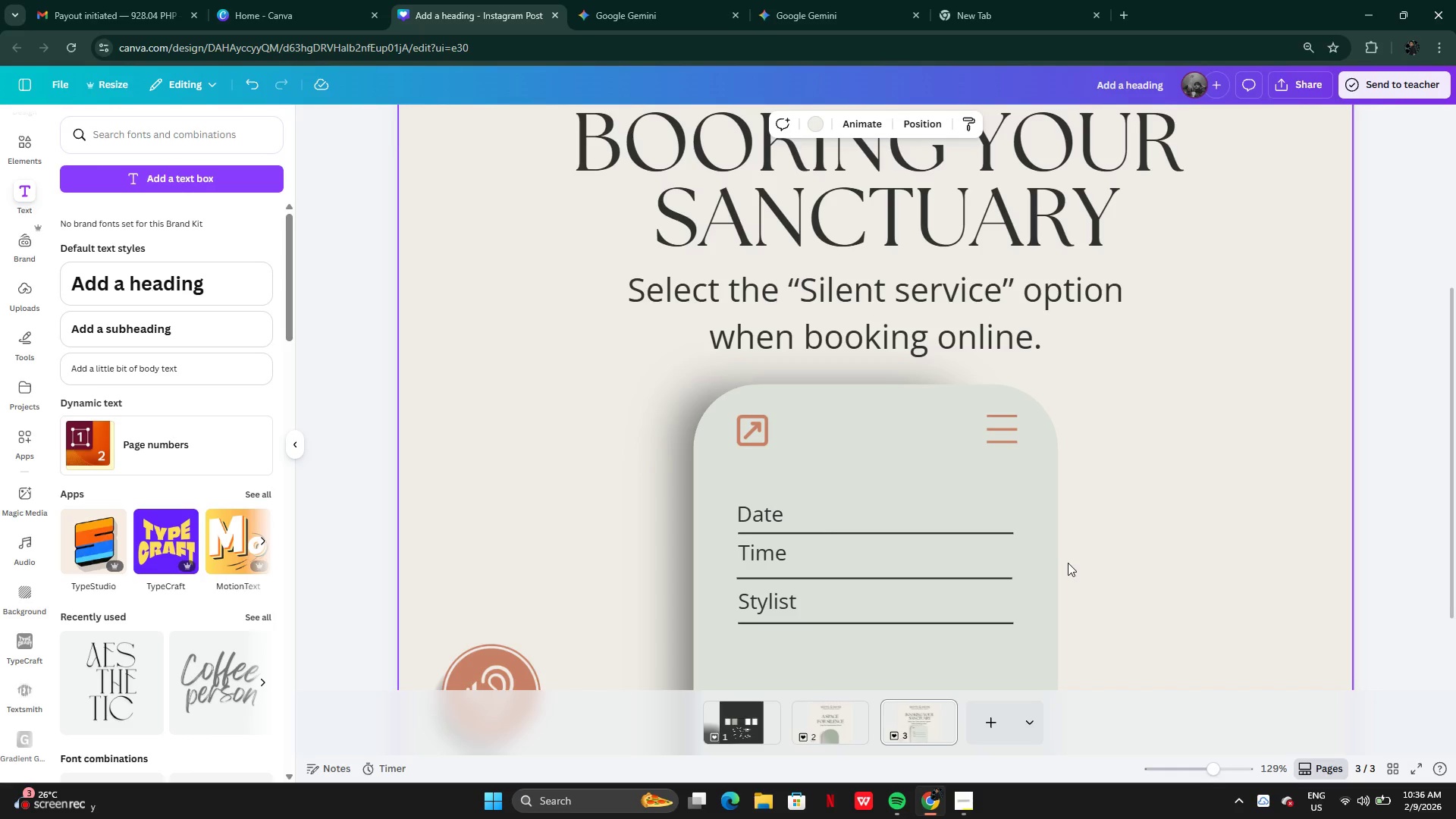 
wait(5.92)
 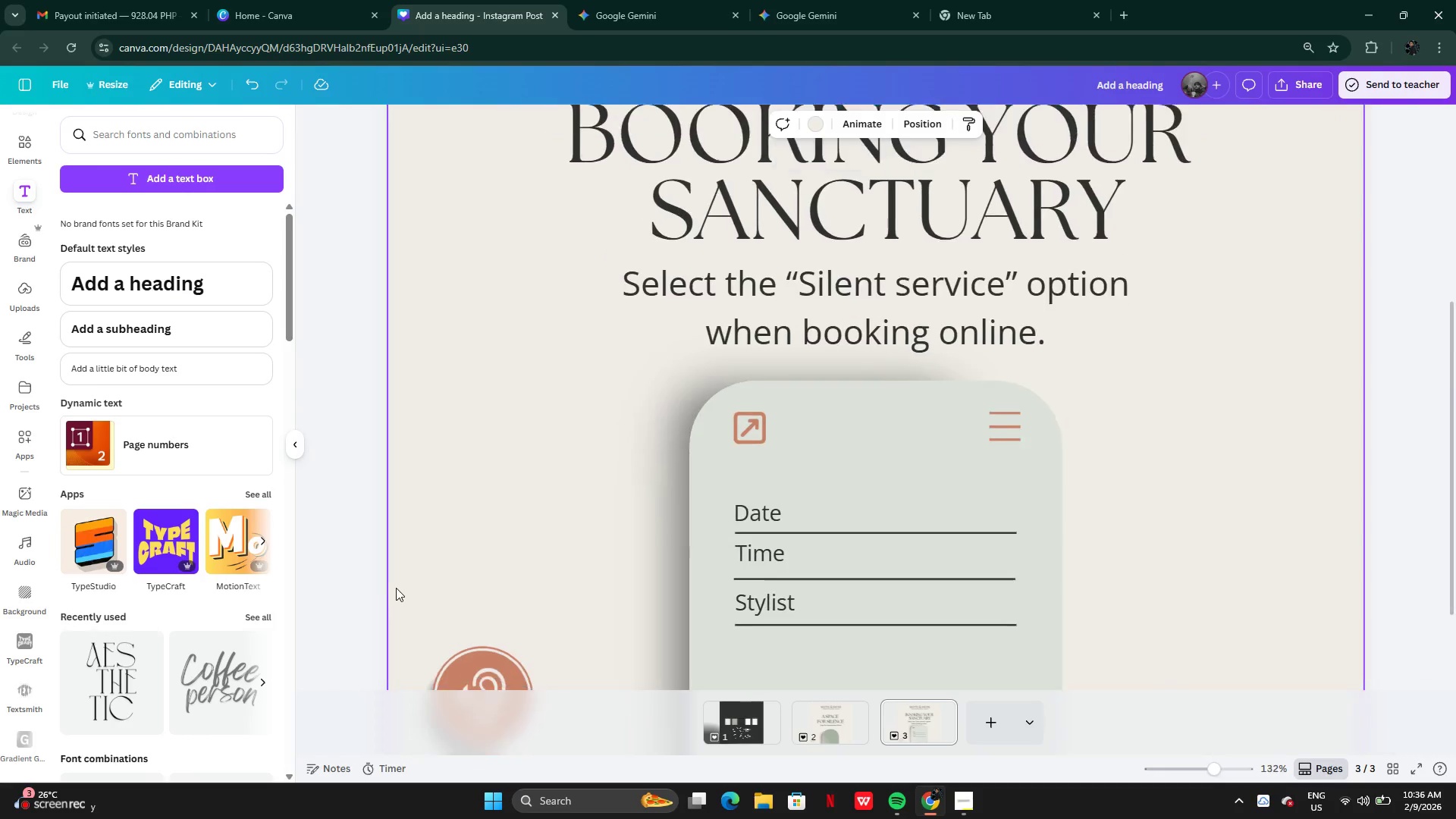 
left_click([743, 538])
 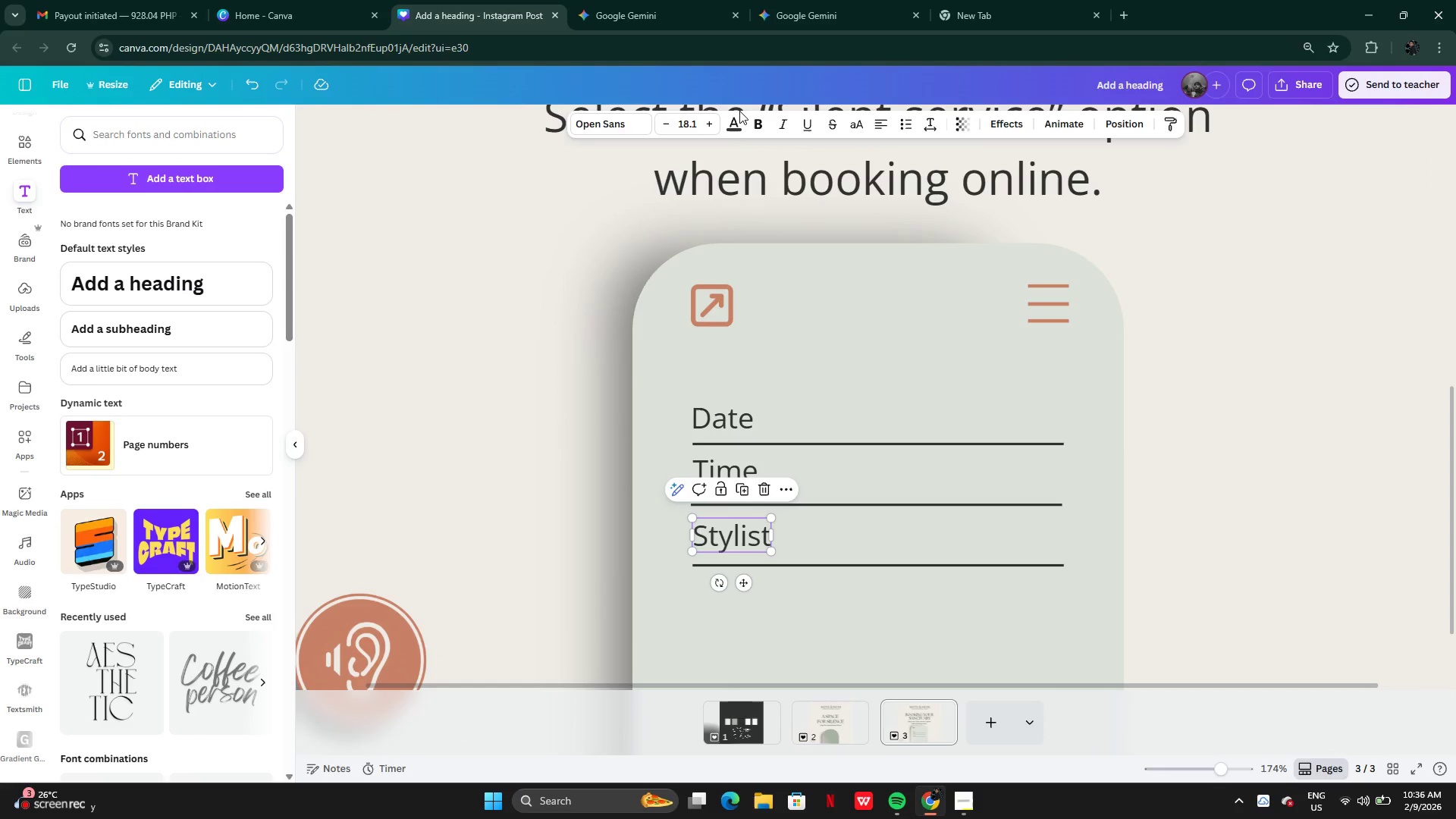 
double_click([732, 121])
 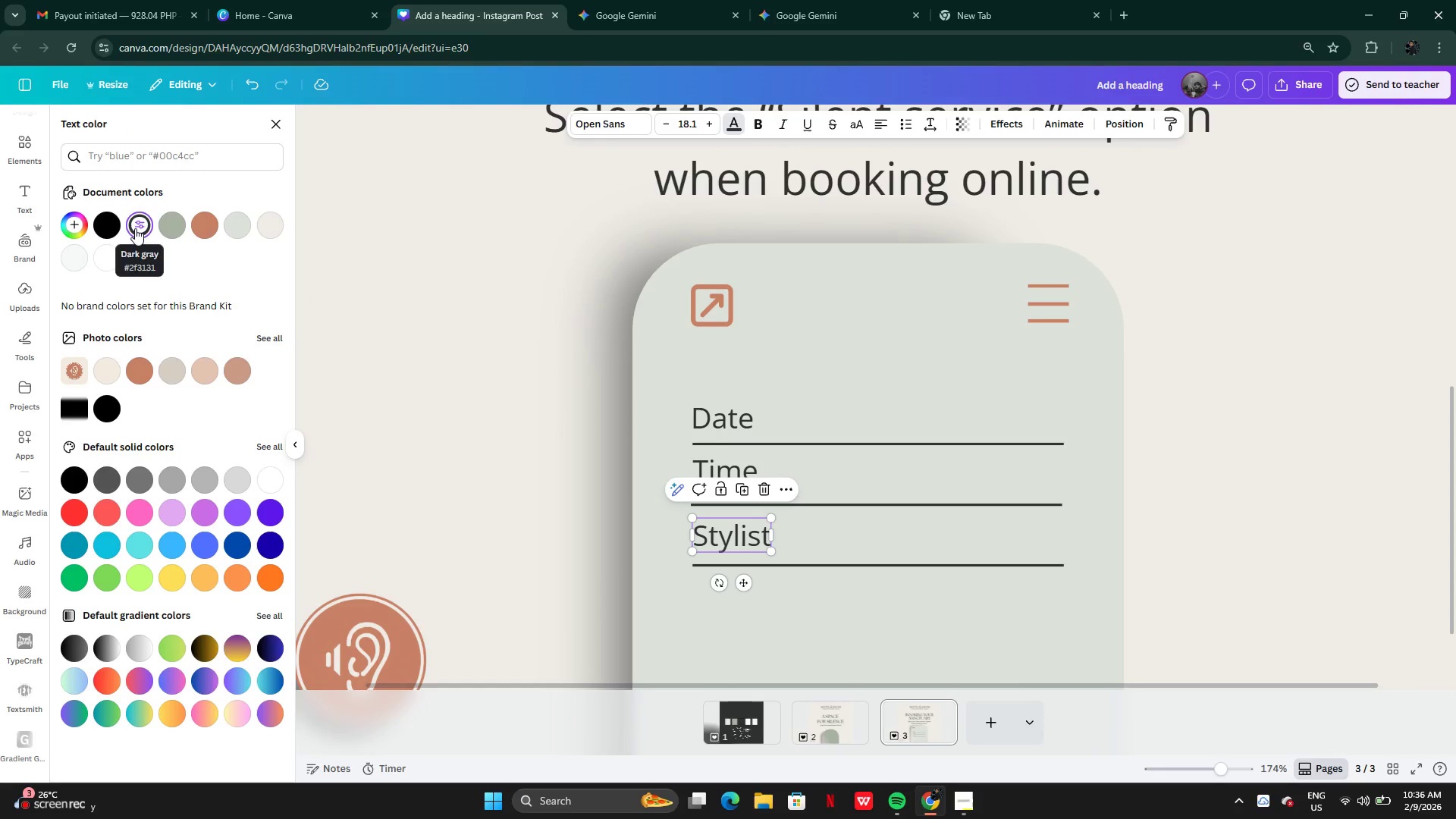 
double_click([164, 228])
 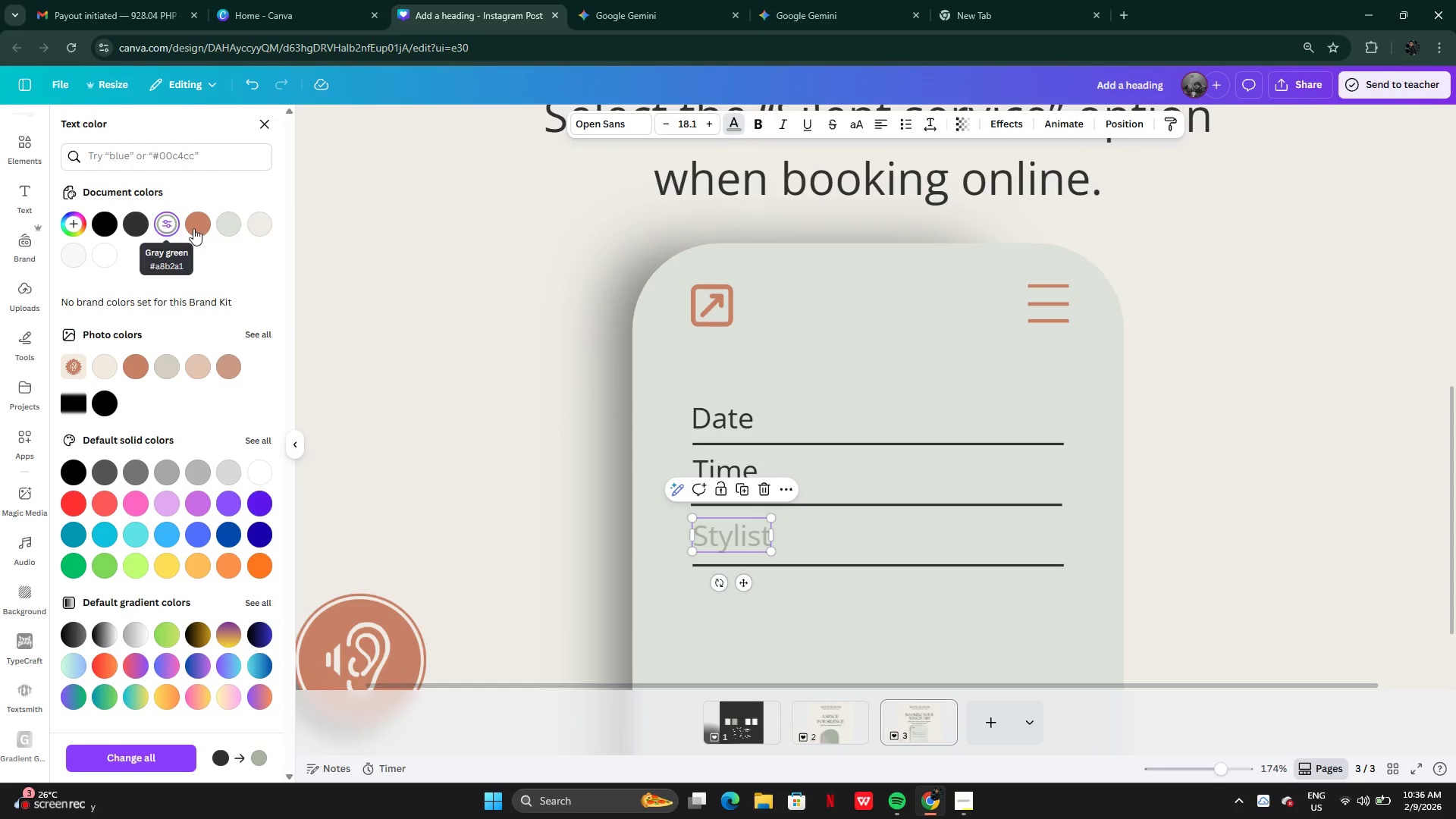 
left_click([198, 228])
 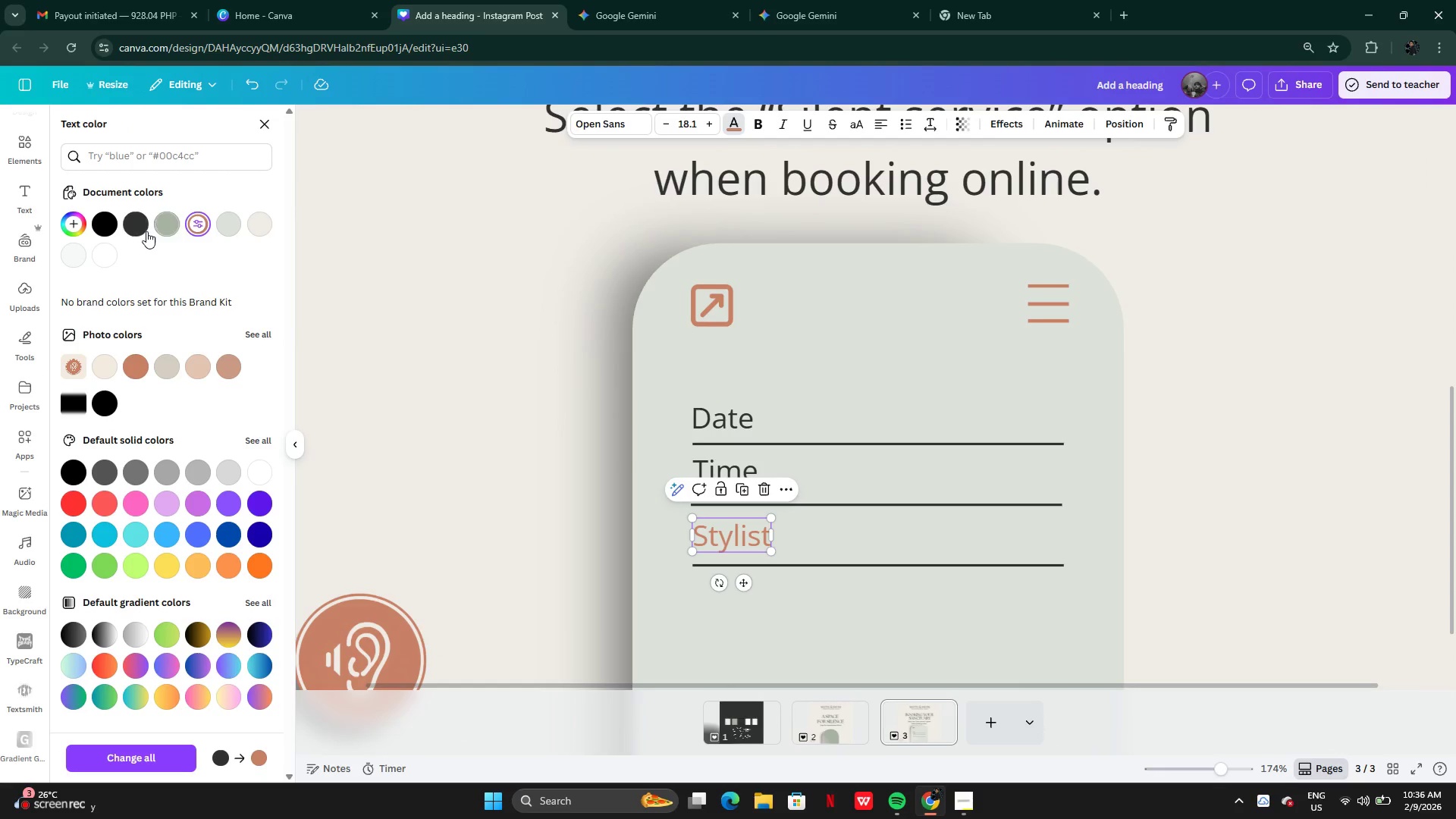 
left_click([136, 230])
 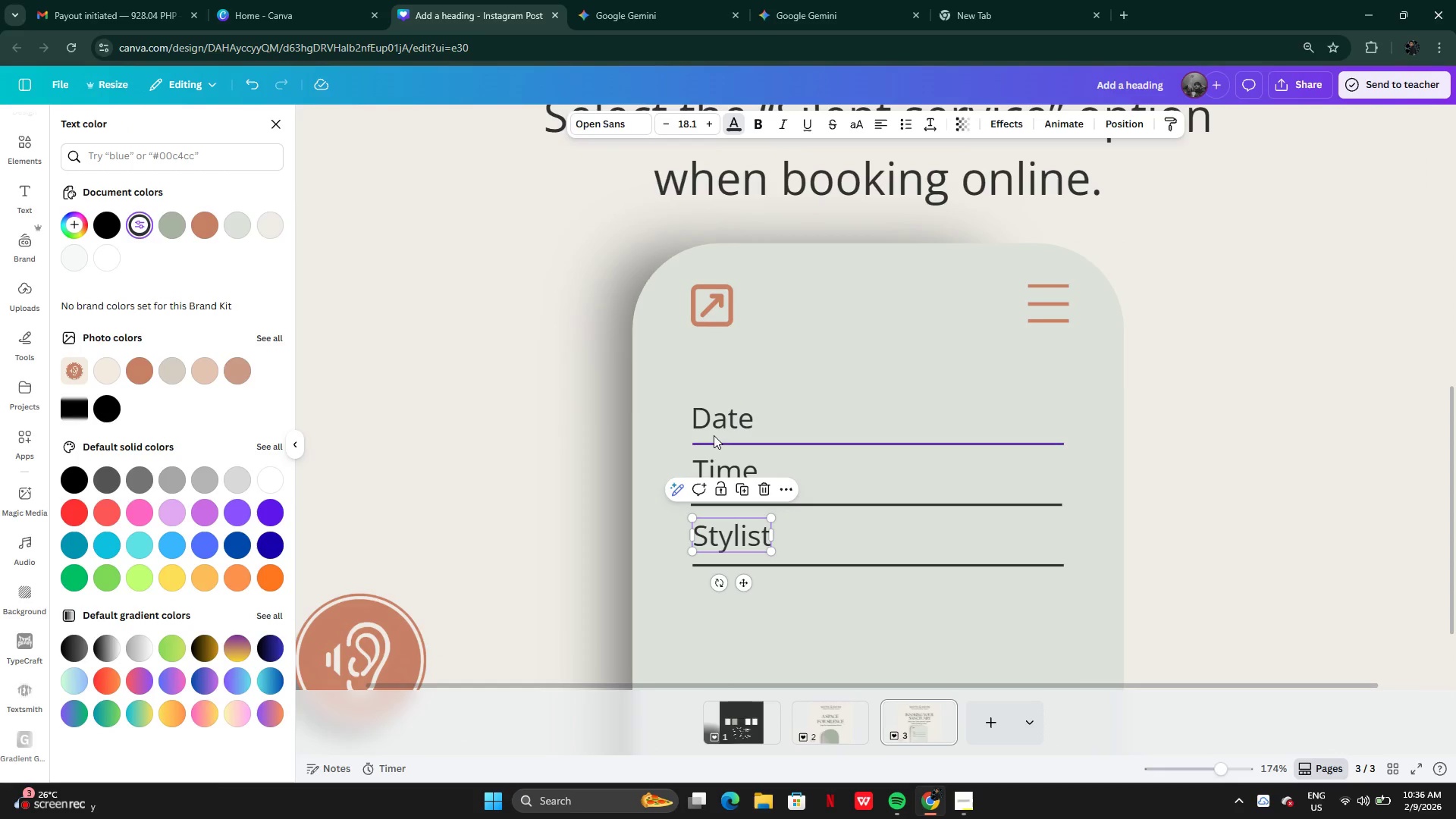 
left_click([709, 420])
 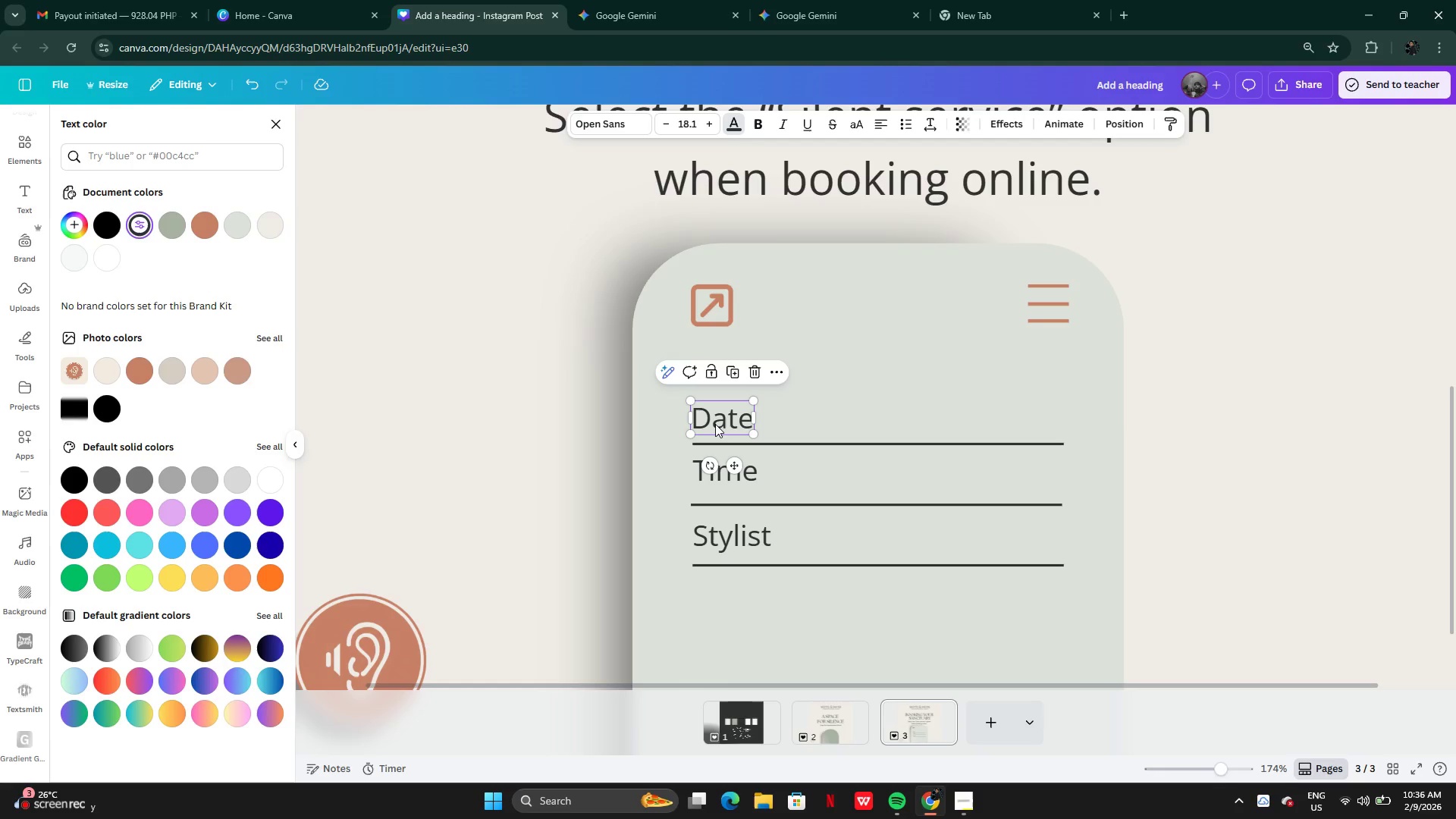 
key(ArrowRight)
 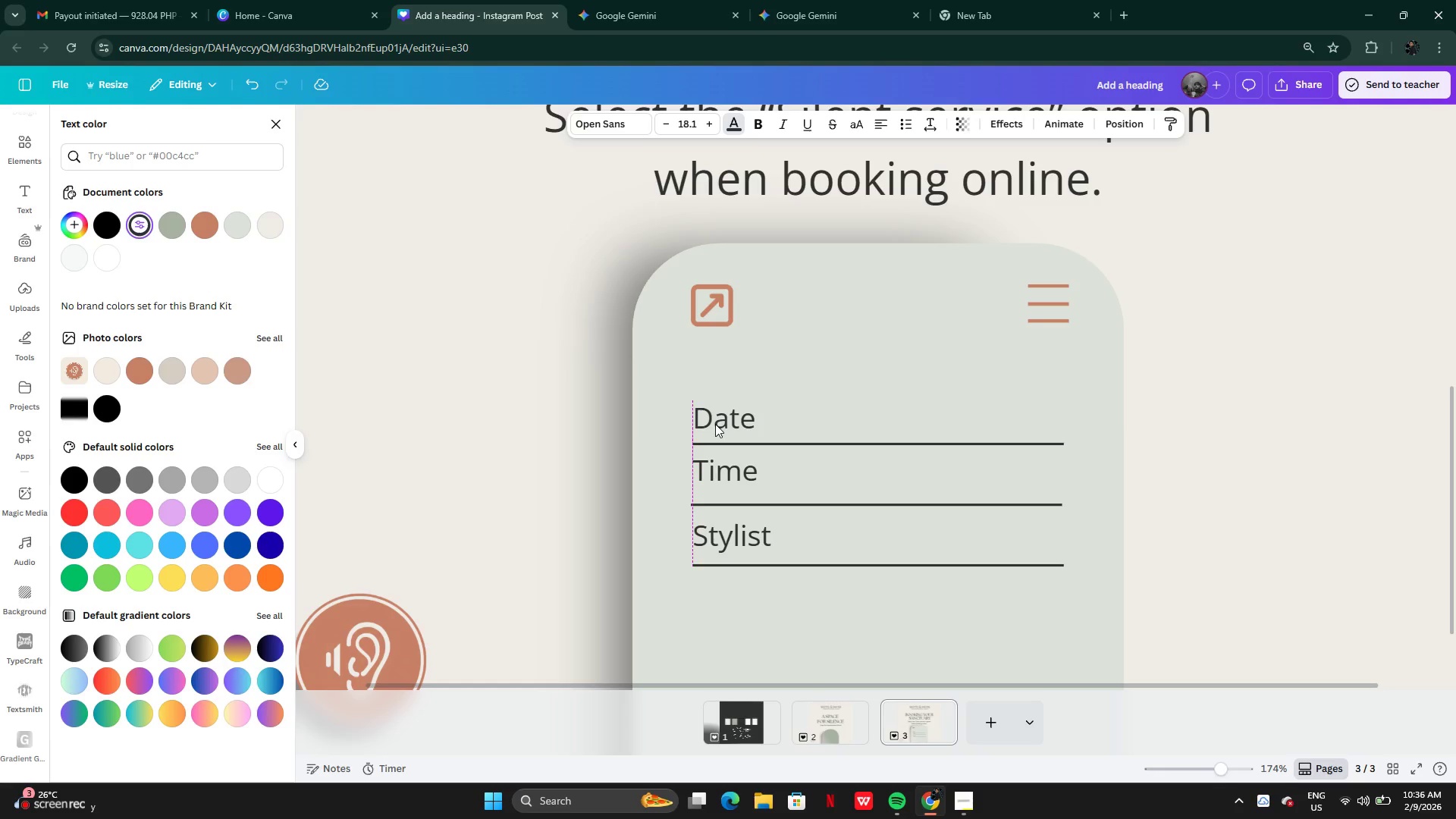 
key(ArrowRight)
 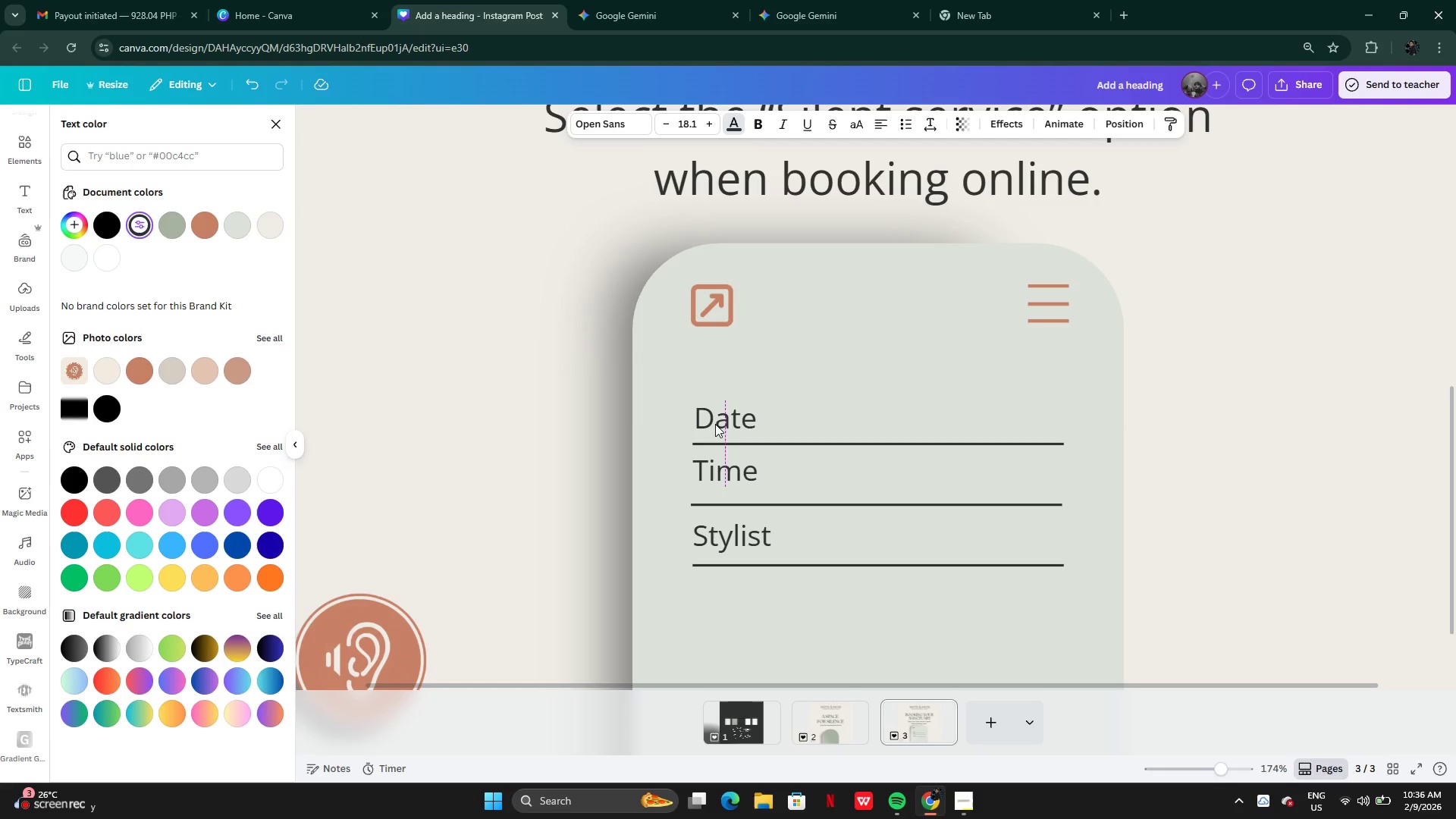 
key(ArrowDown)
 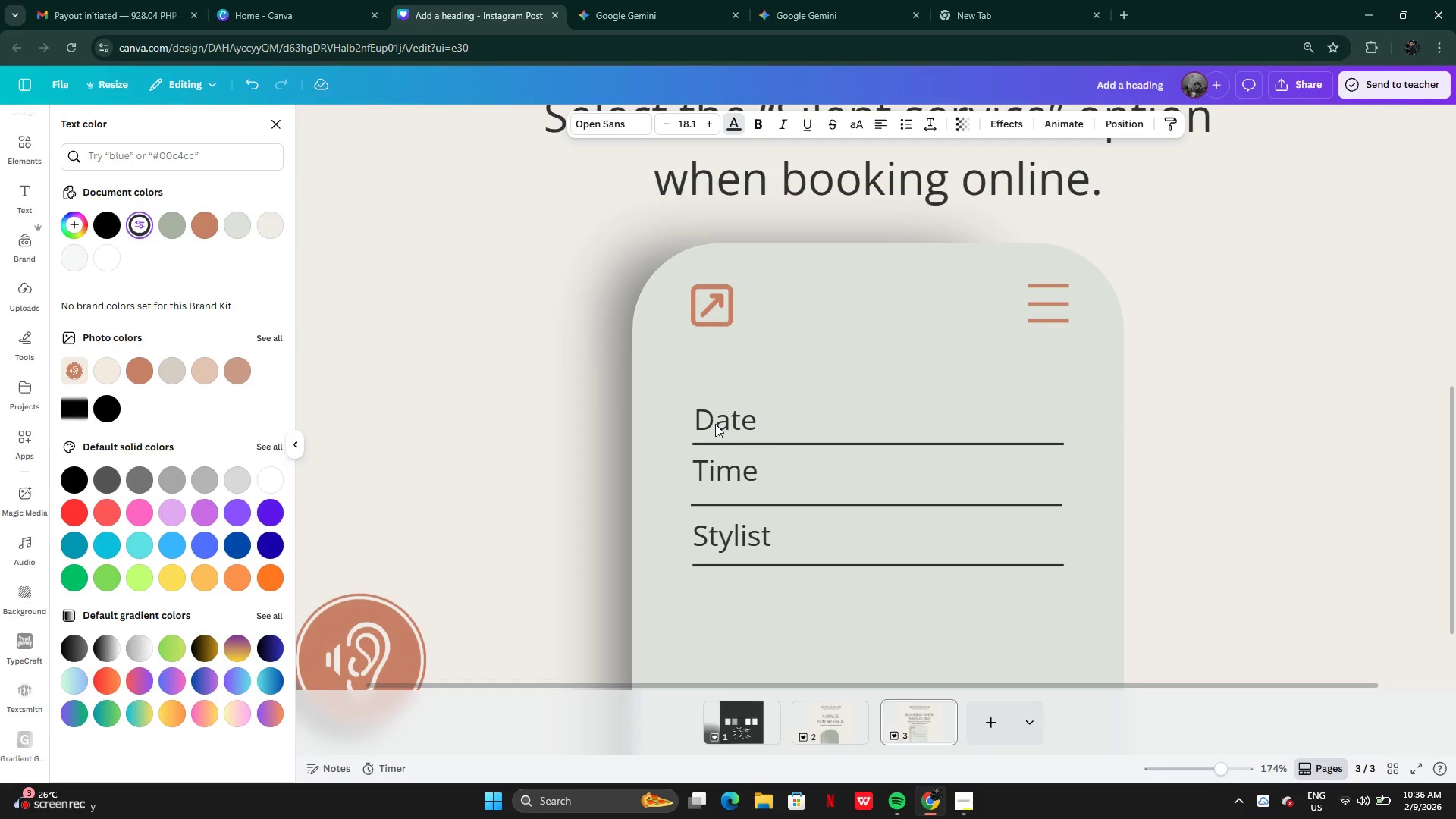 
key(ArrowUp)
 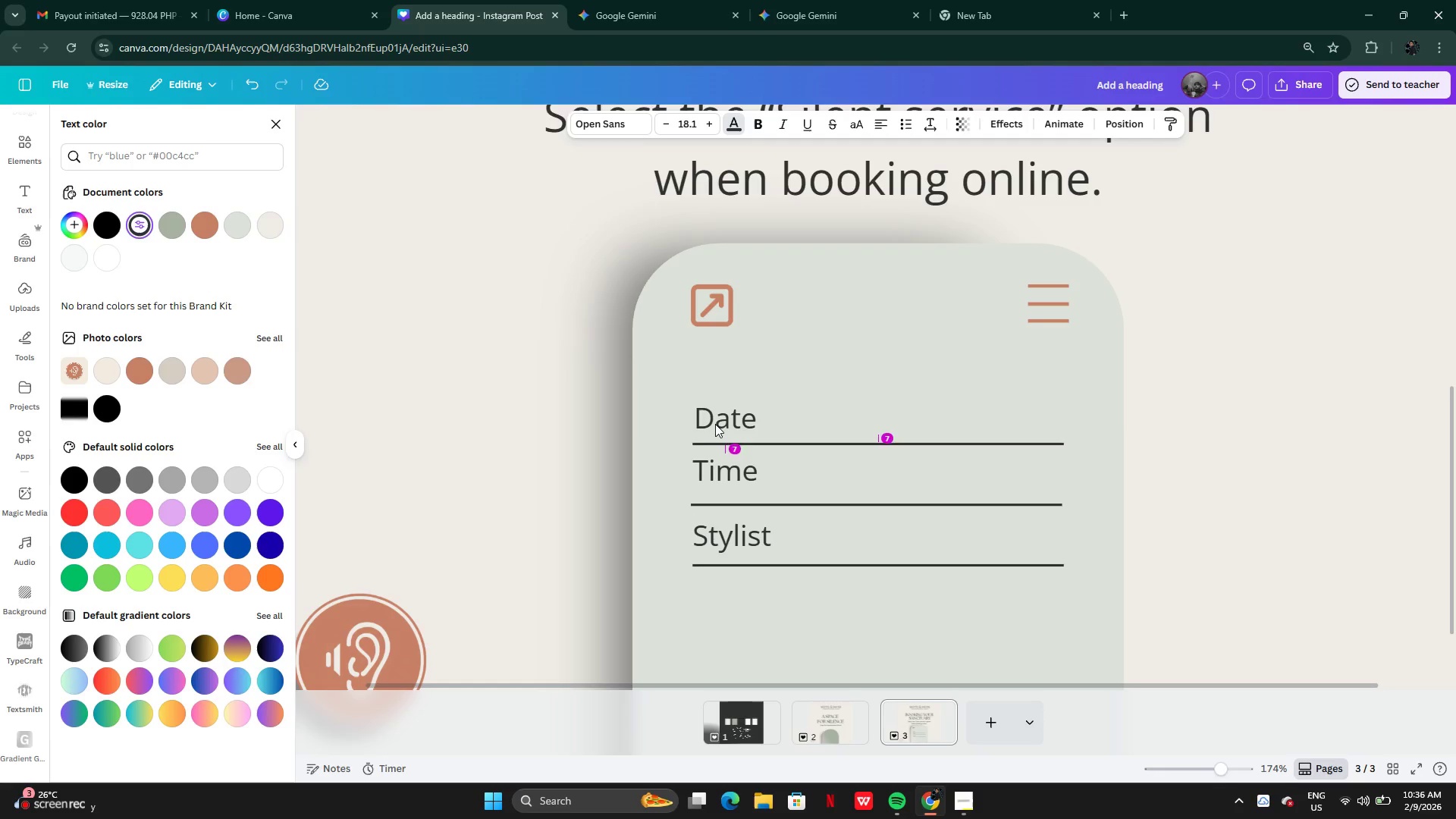 
key(ArrowLeft)
 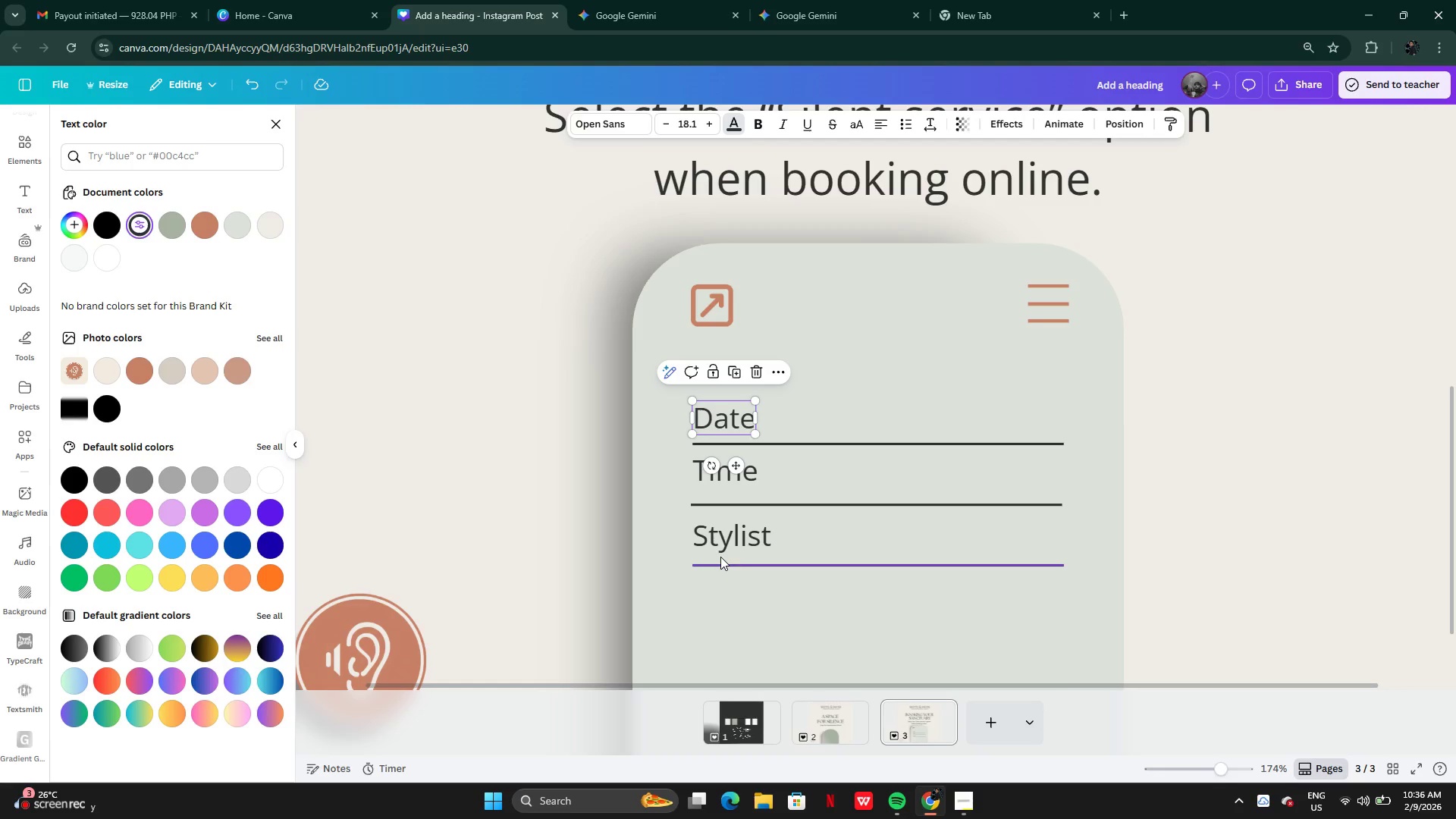 
left_click([864, 595])
 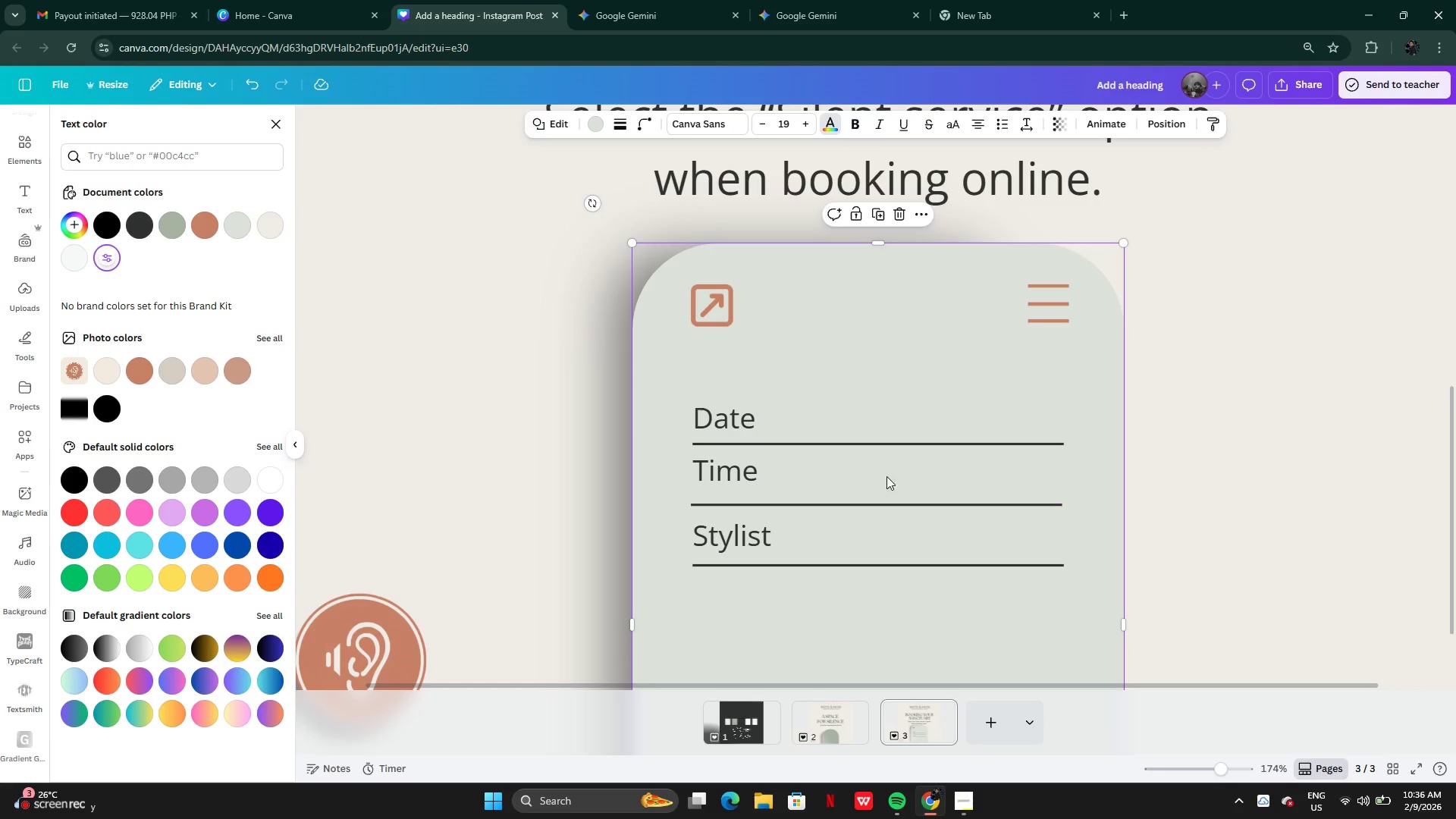 
left_click([880, 448])
 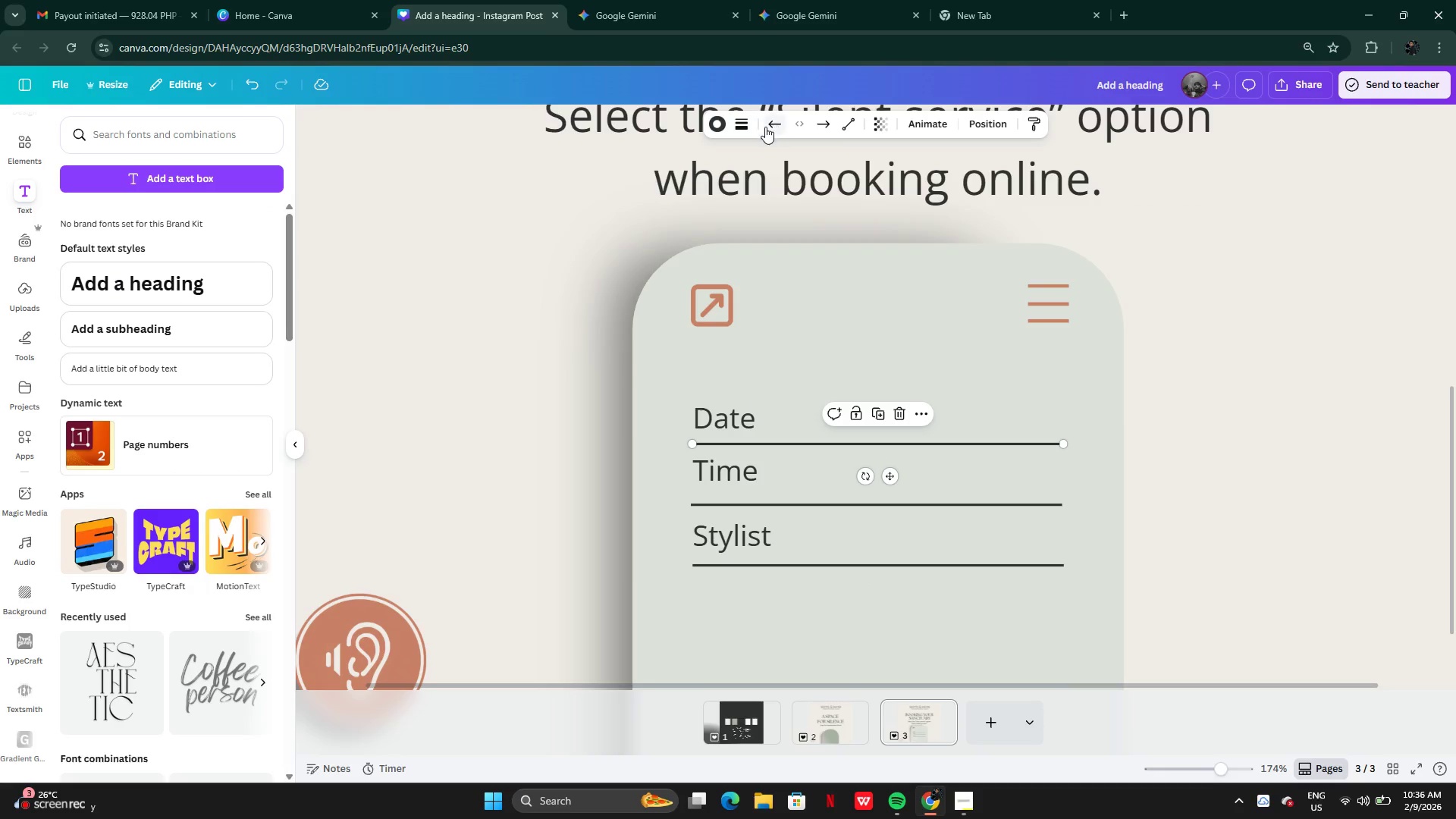 
left_click([748, 129])
 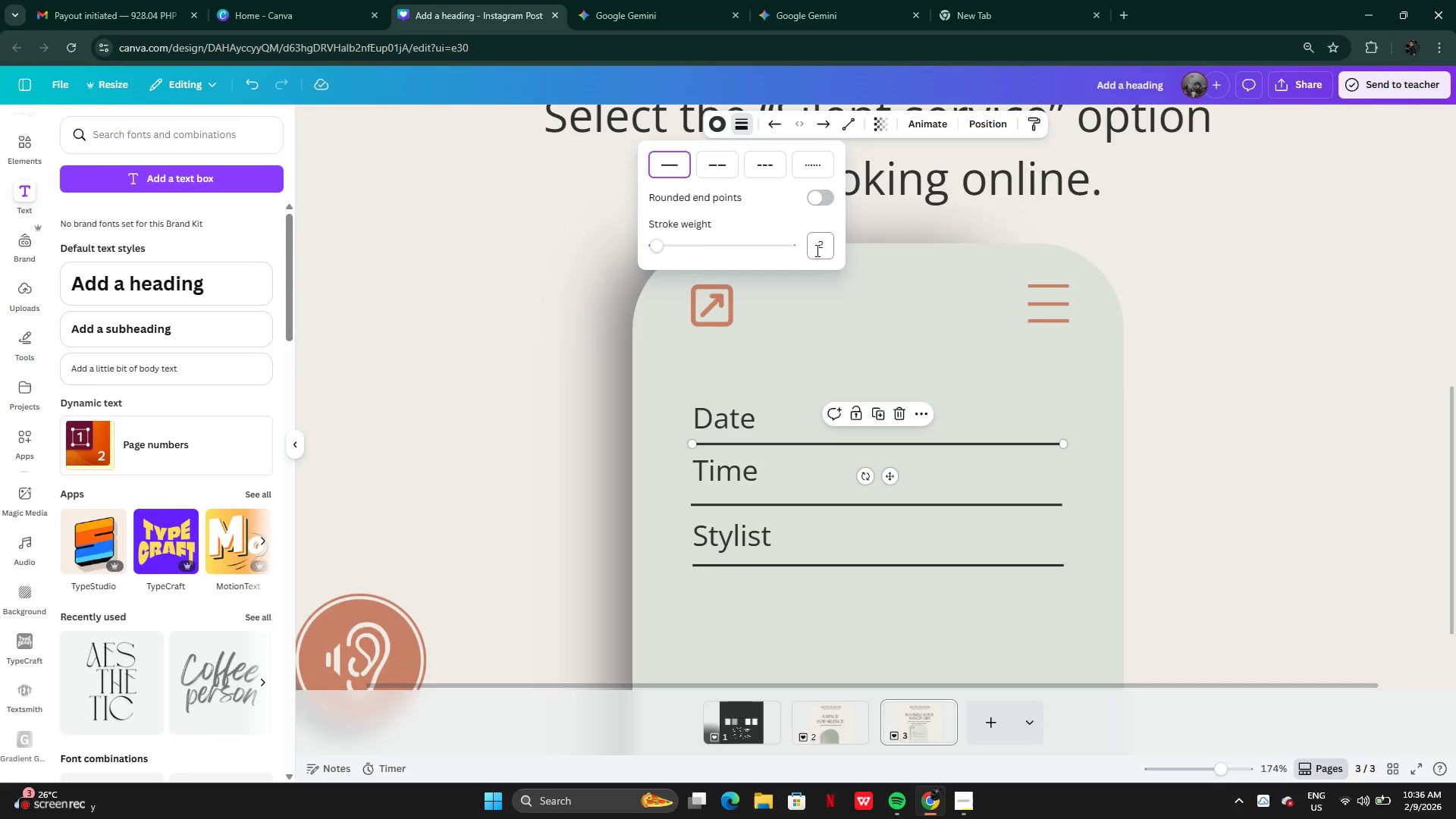 
left_click([819, 253])
 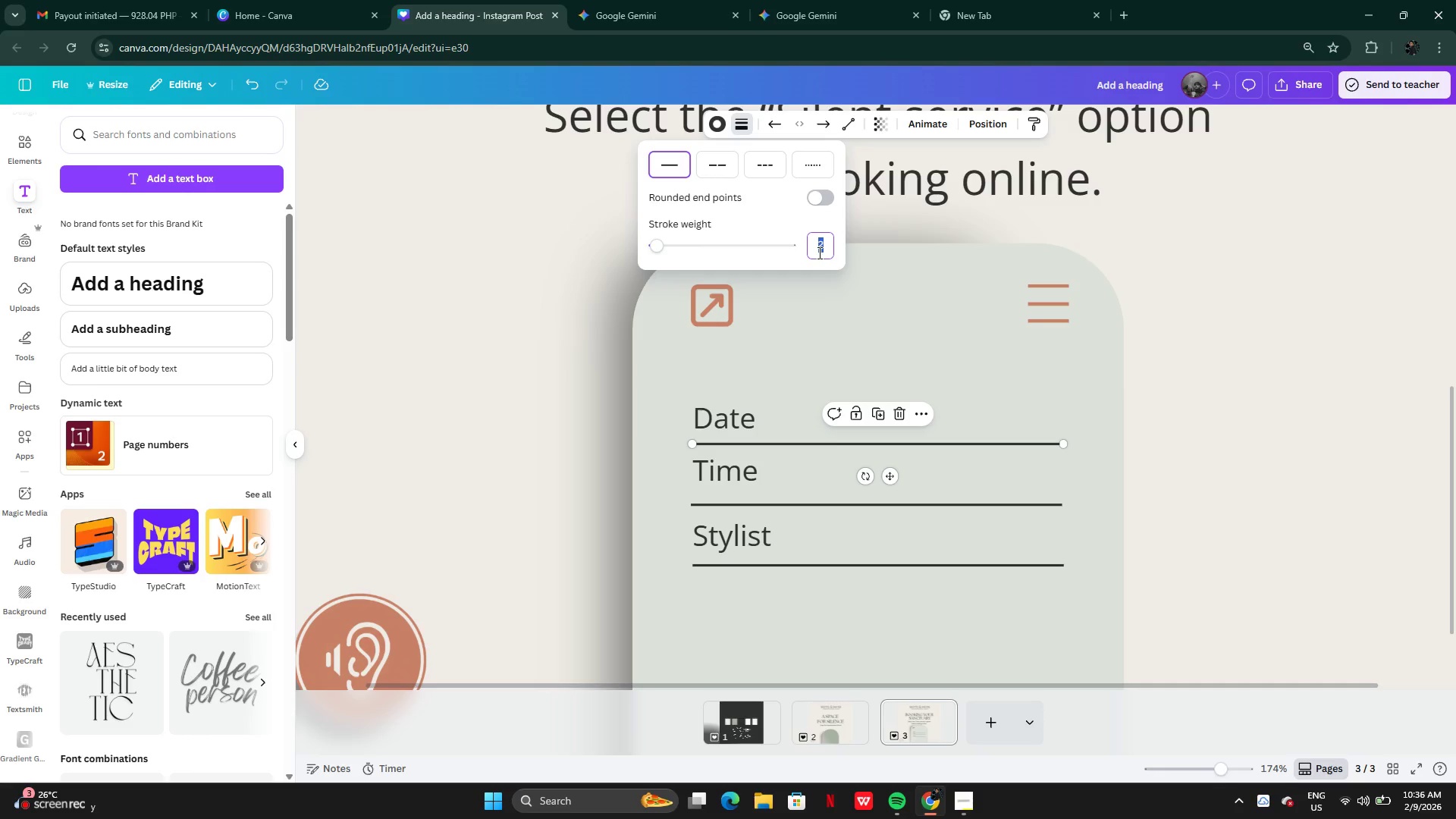 
key(1)
 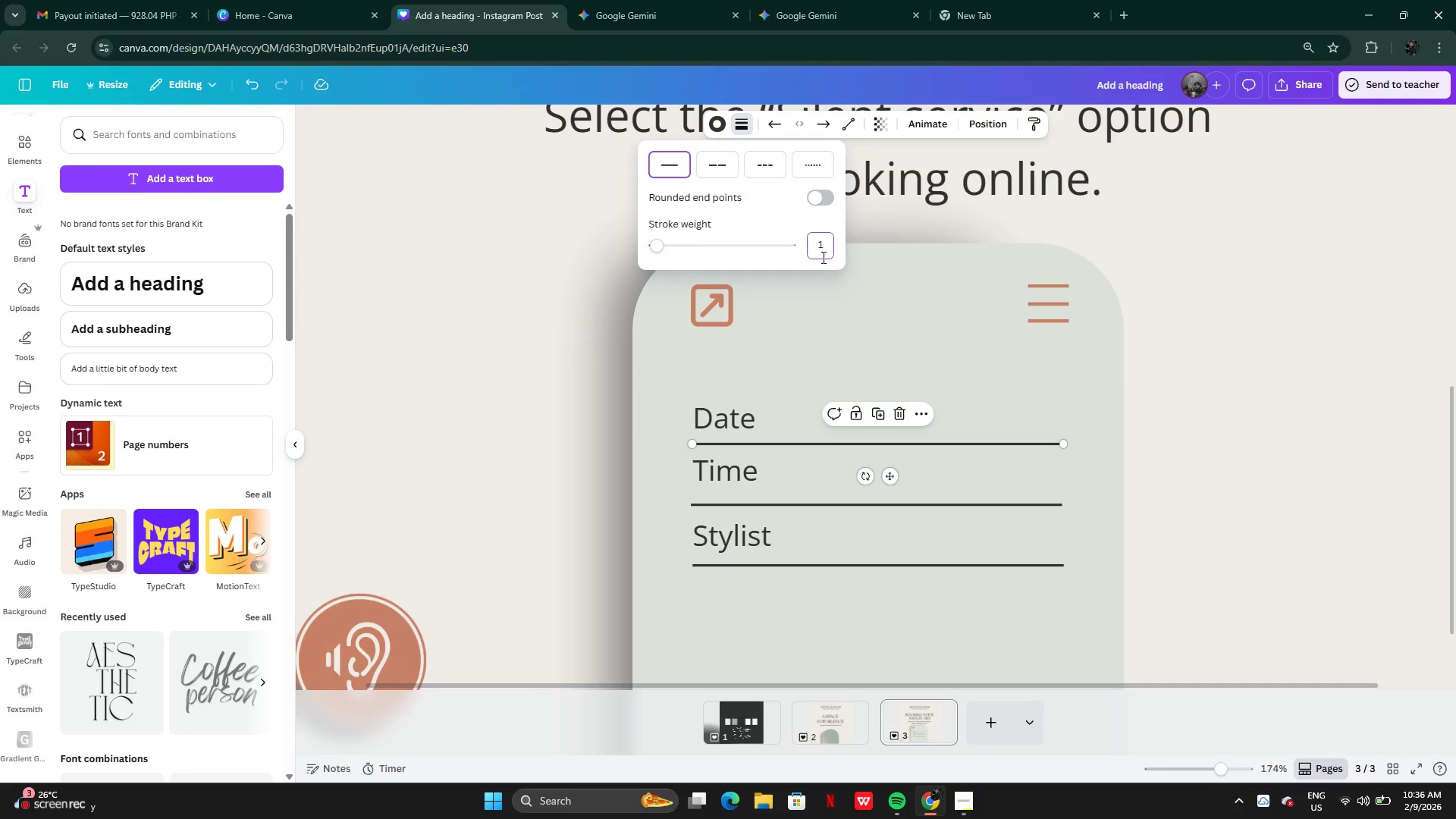 
key(Enter)
 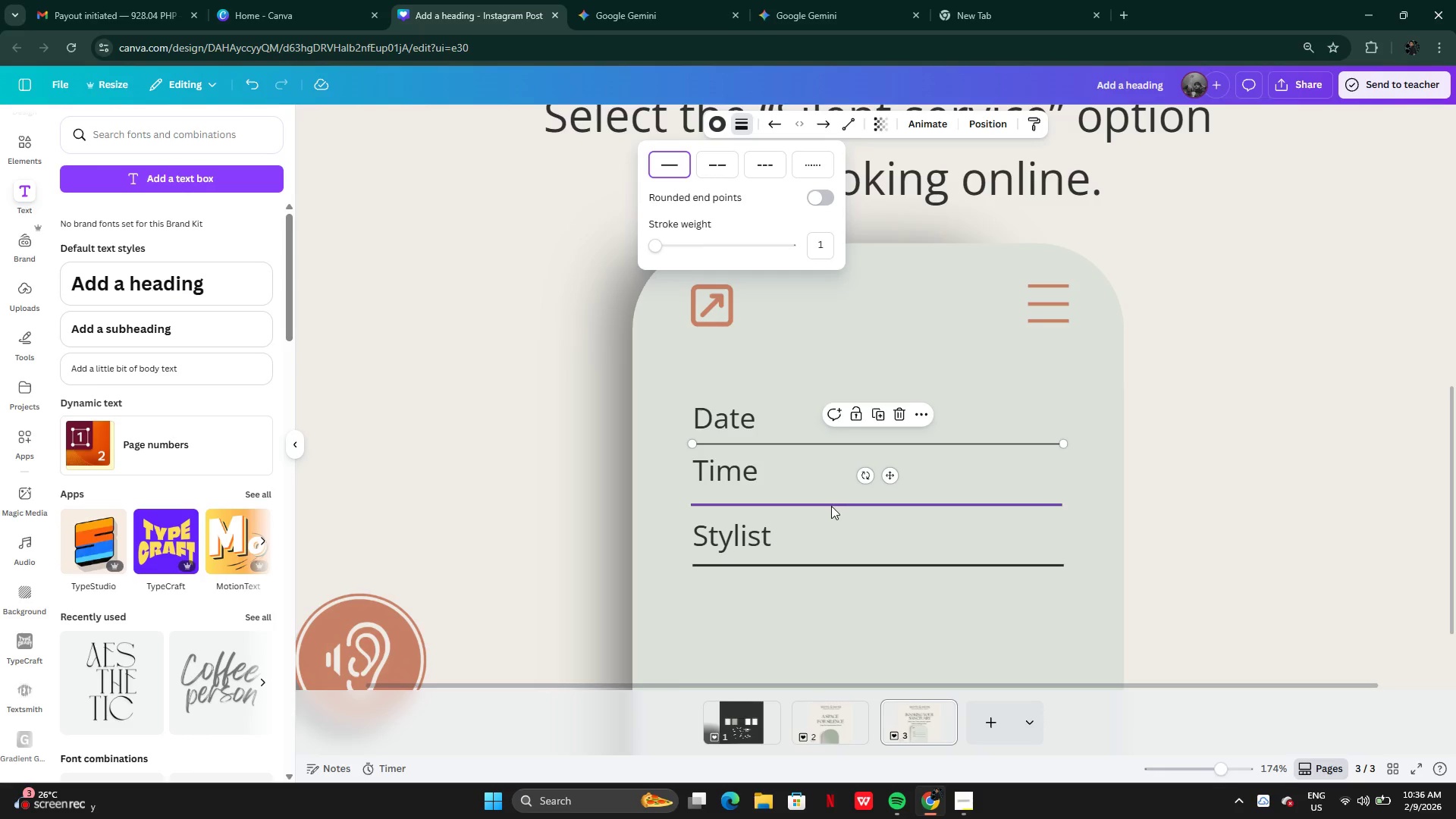 
left_click([831, 506])
 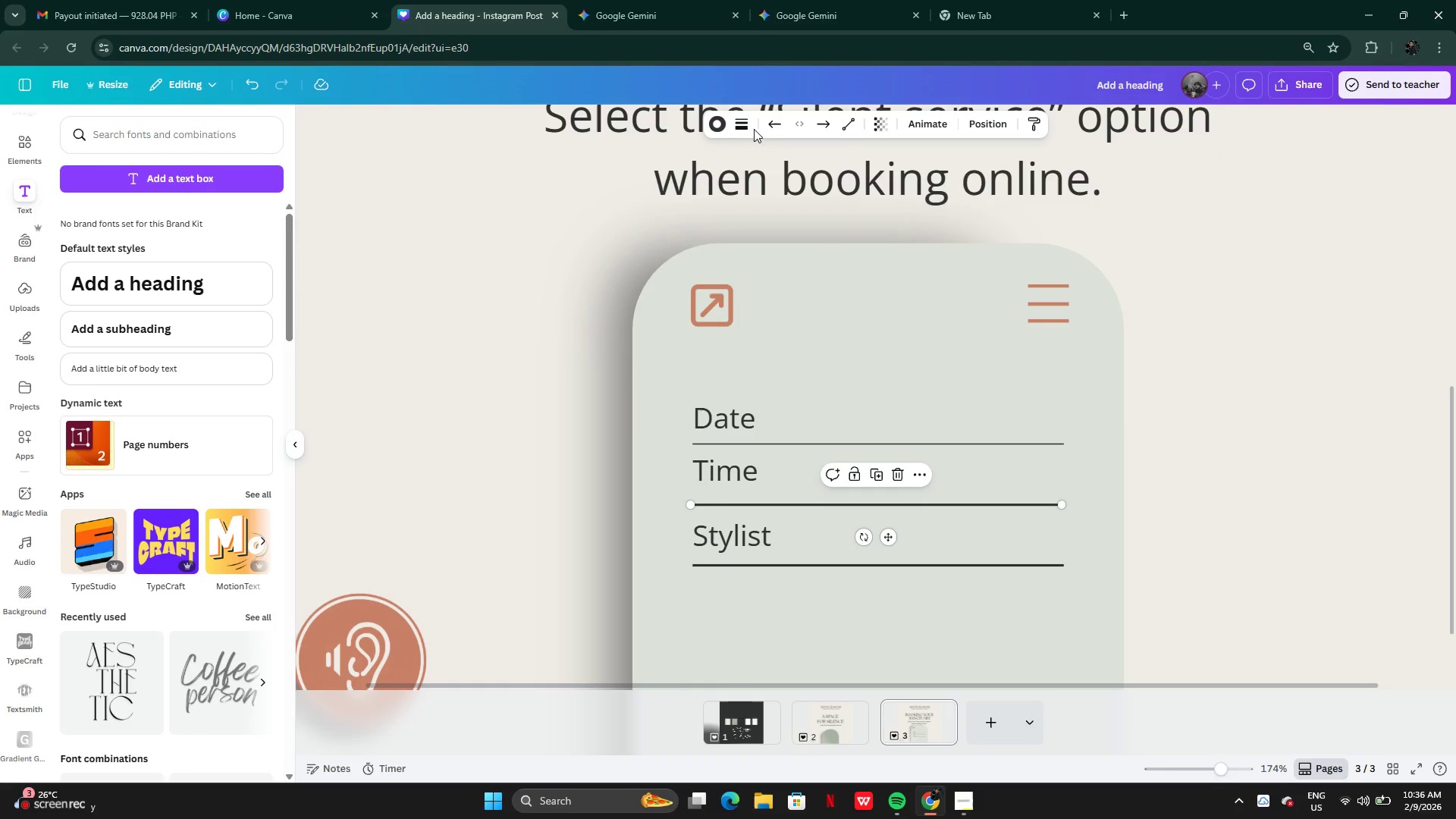 
left_click([751, 126])
 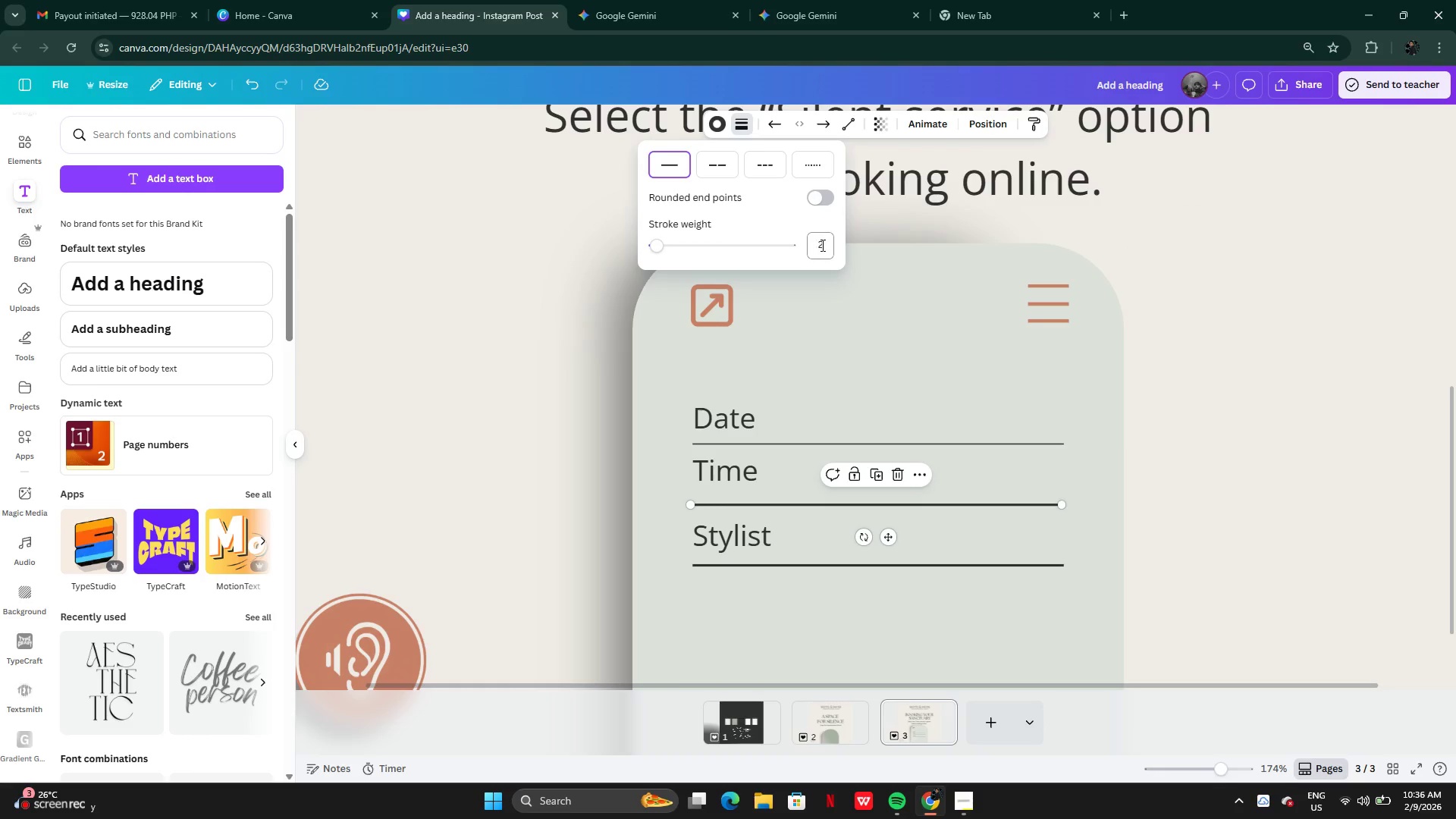 
left_click([827, 250])
 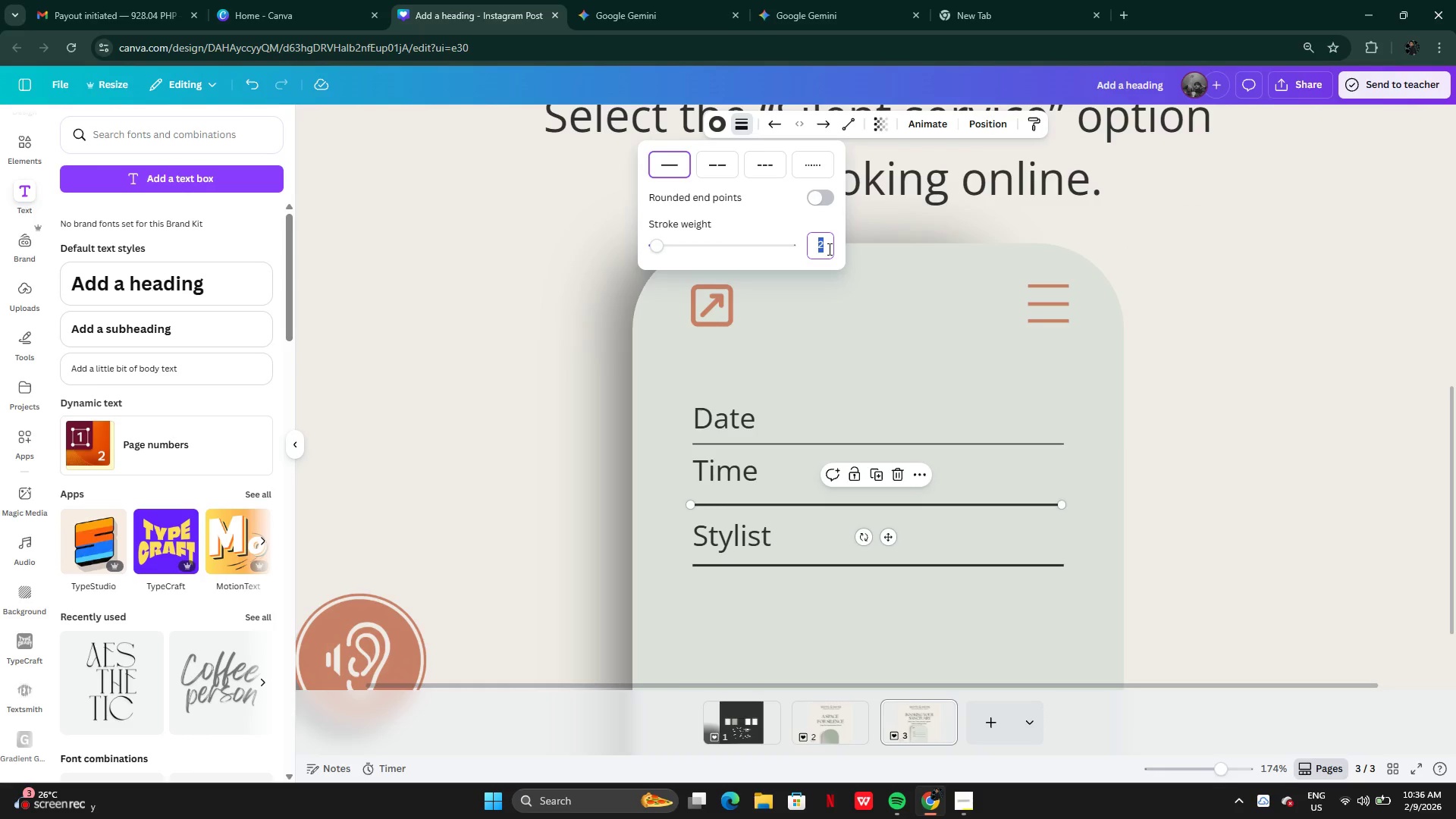 
key(1)
 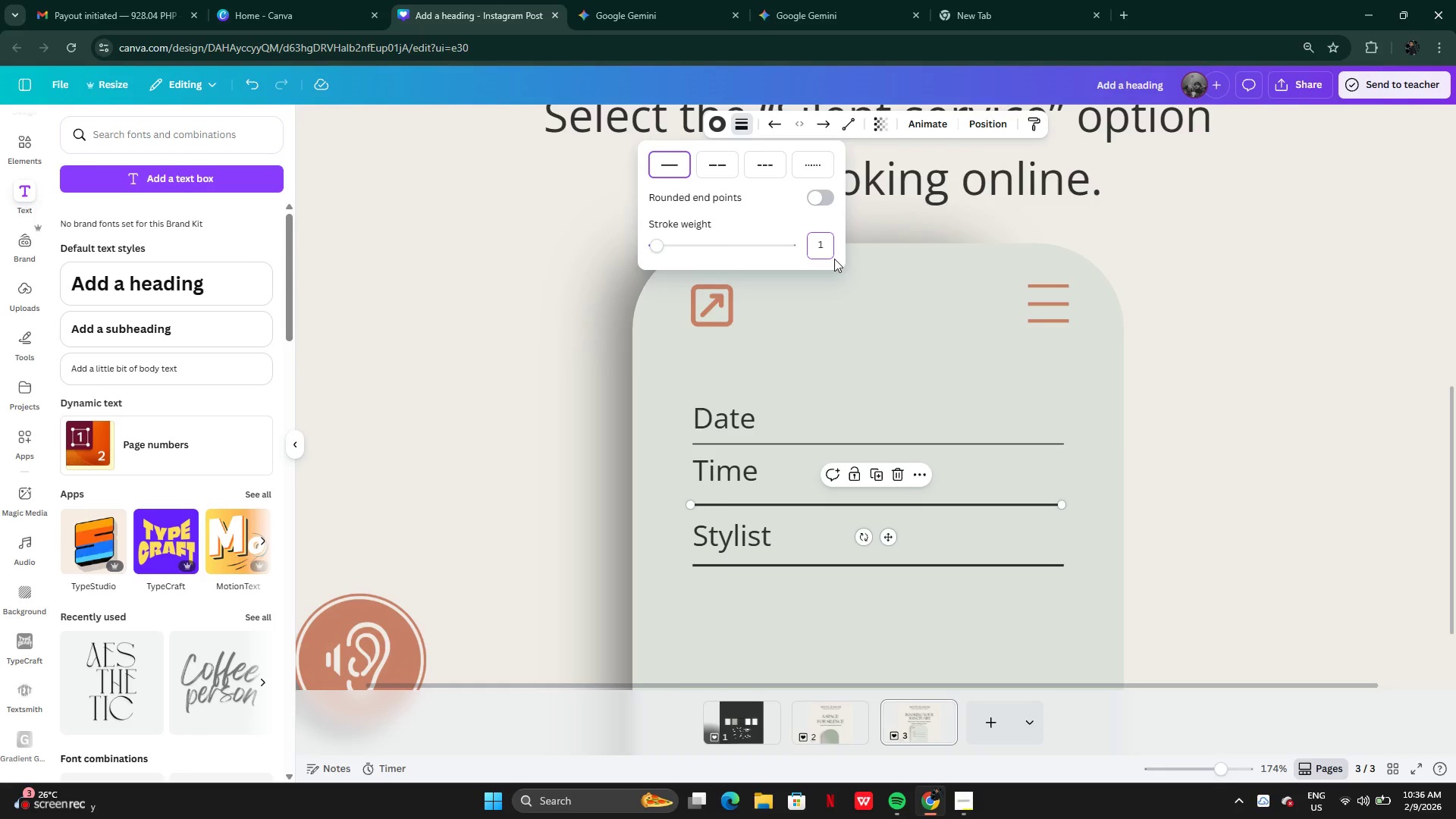 
key(Enter)
 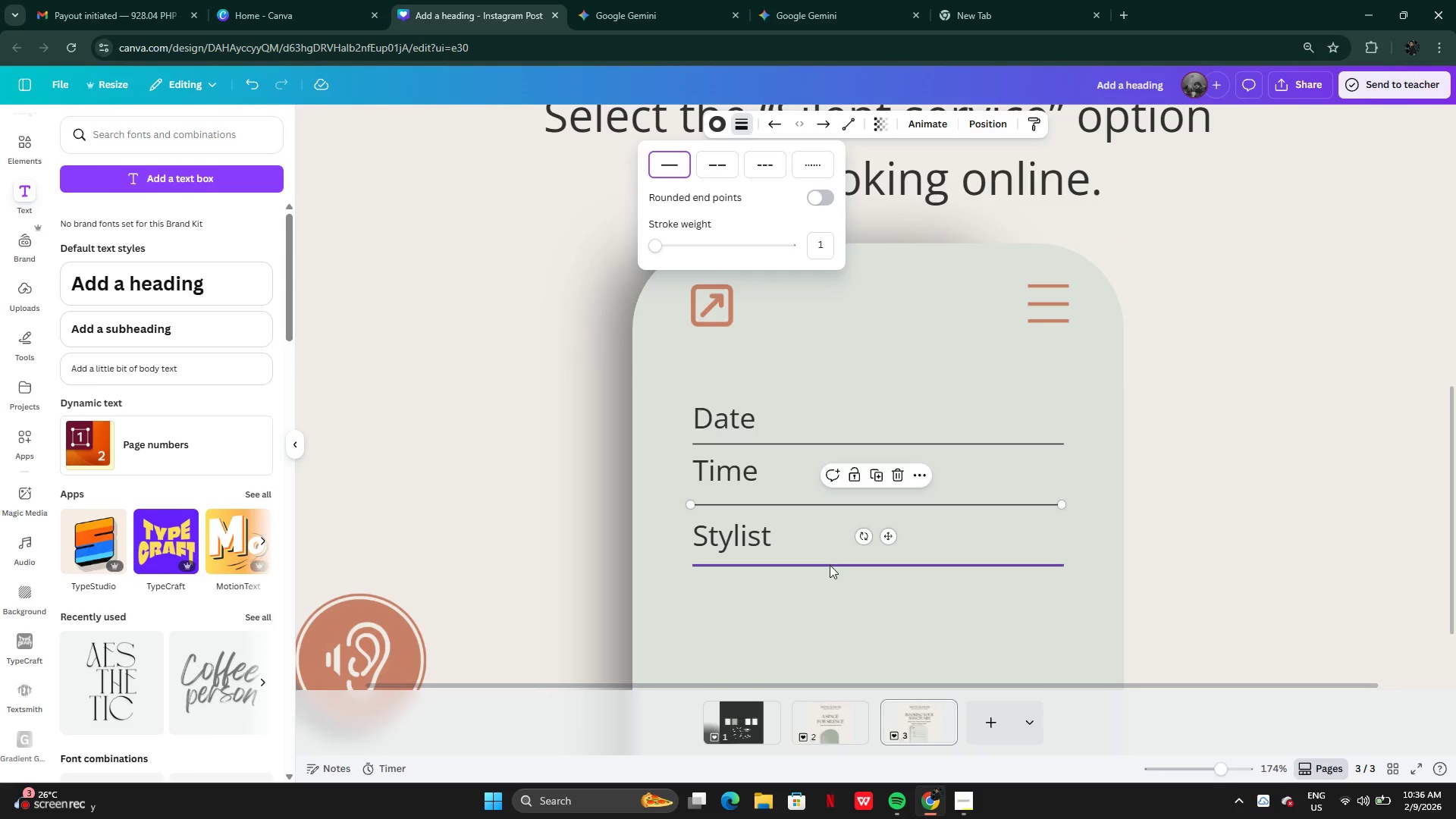 
left_click([829, 566])
 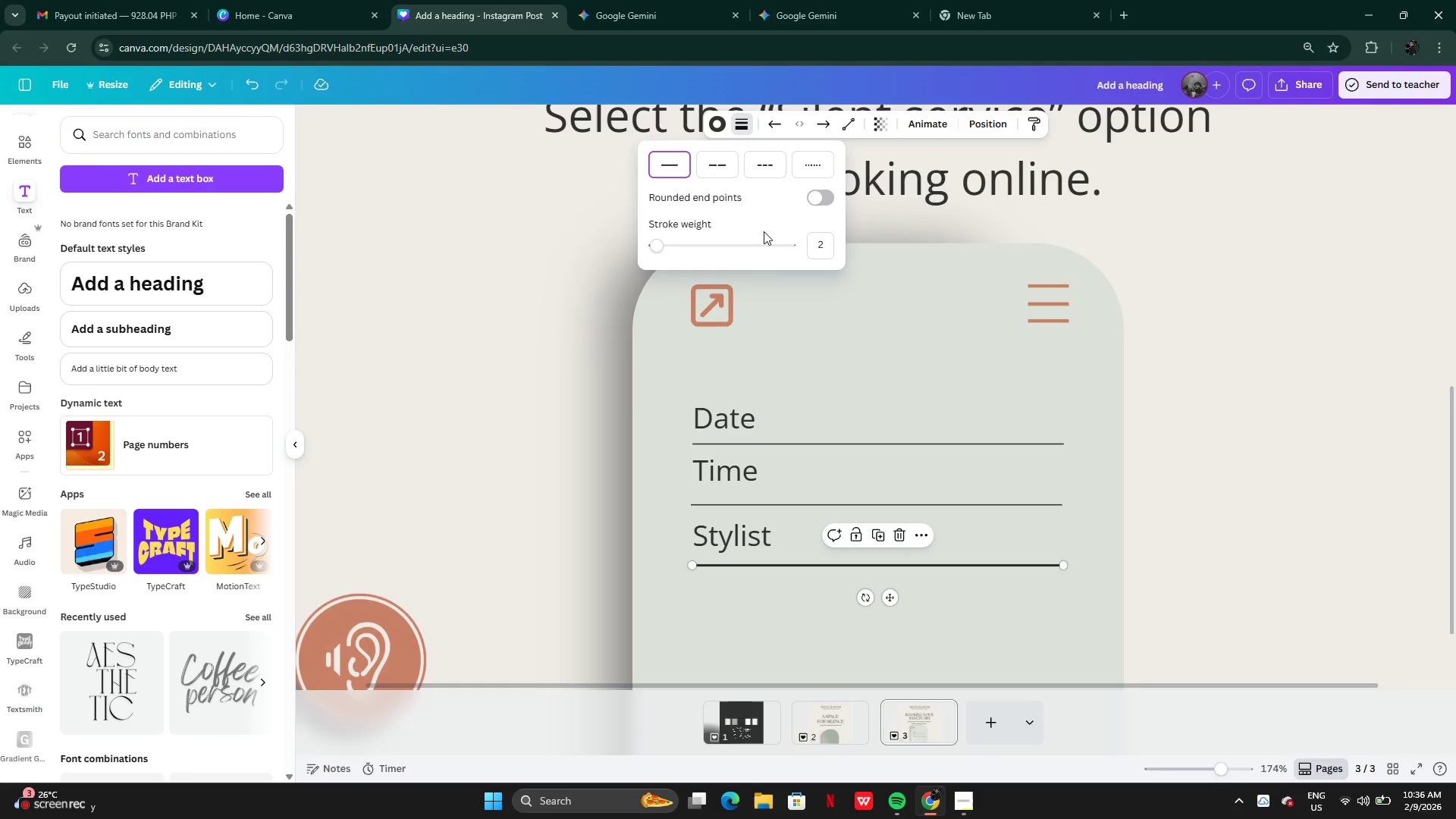 
left_click([824, 249])
 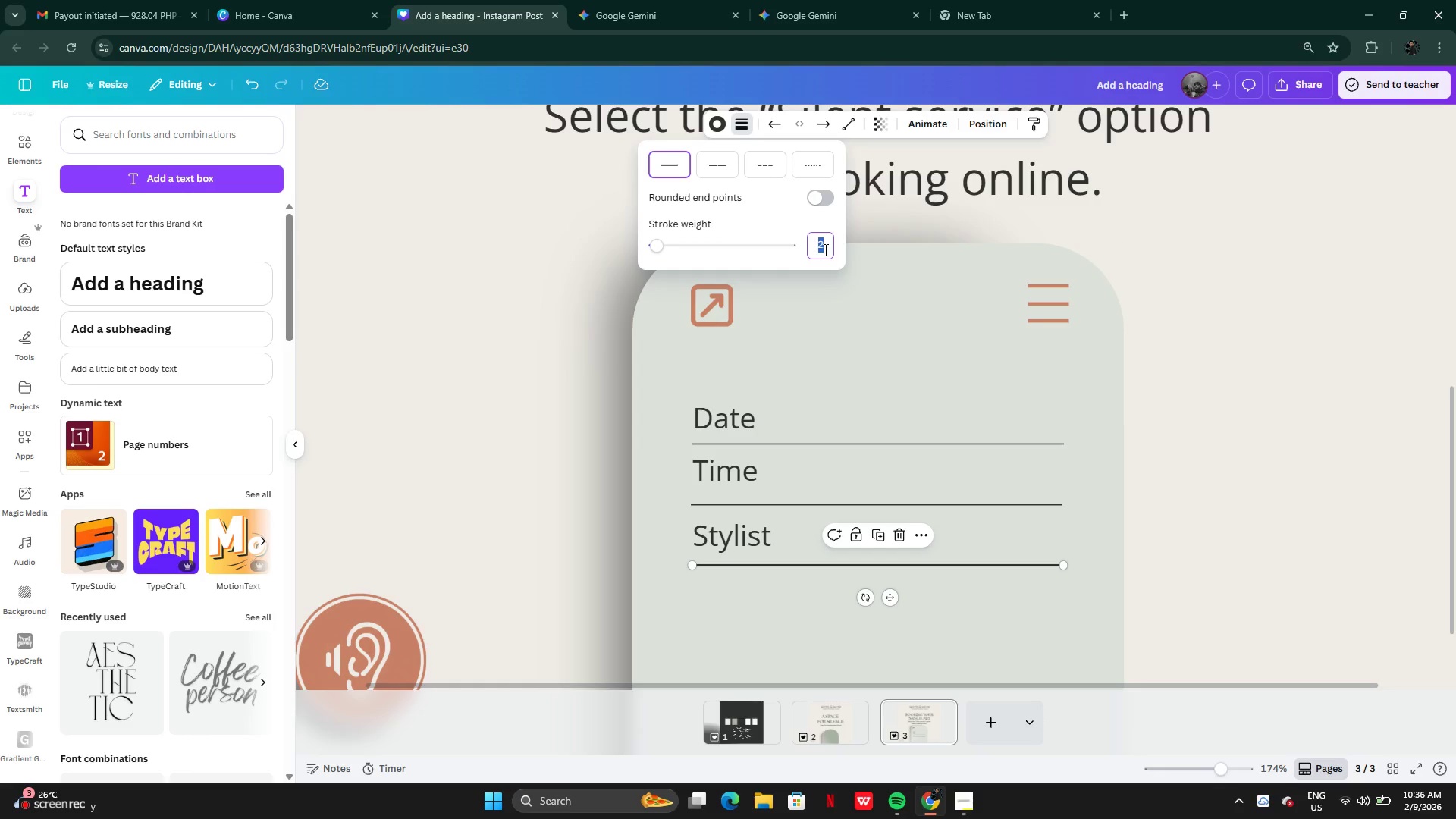 
key(1)
 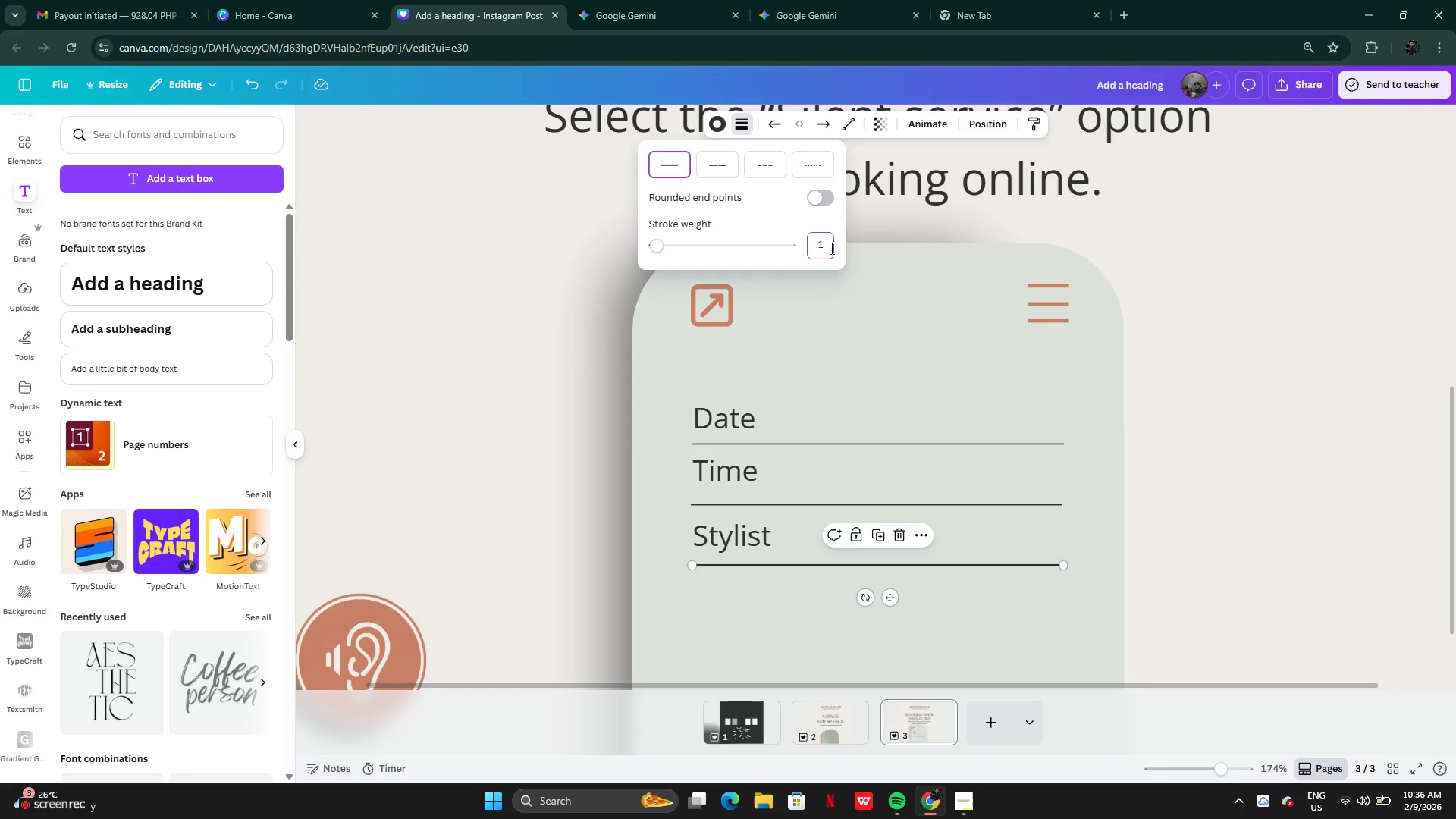 
key(Enter)
 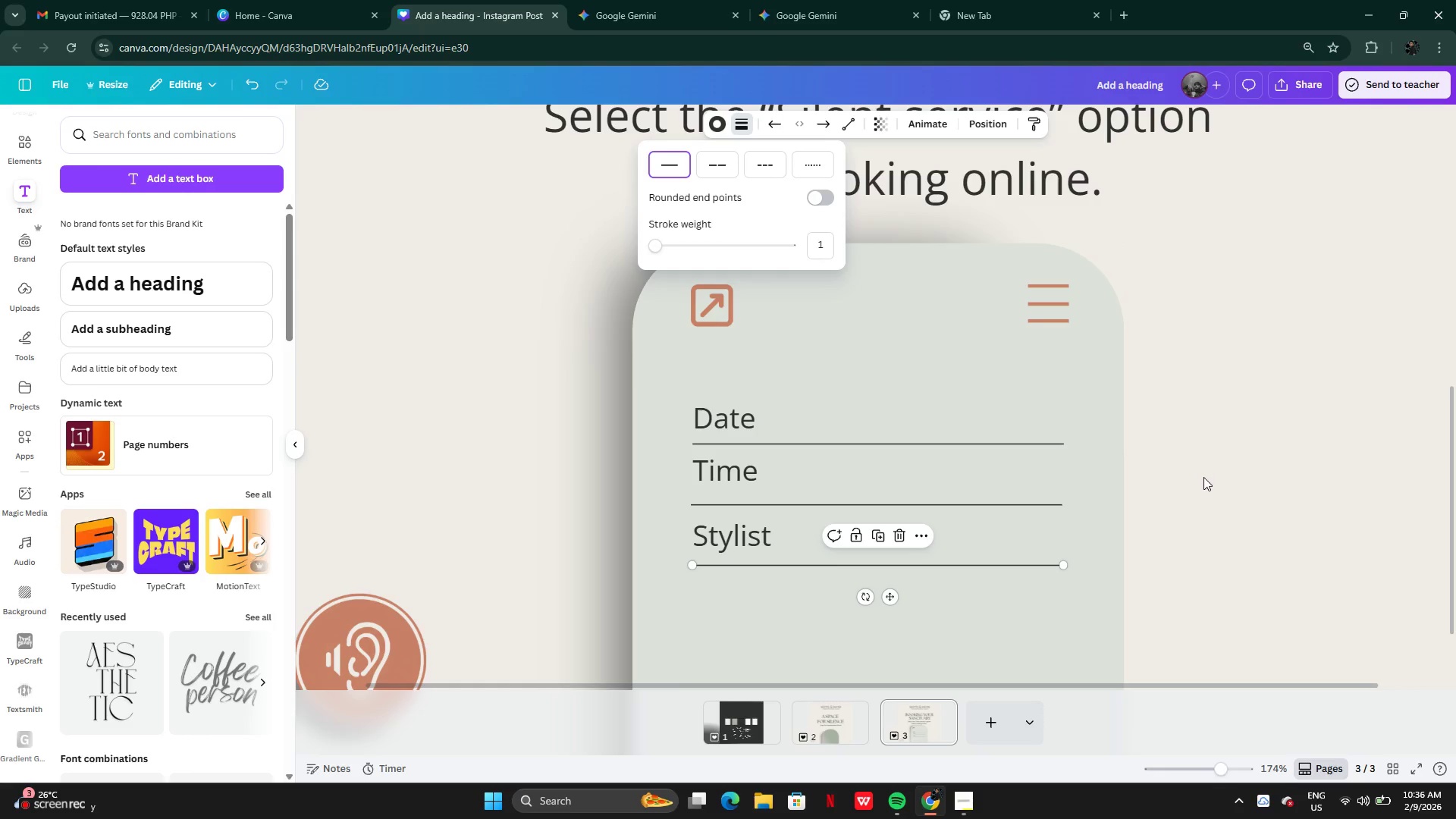 
left_click([1203, 500])
 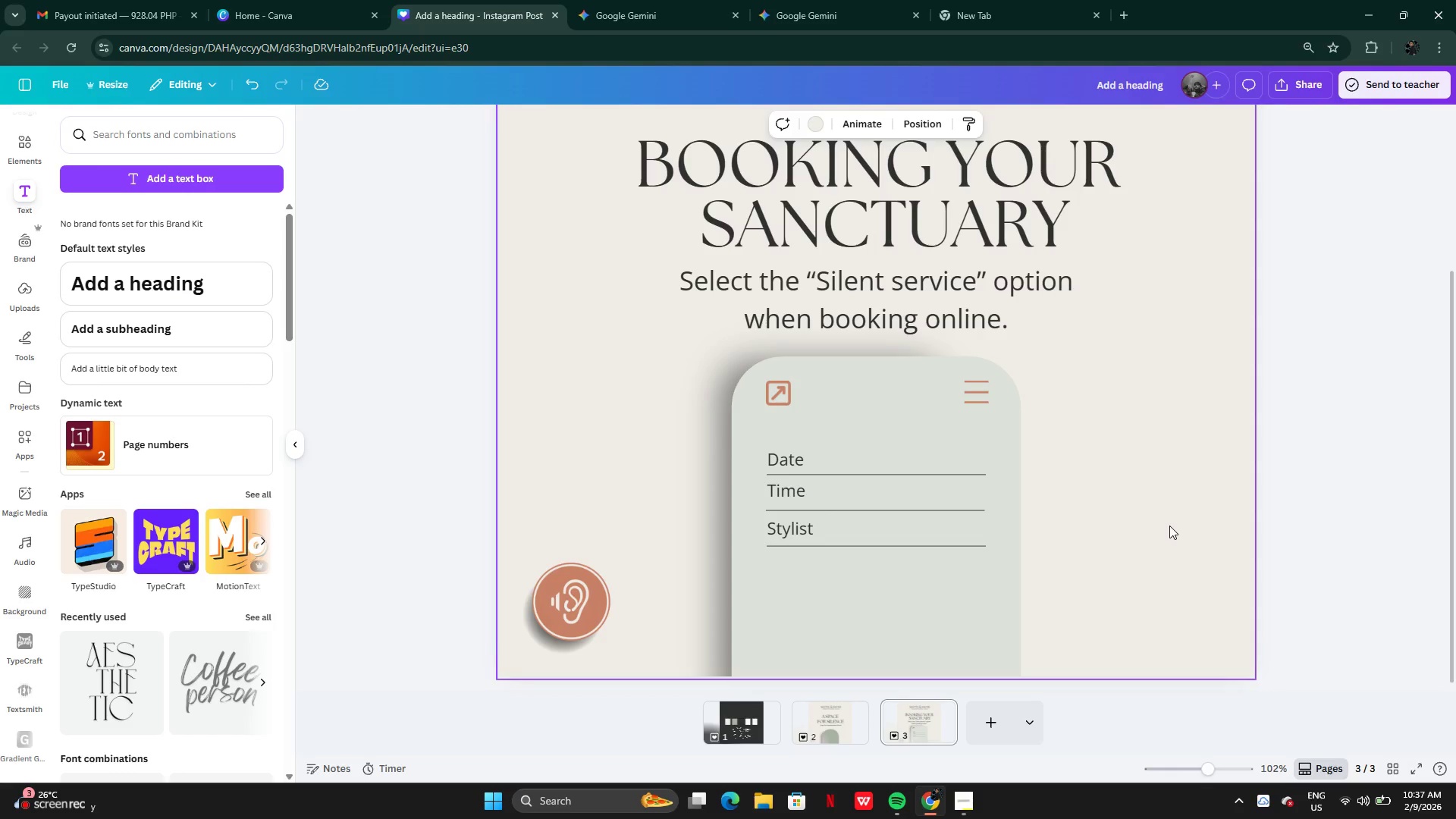 
wait(5.95)
 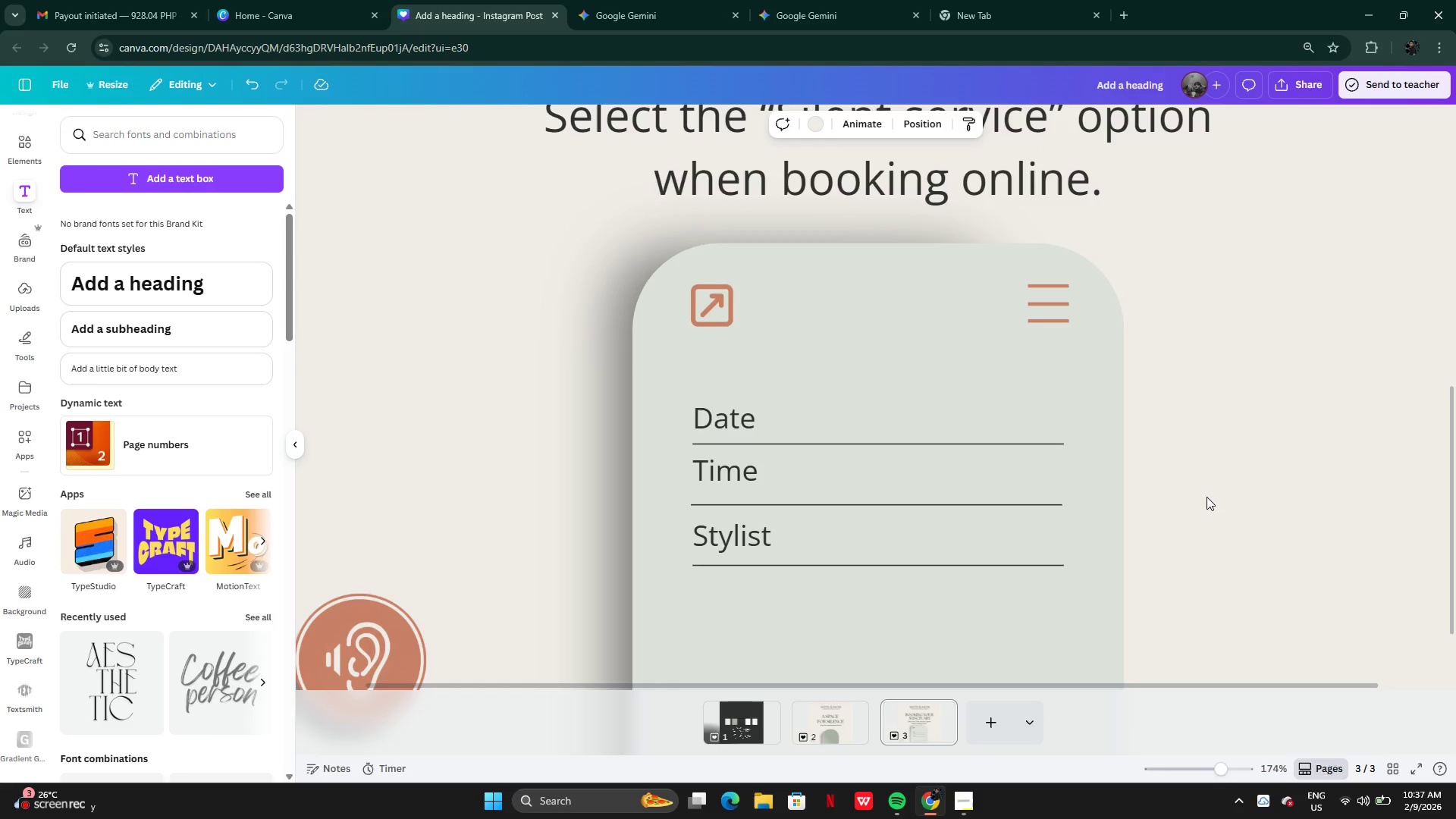 
scroll: coordinate [1122, 541], scroll_direction: down, amount: 3.0
 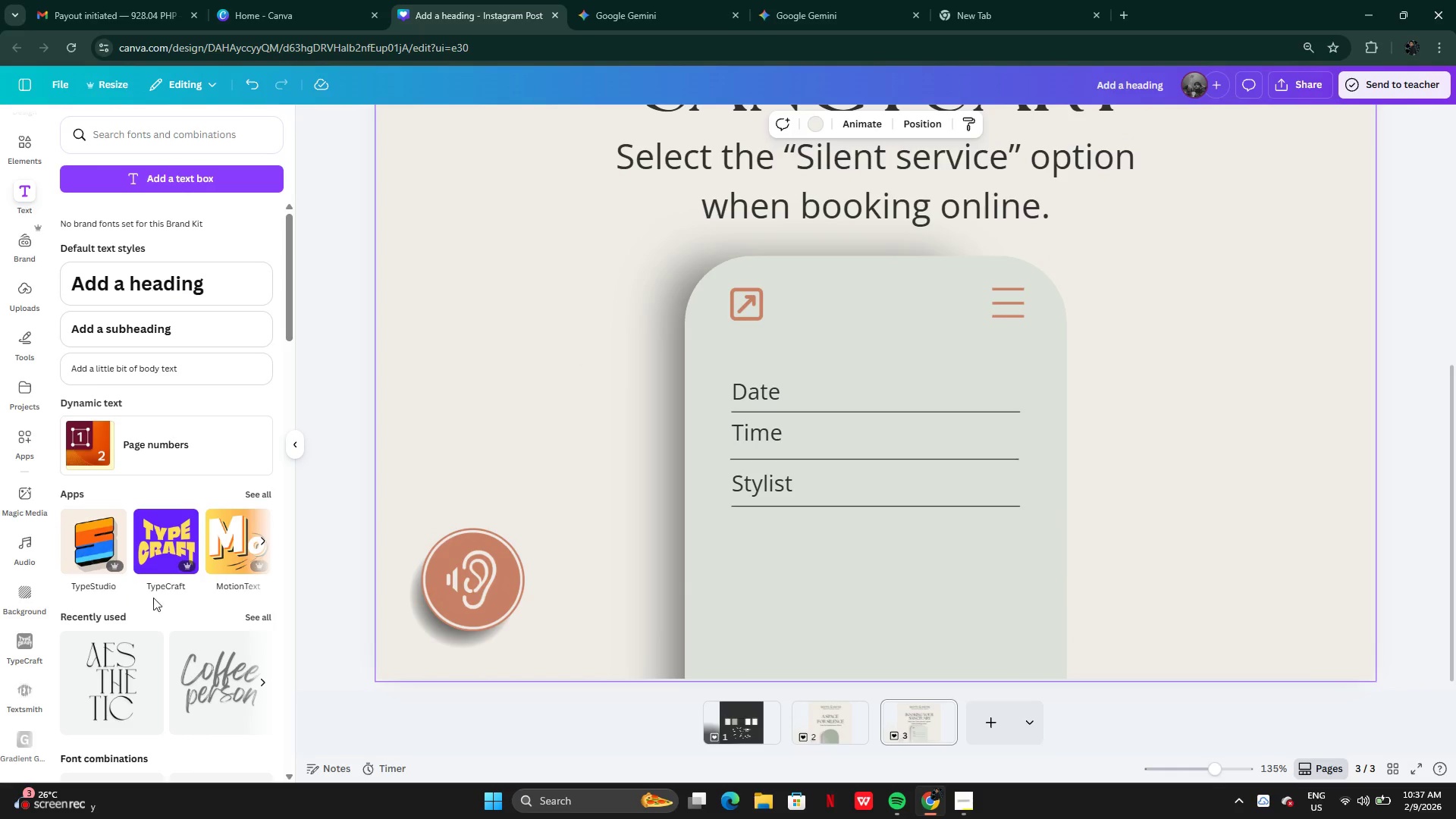 
left_click([23, 255])
 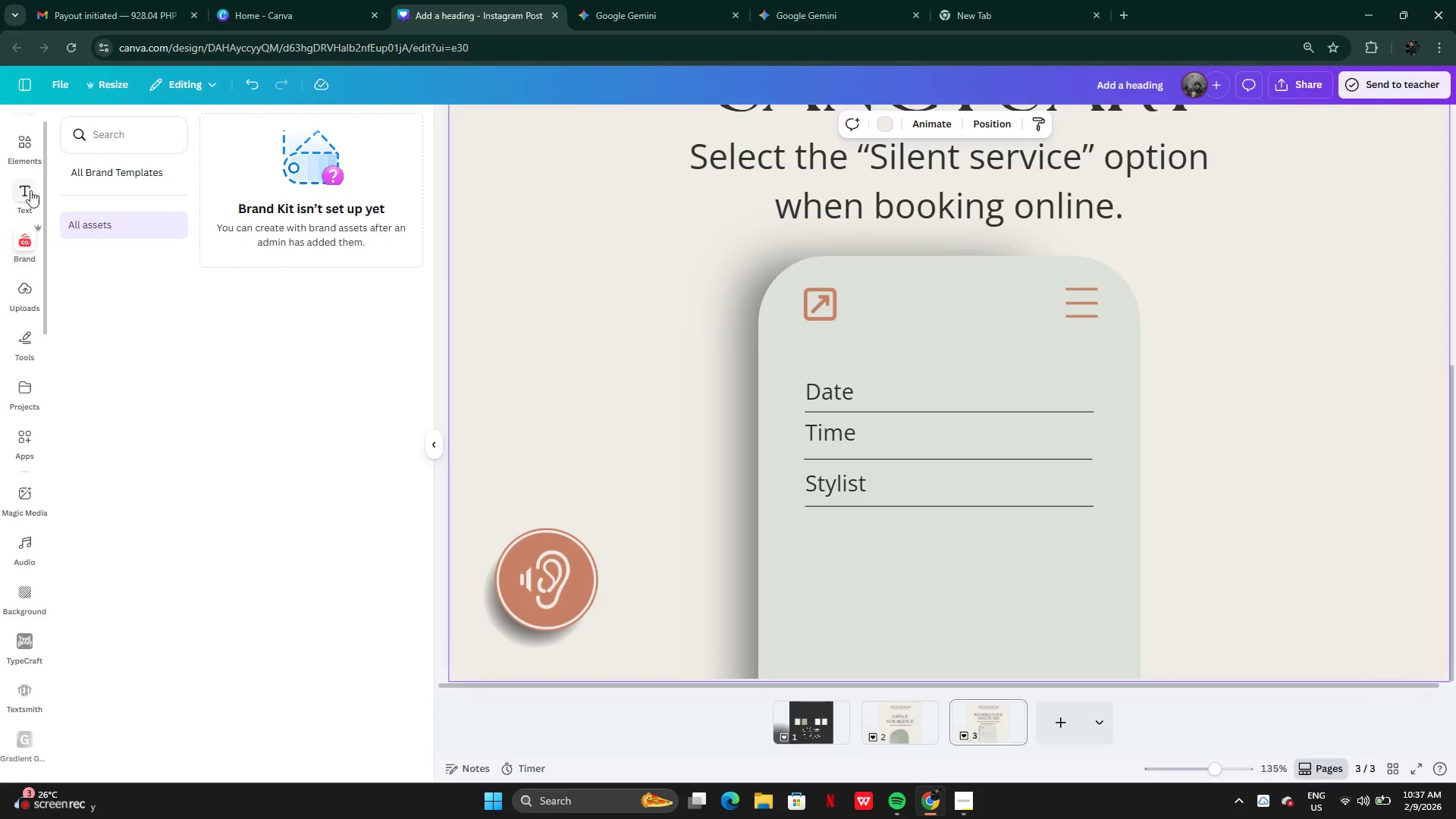 
left_click([26, 146])
 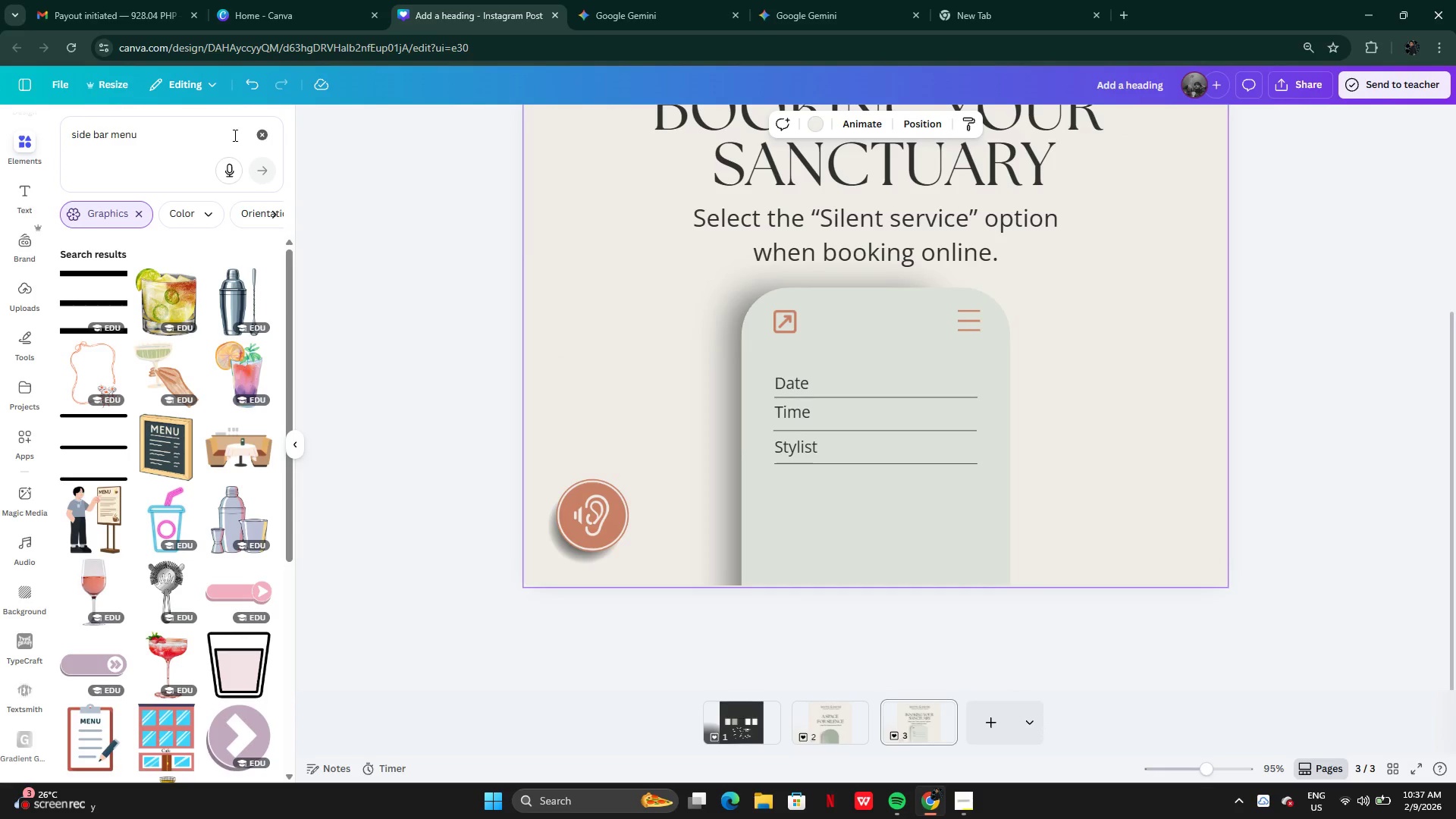 
left_click([259, 136])
 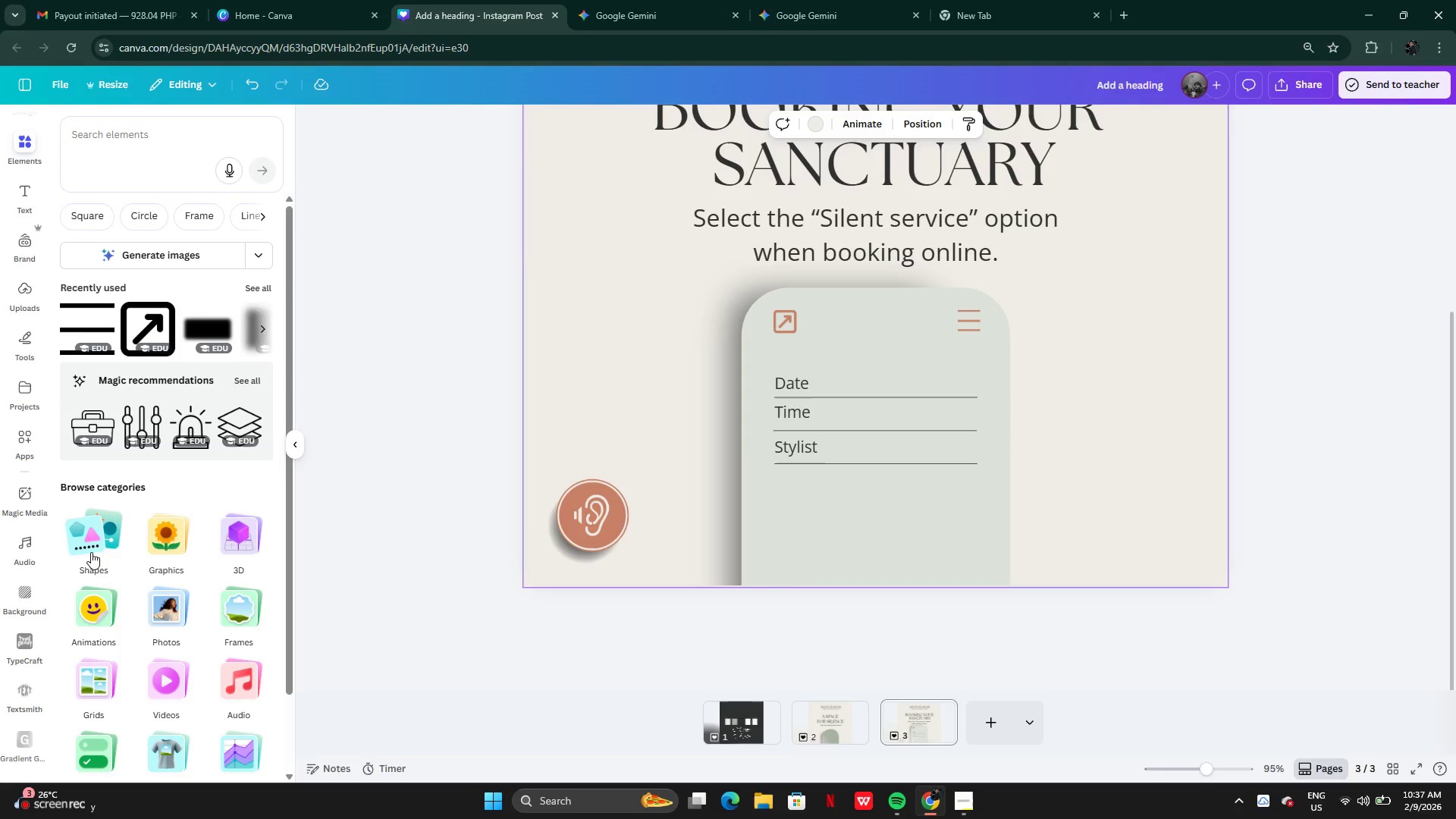 
left_click([173, 550])
 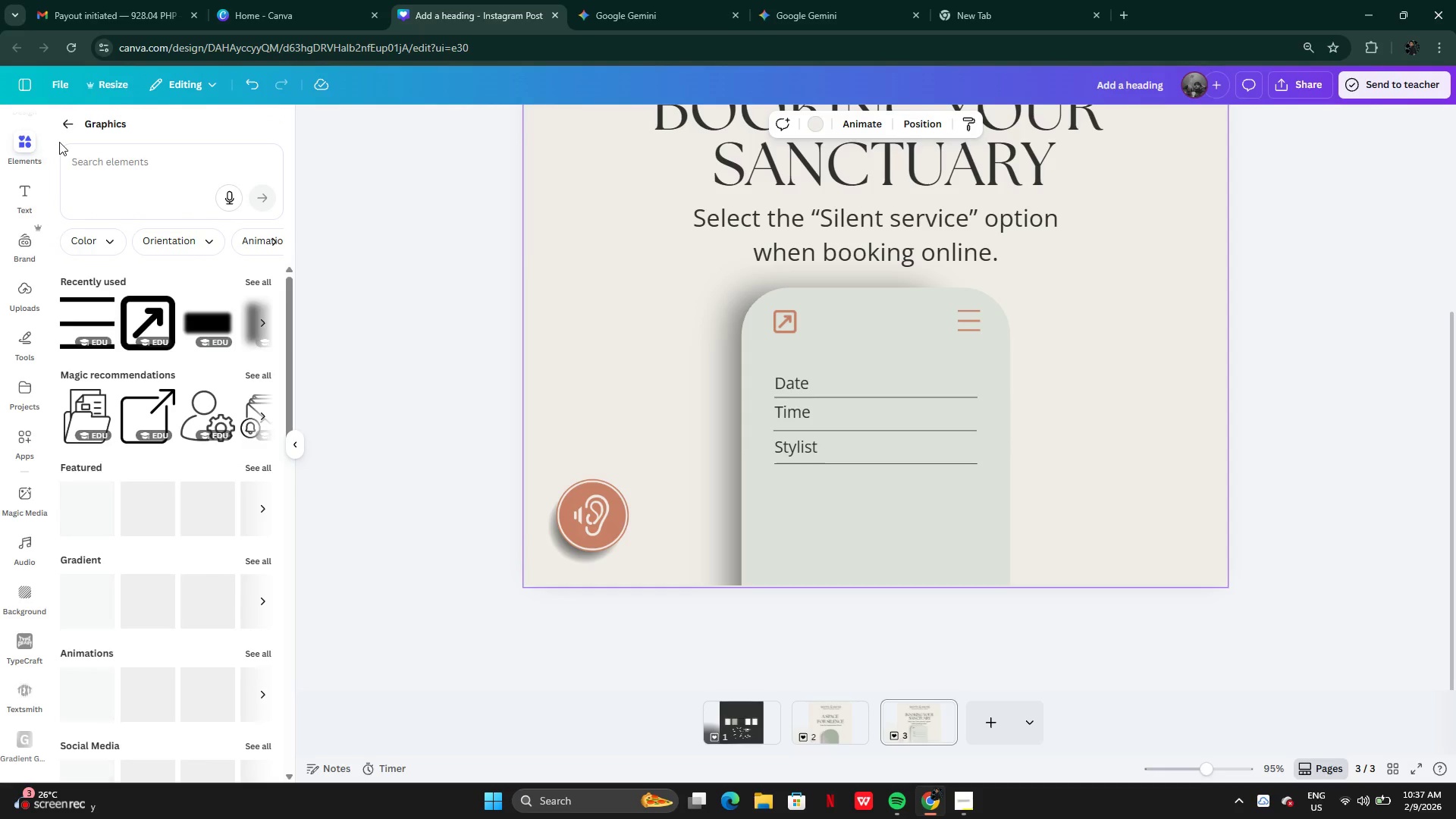 
left_click([71, 127])
 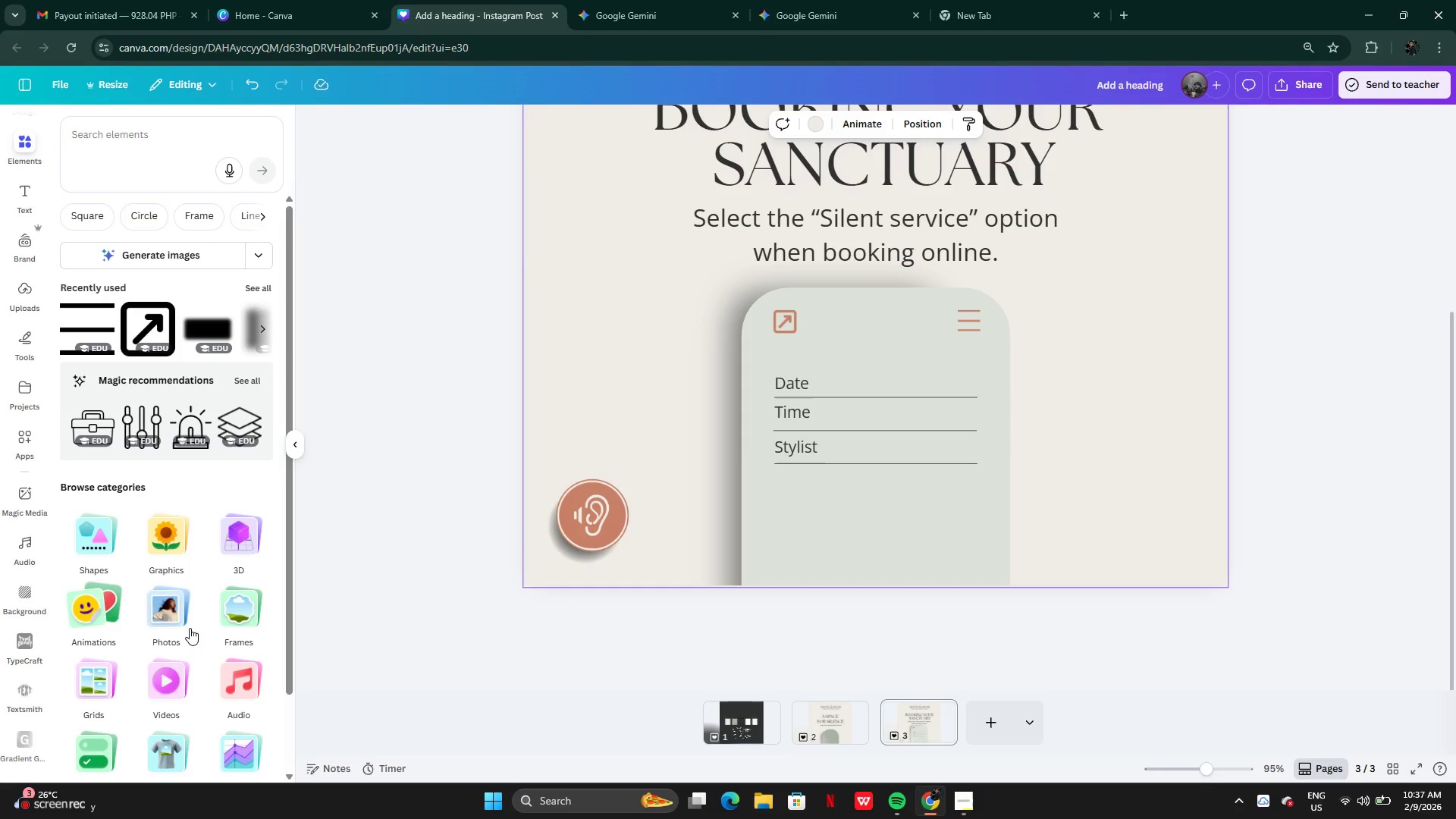 
scroll: coordinate [233, 612], scroll_direction: none, amount: 0.0
 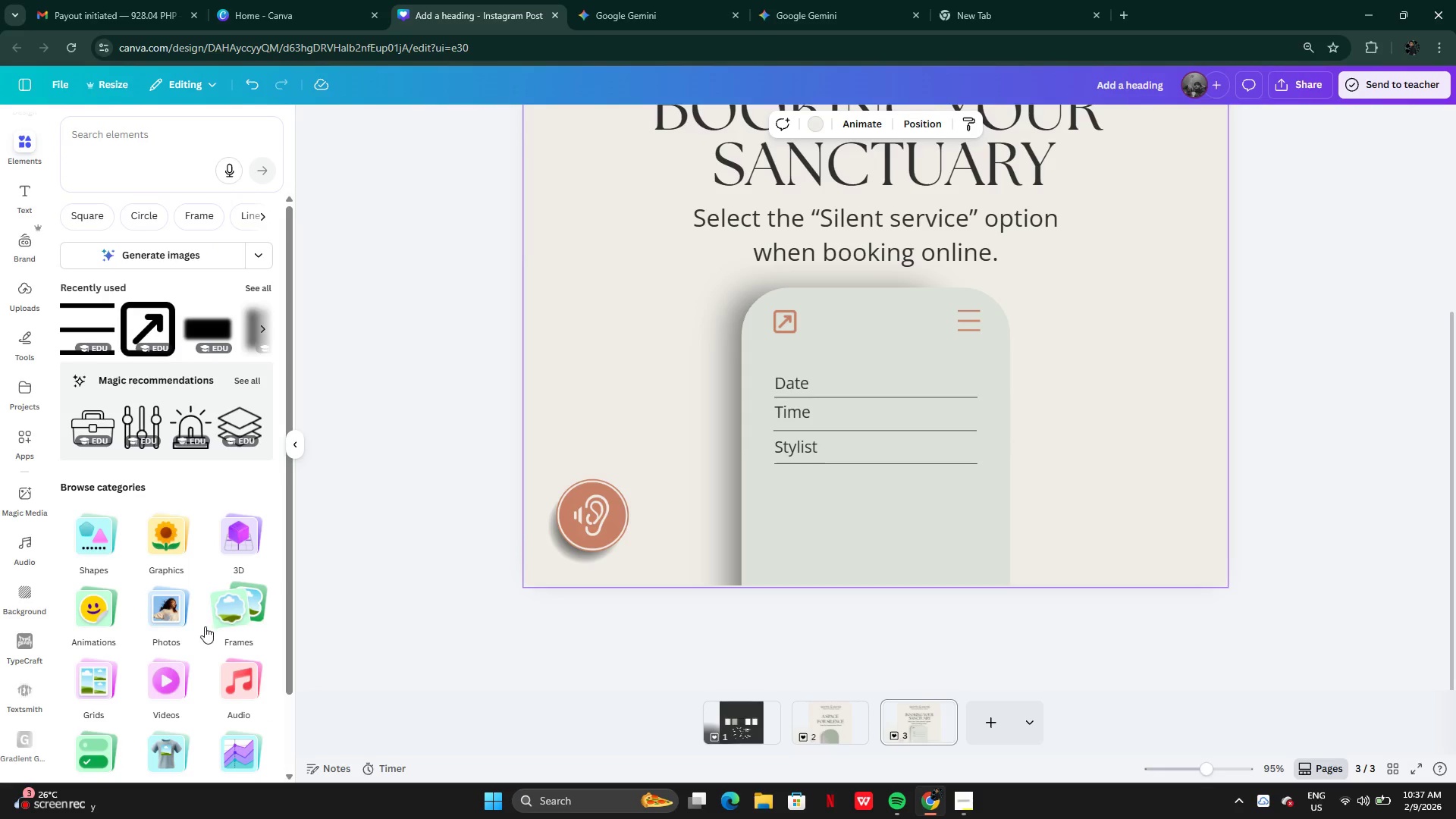 
scroll: coordinate [162, 639], scroll_direction: down, amount: 9.0
 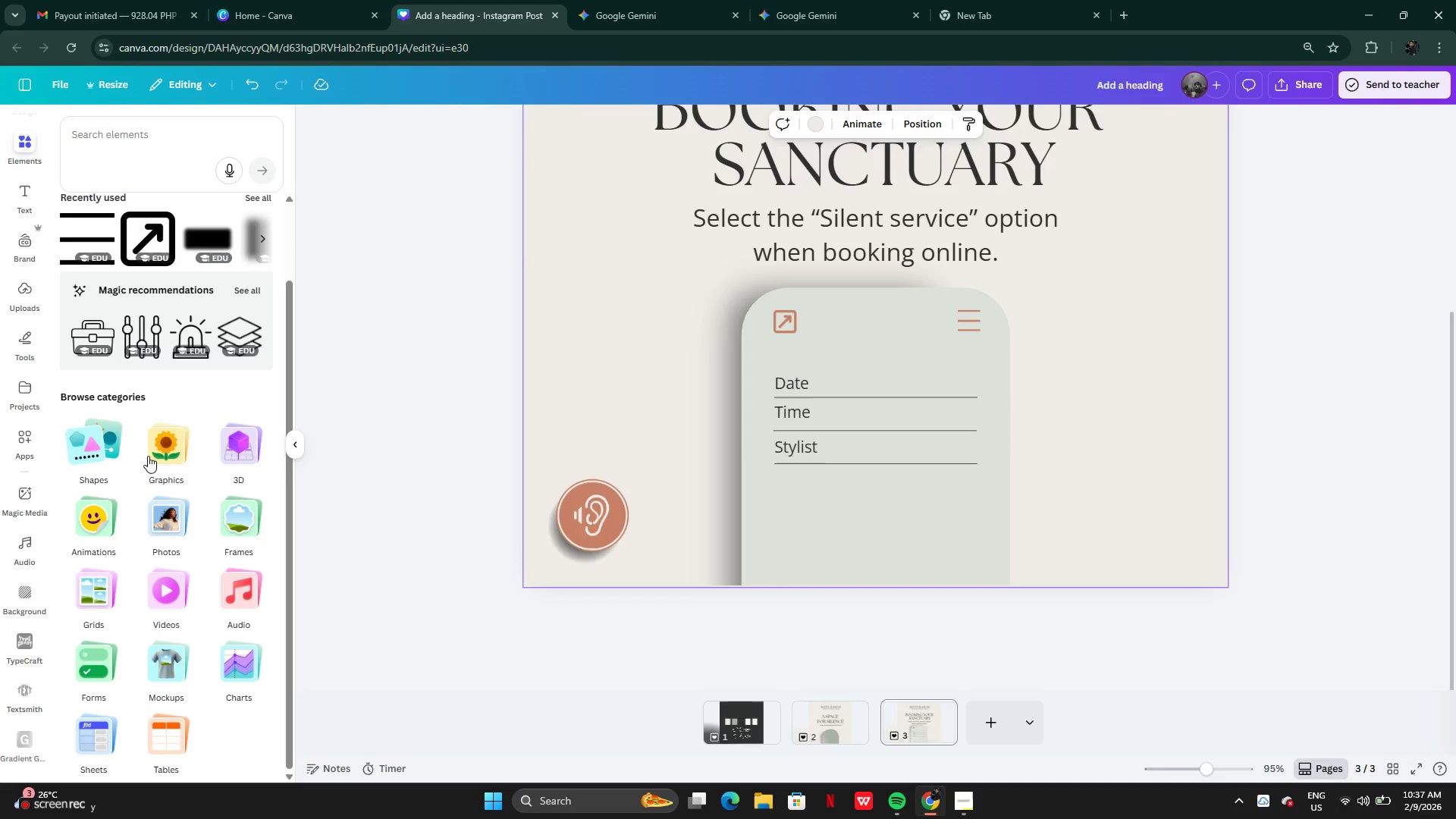 
left_click([96, 436])
 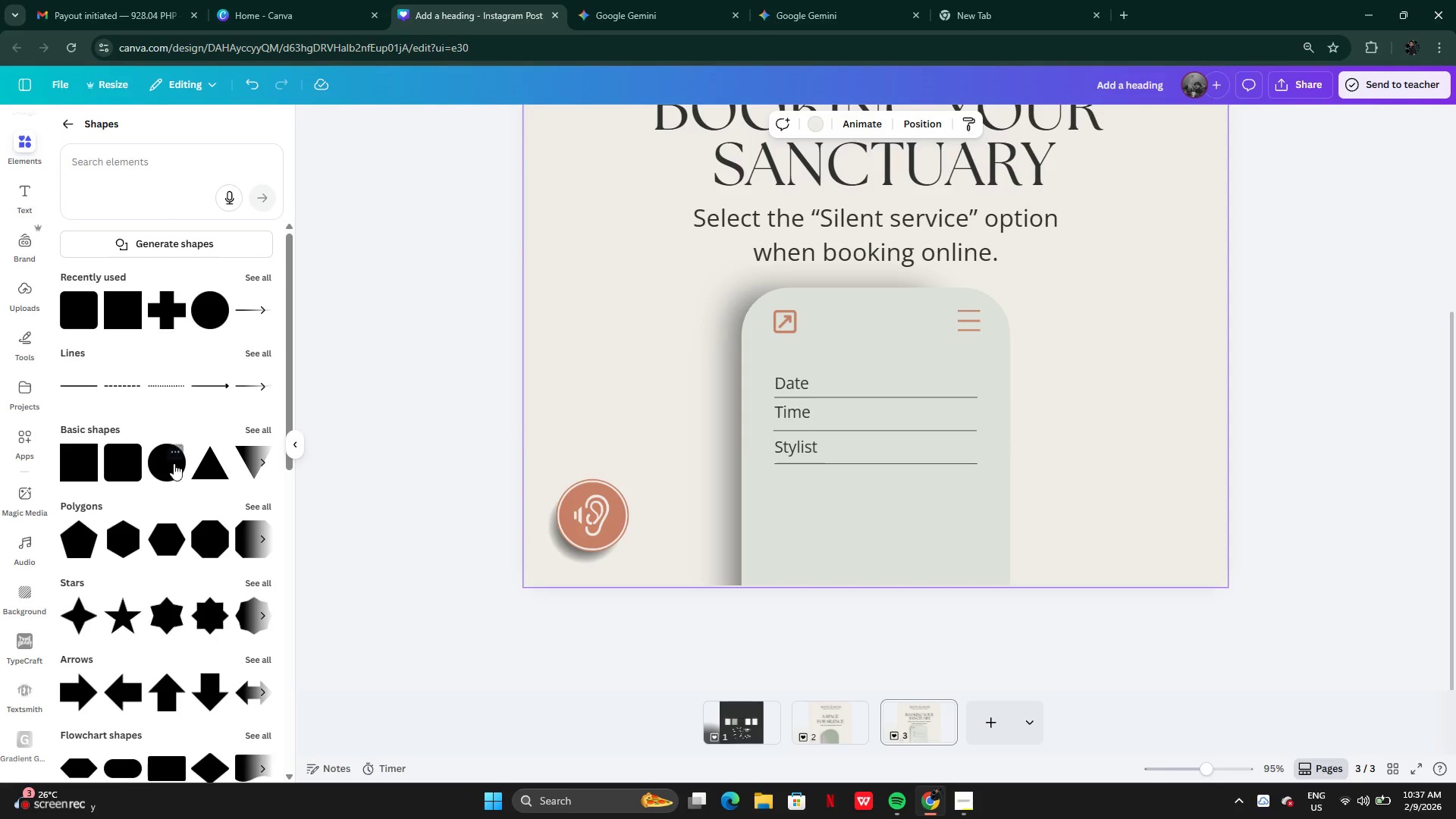 
left_click([256, 423])
 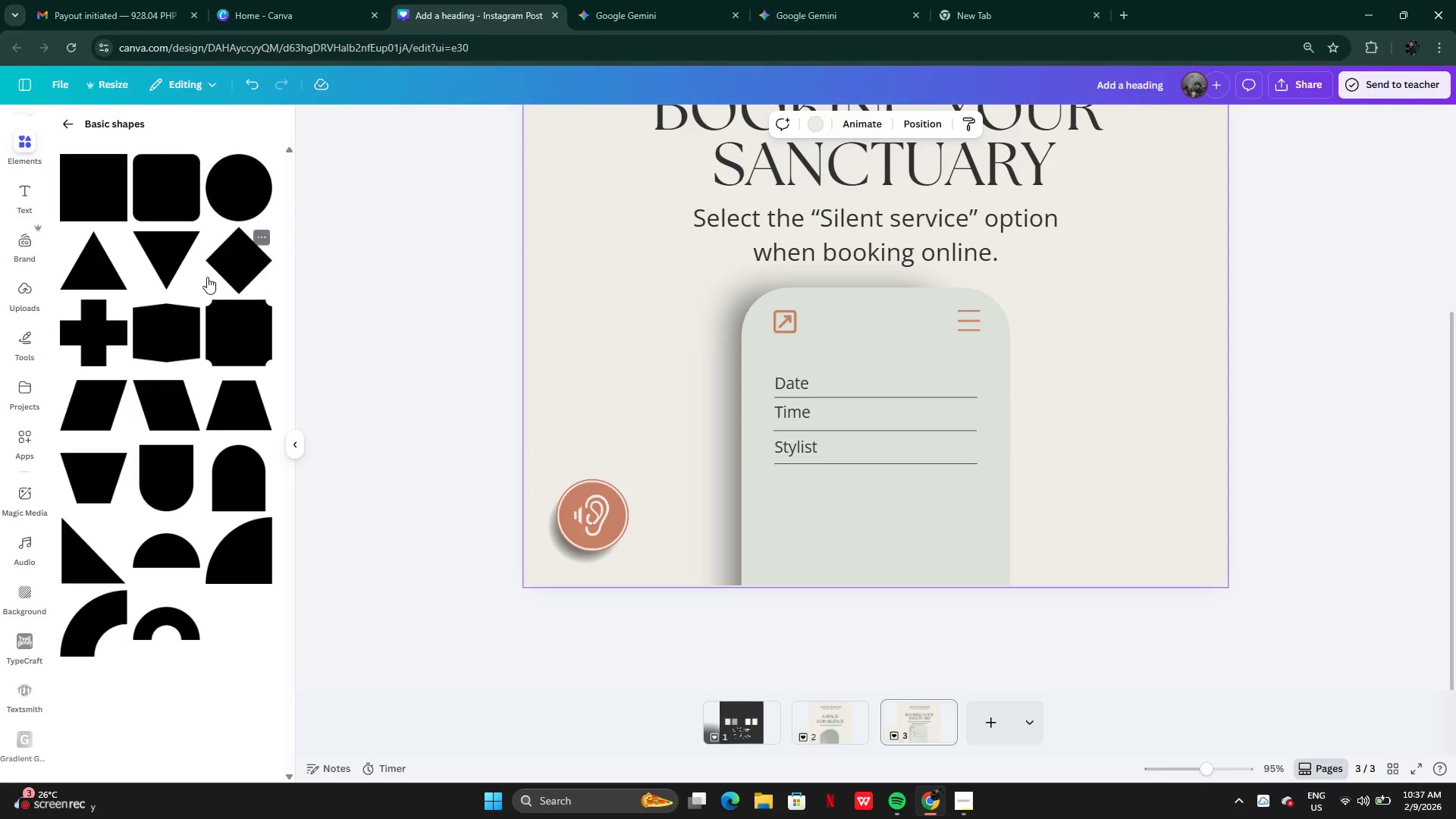 
scroll: coordinate [173, 598], scroll_direction: down, amount: 1.0
 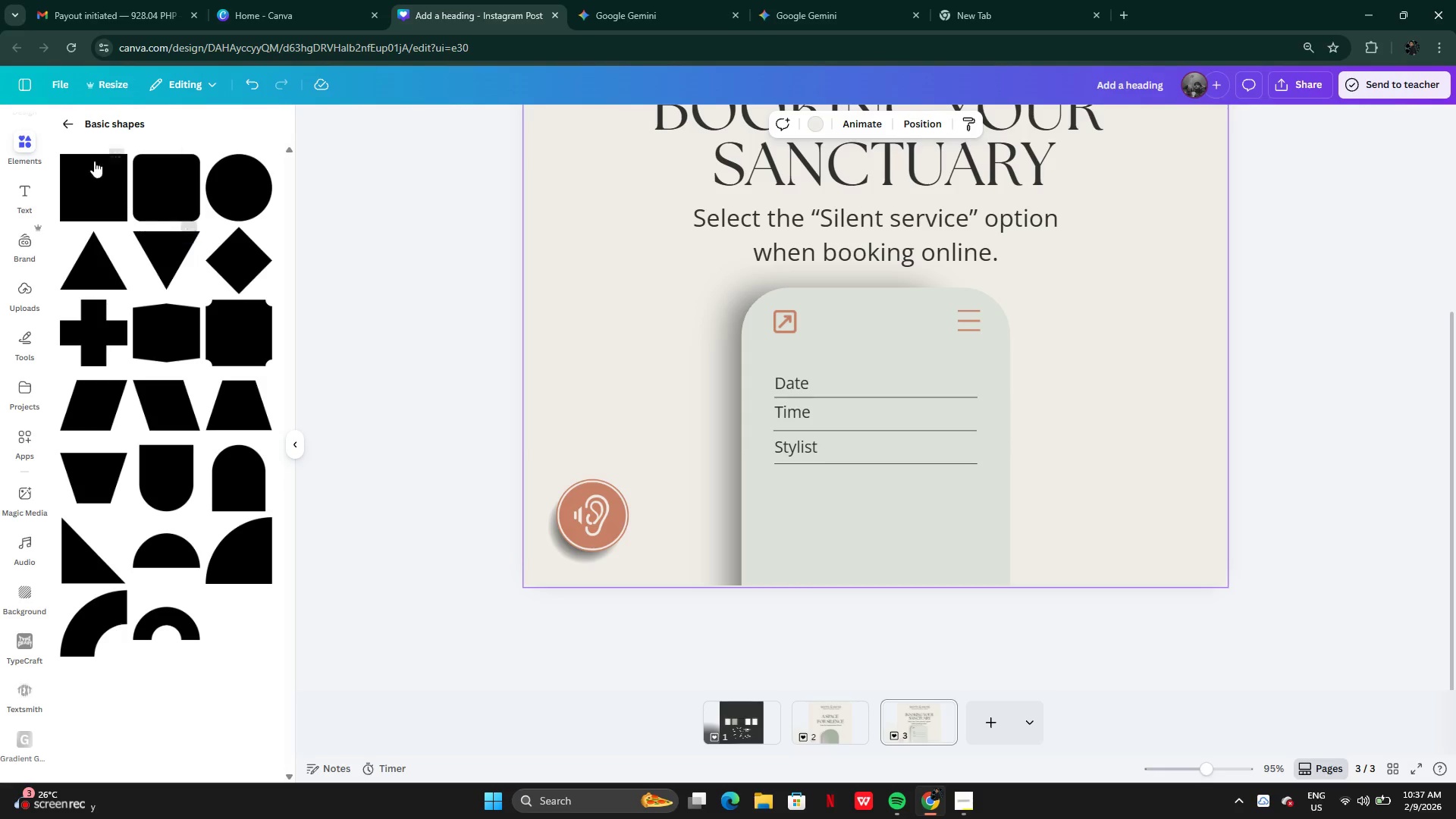 
left_click([64, 126])
 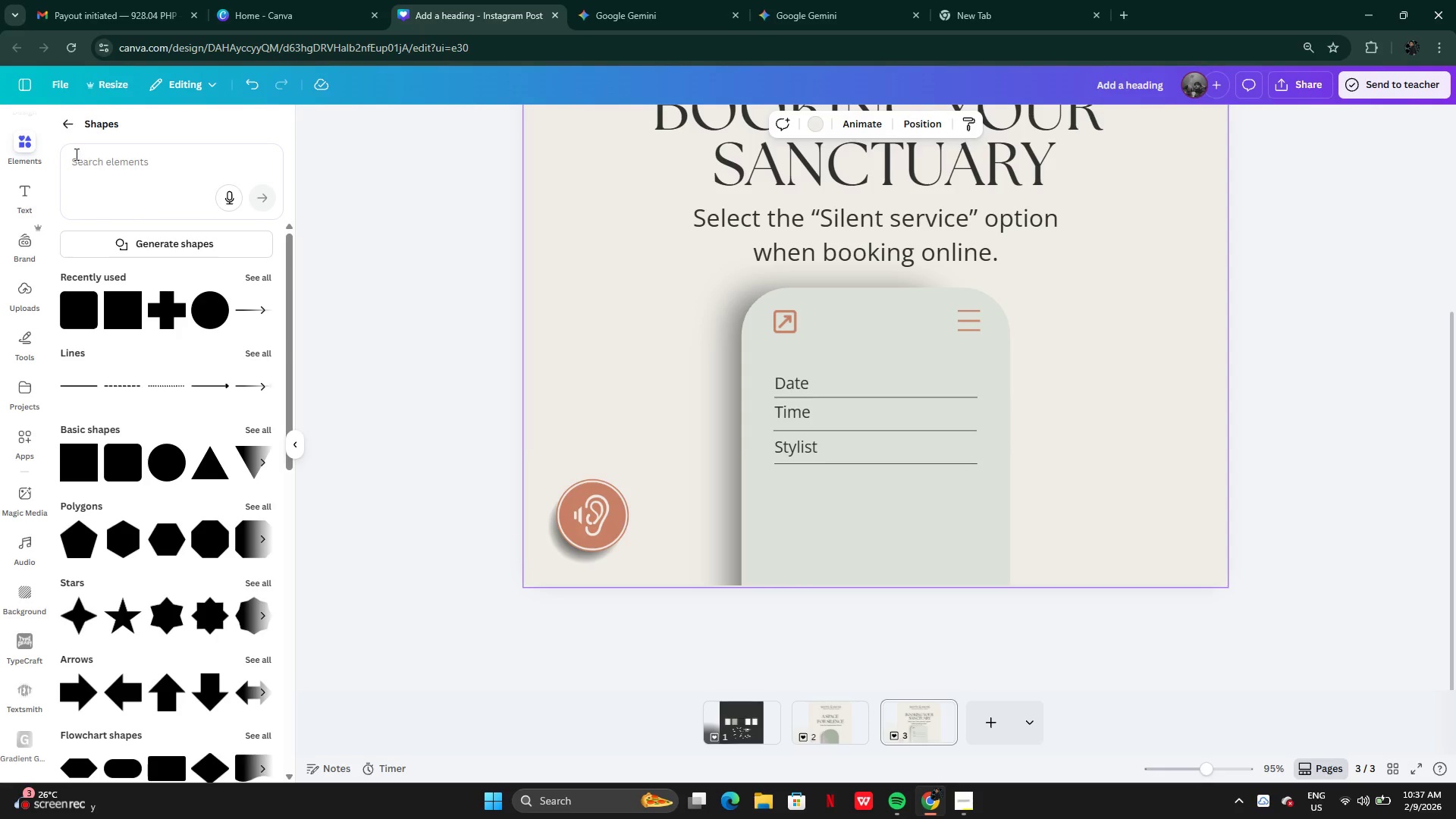 
left_click([64, 124])
 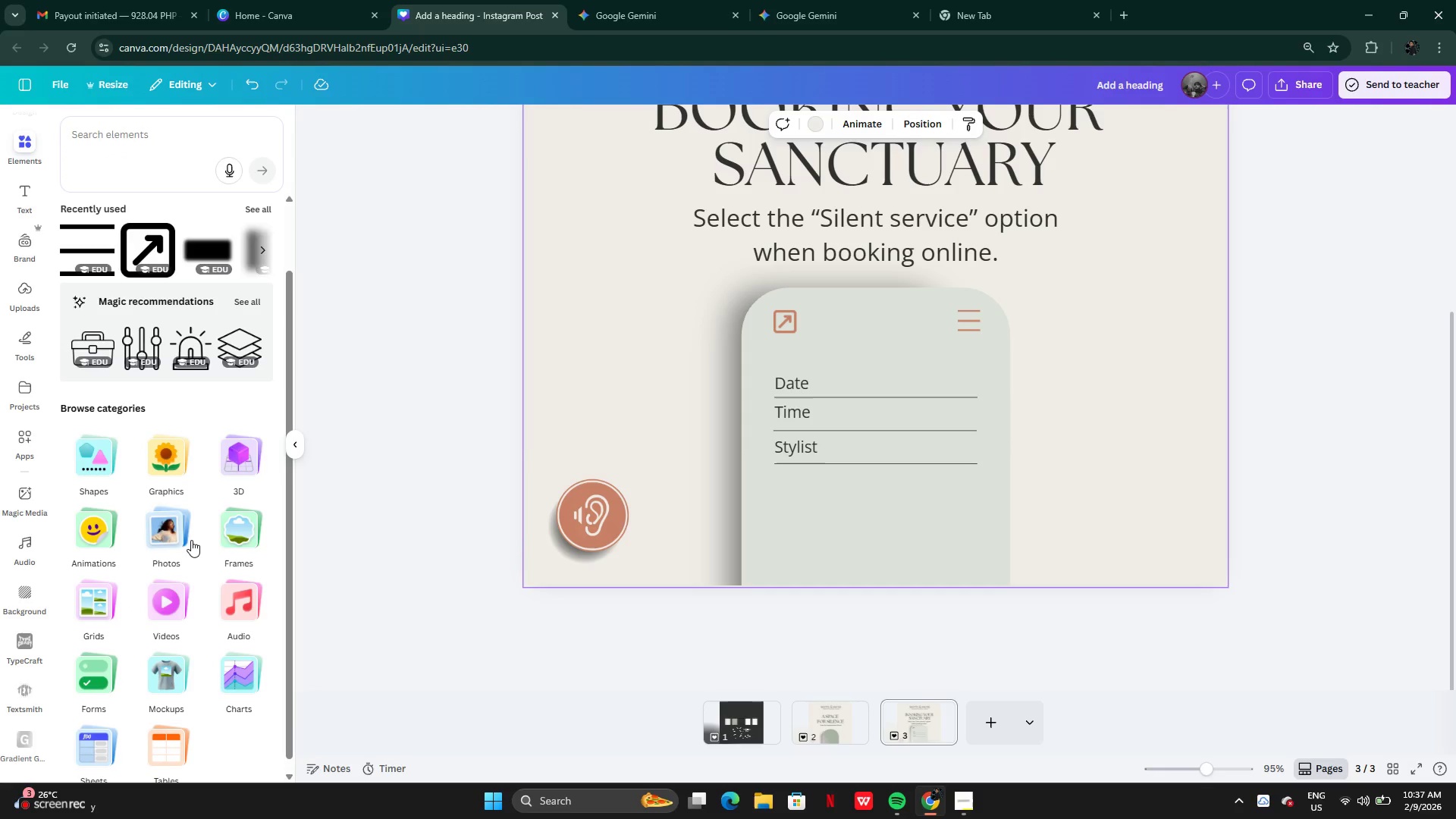 
wait(5.88)
 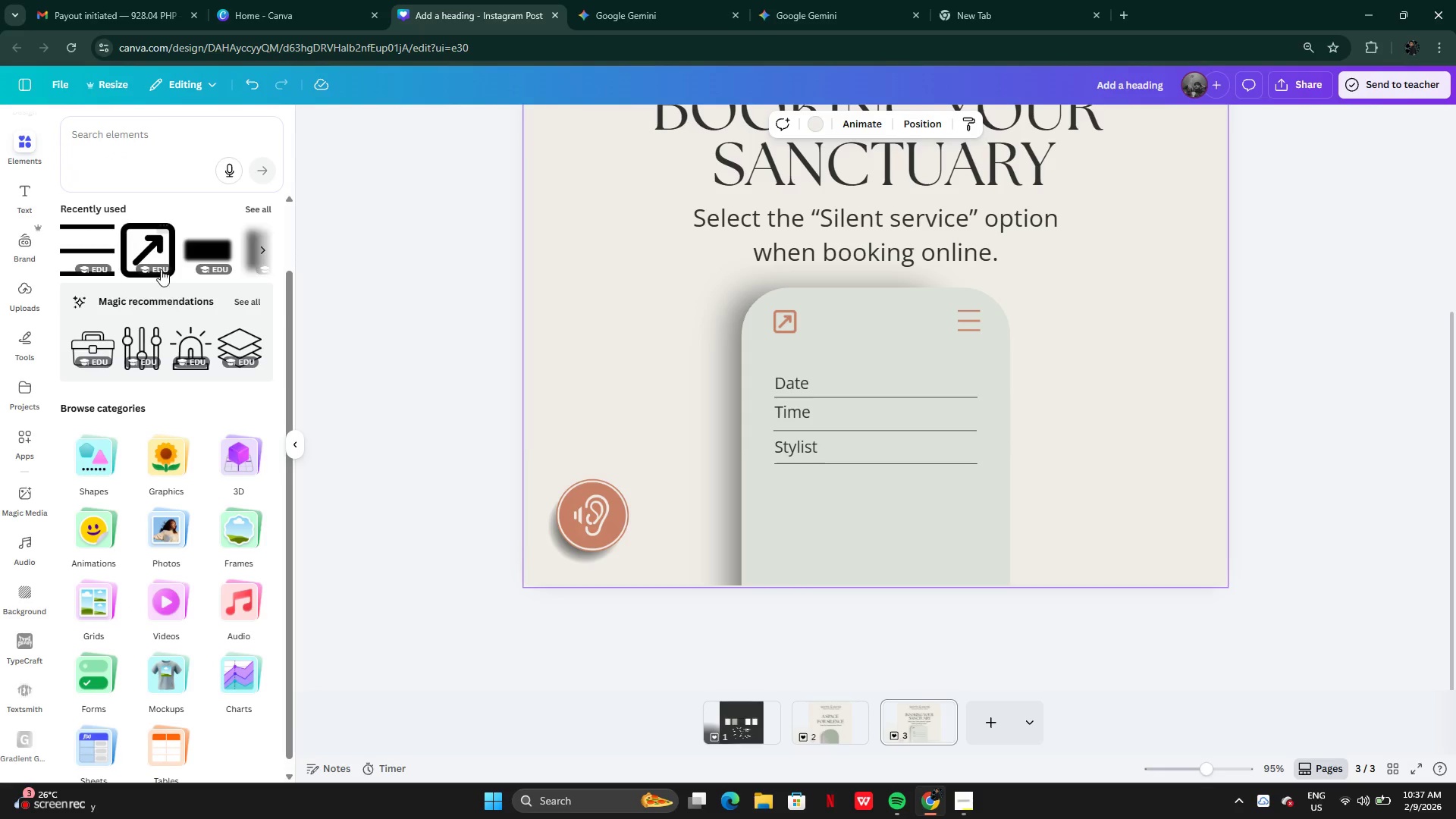 
scroll: coordinate [158, 569], scroll_direction: down, amount: 3.0
 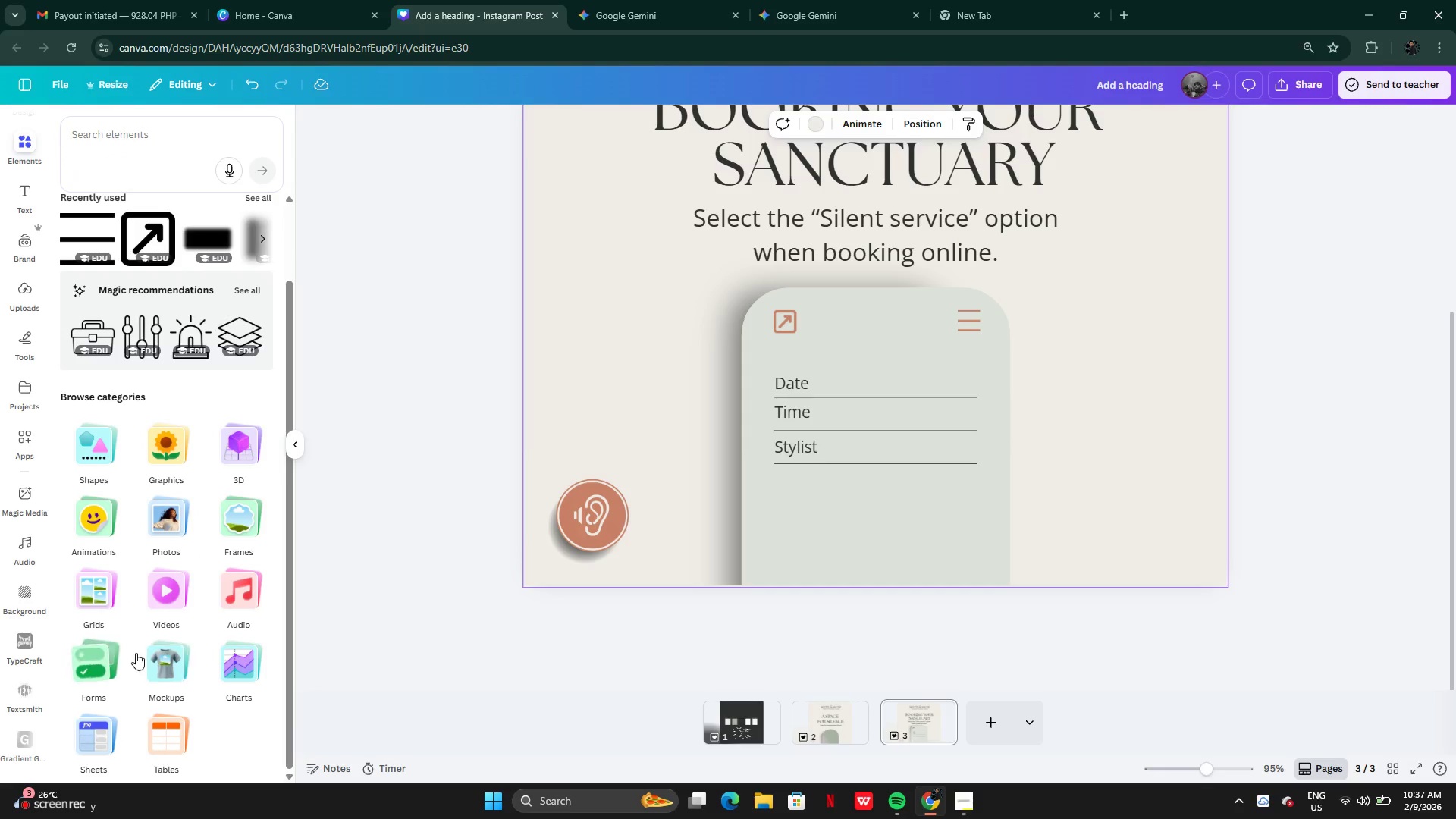 
scroll: coordinate [227, 555], scroll_direction: up, amount: 1.0
 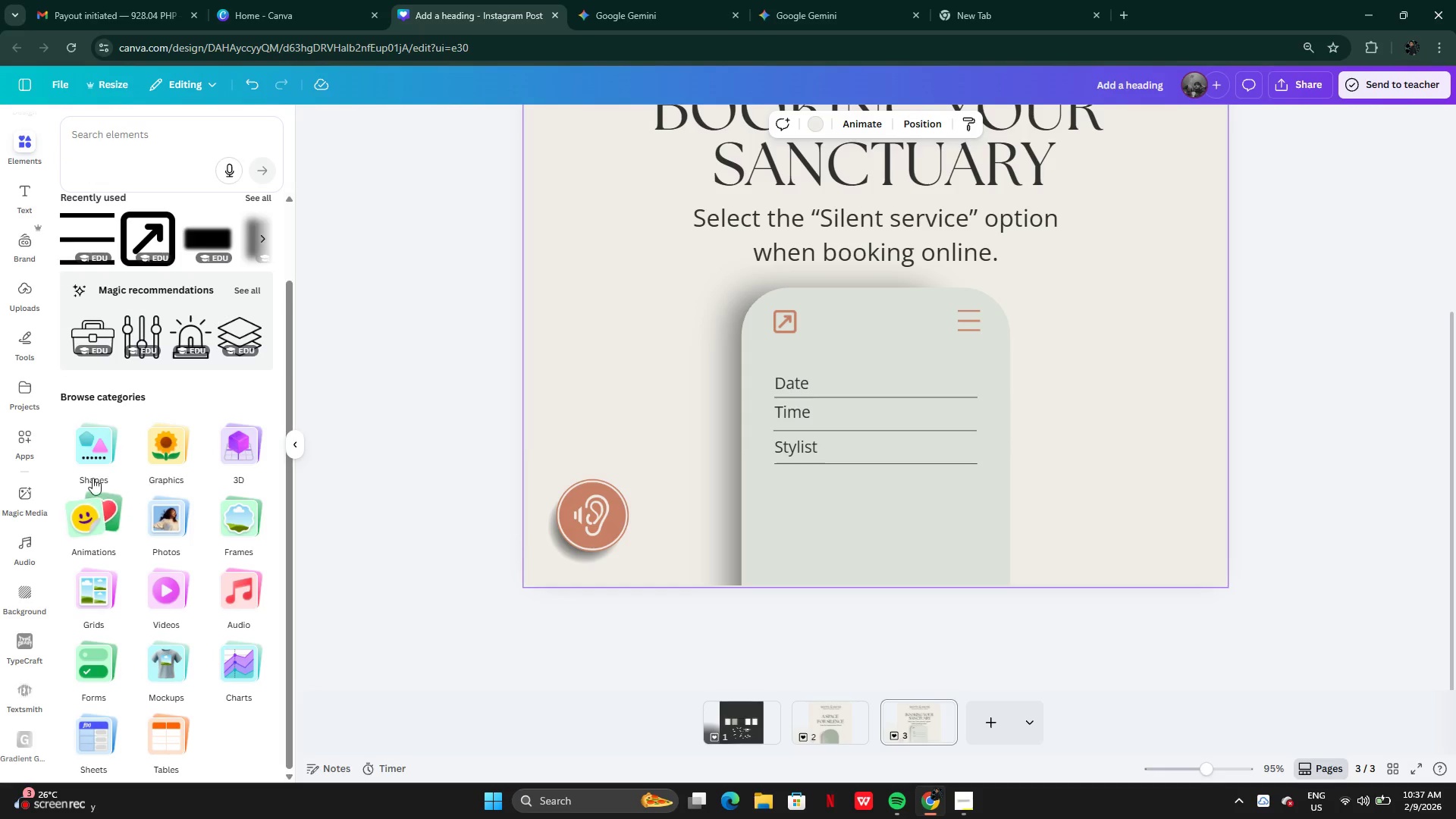 
left_click([92, 476])
 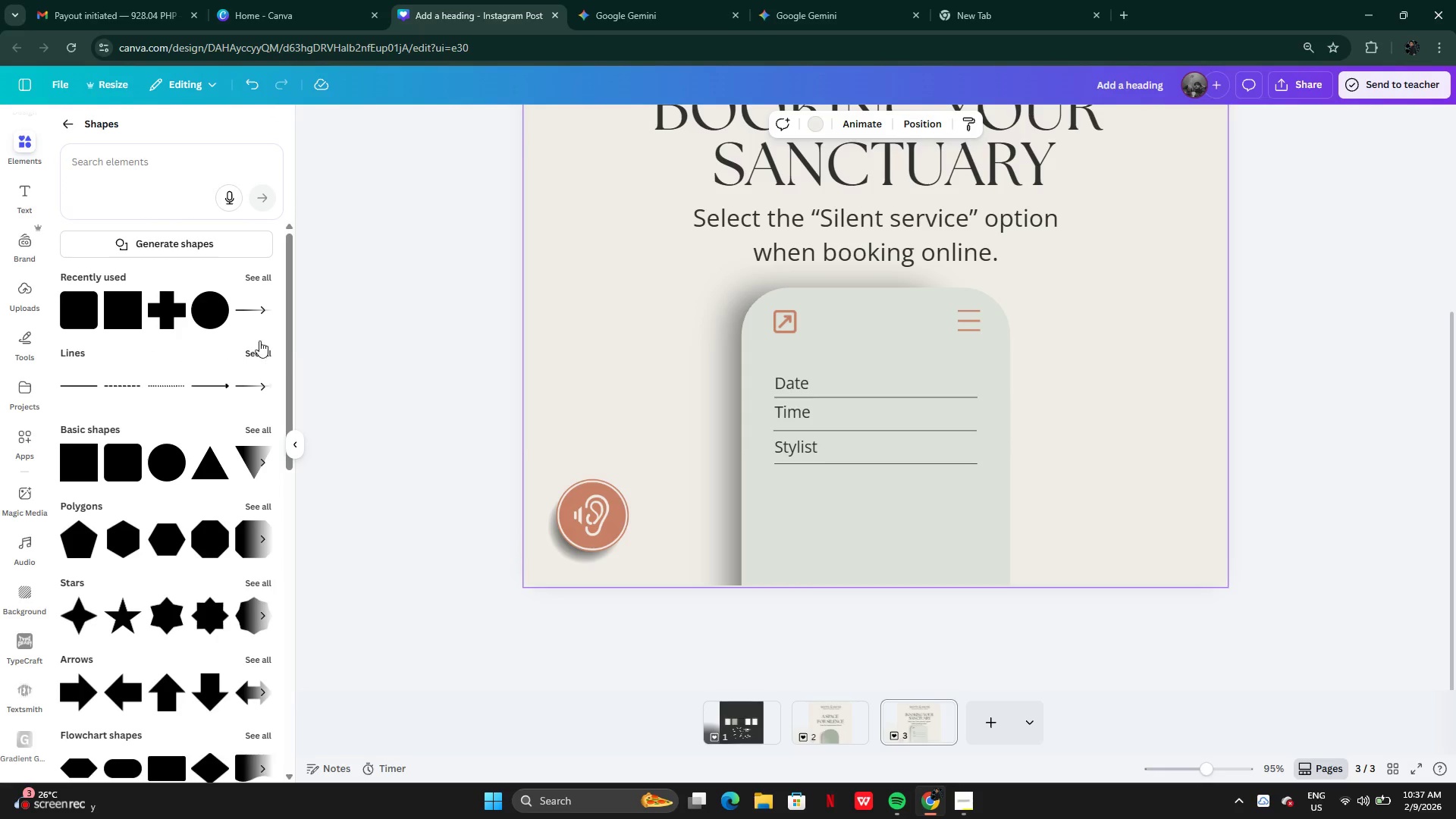 
left_click([254, 279])
 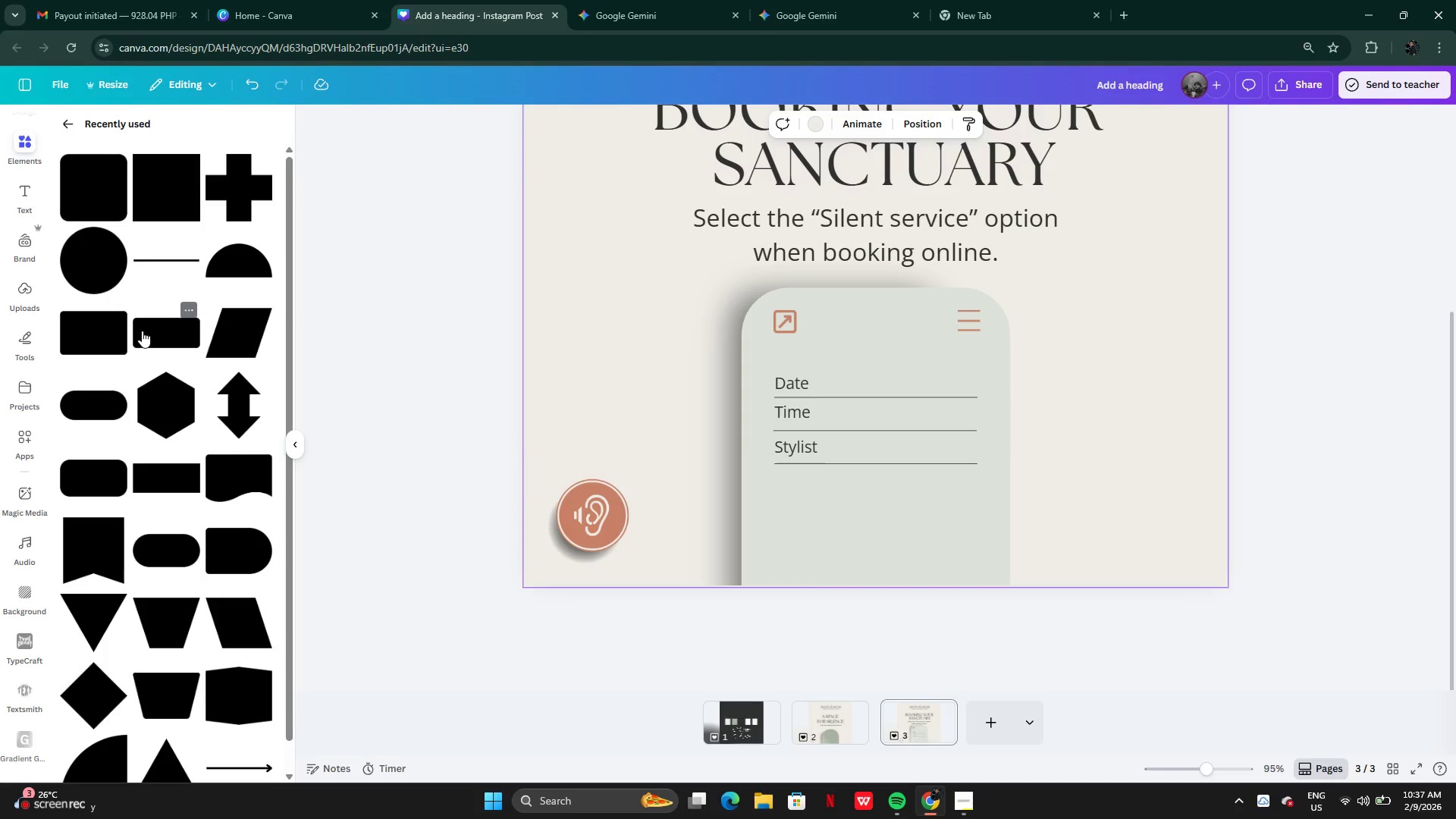 
left_click([95, 410])
 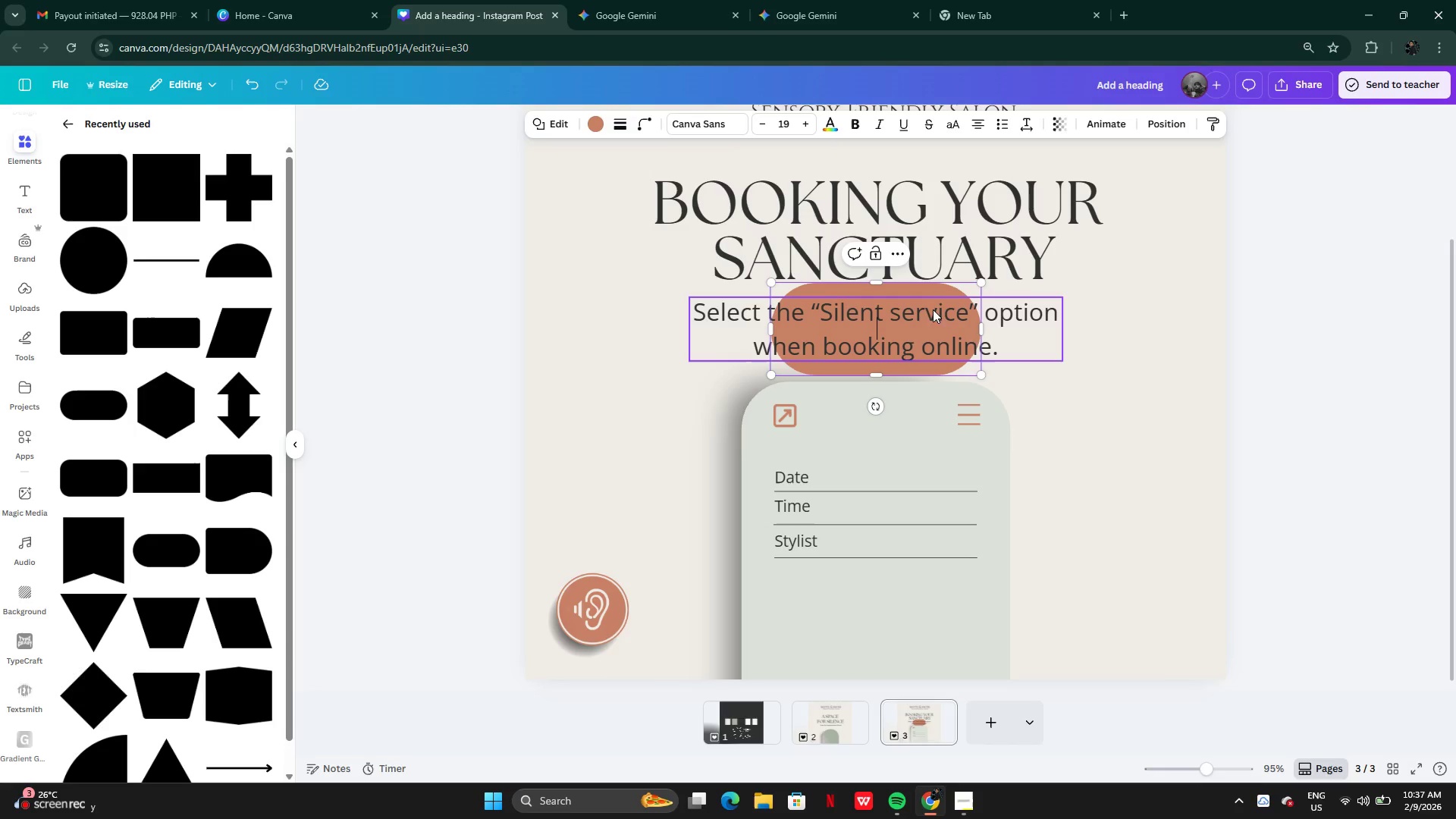 
left_click([1110, 272])
 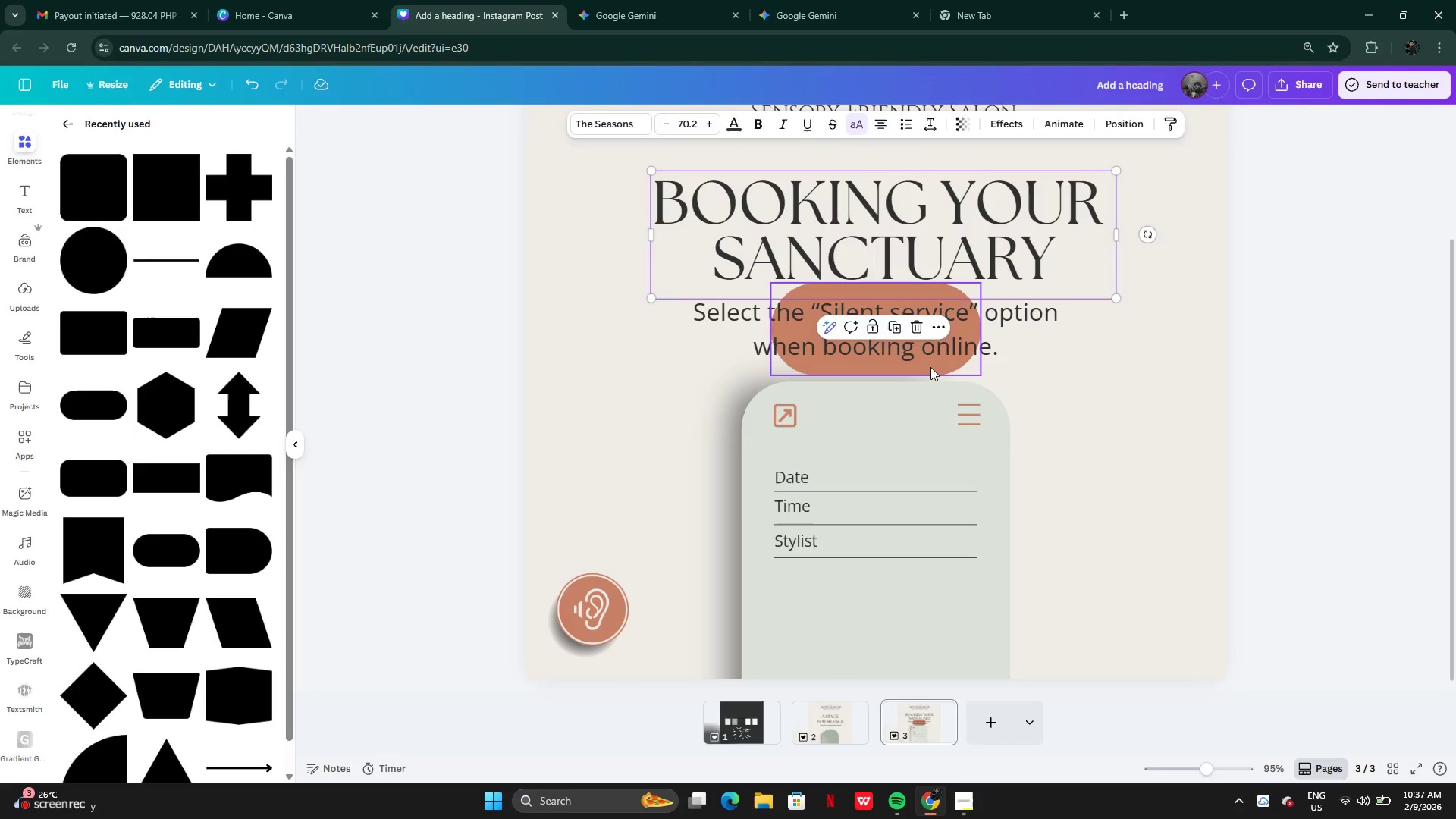 
left_click_drag(start_coordinate=[930, 367], to_coordinate=[921, 657])
 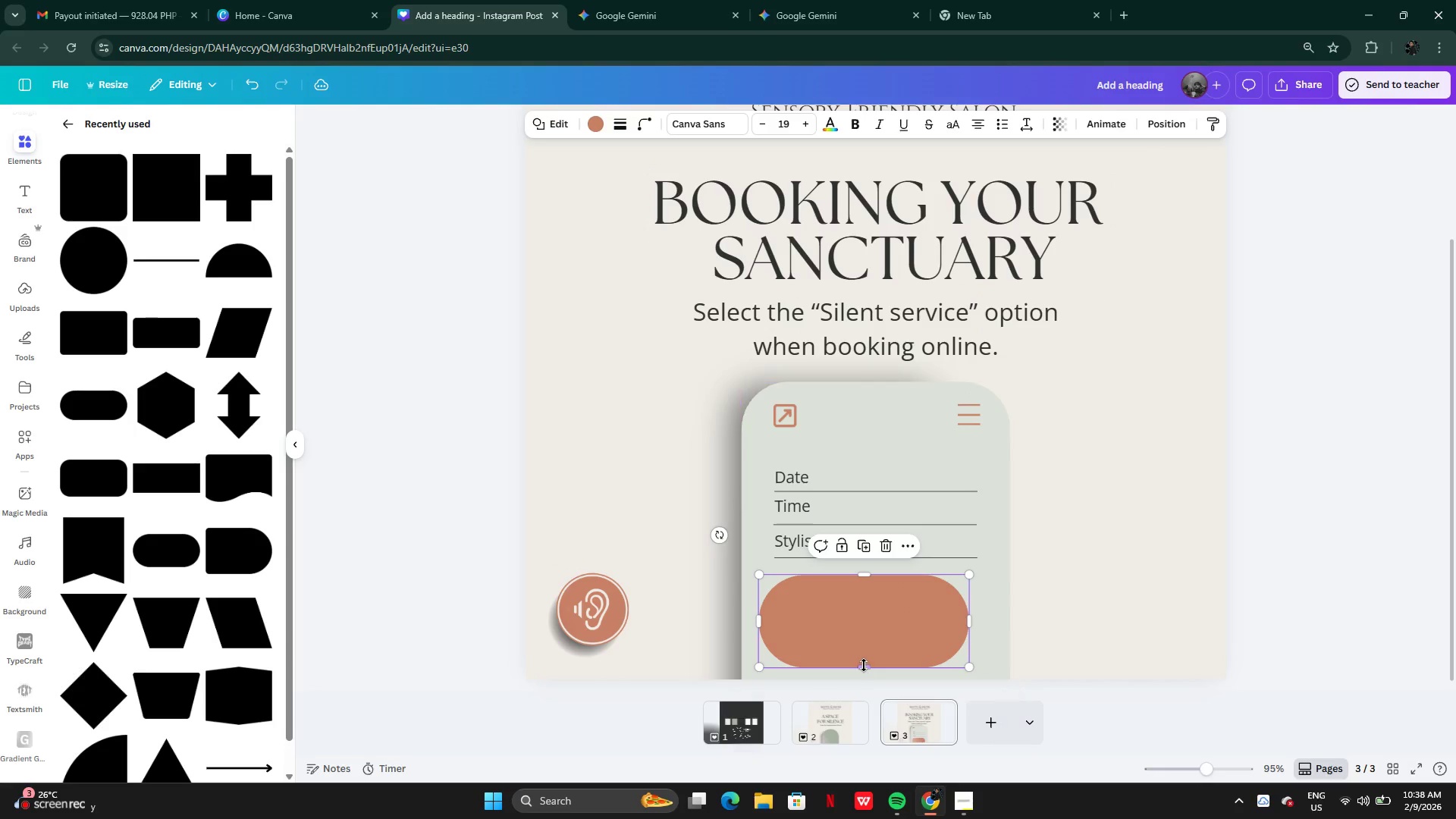 
left_click_drag(start_coordinate=[864, 665], to_coordinate=[867, 615])
 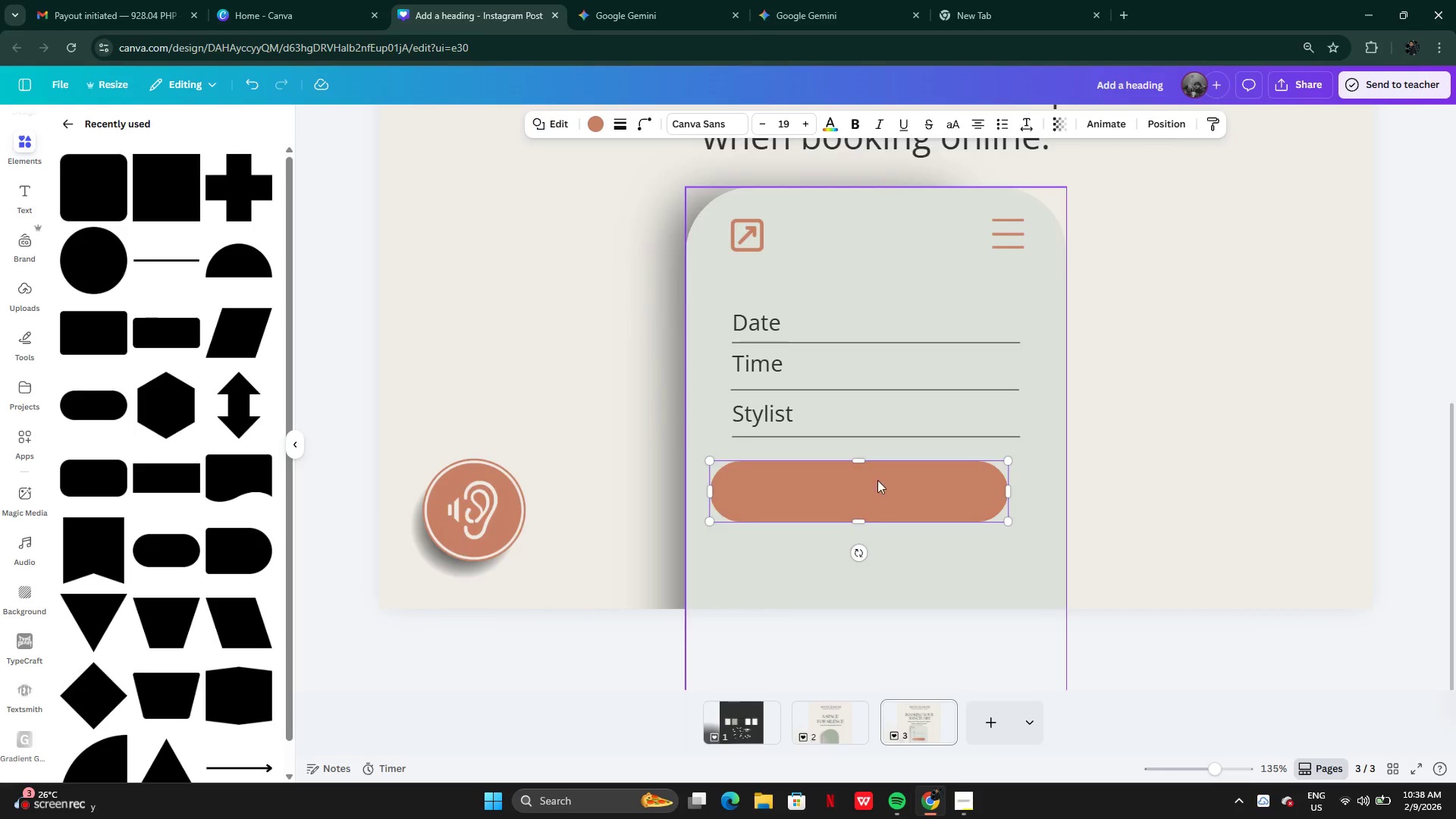 
left_click([1183, 494])
 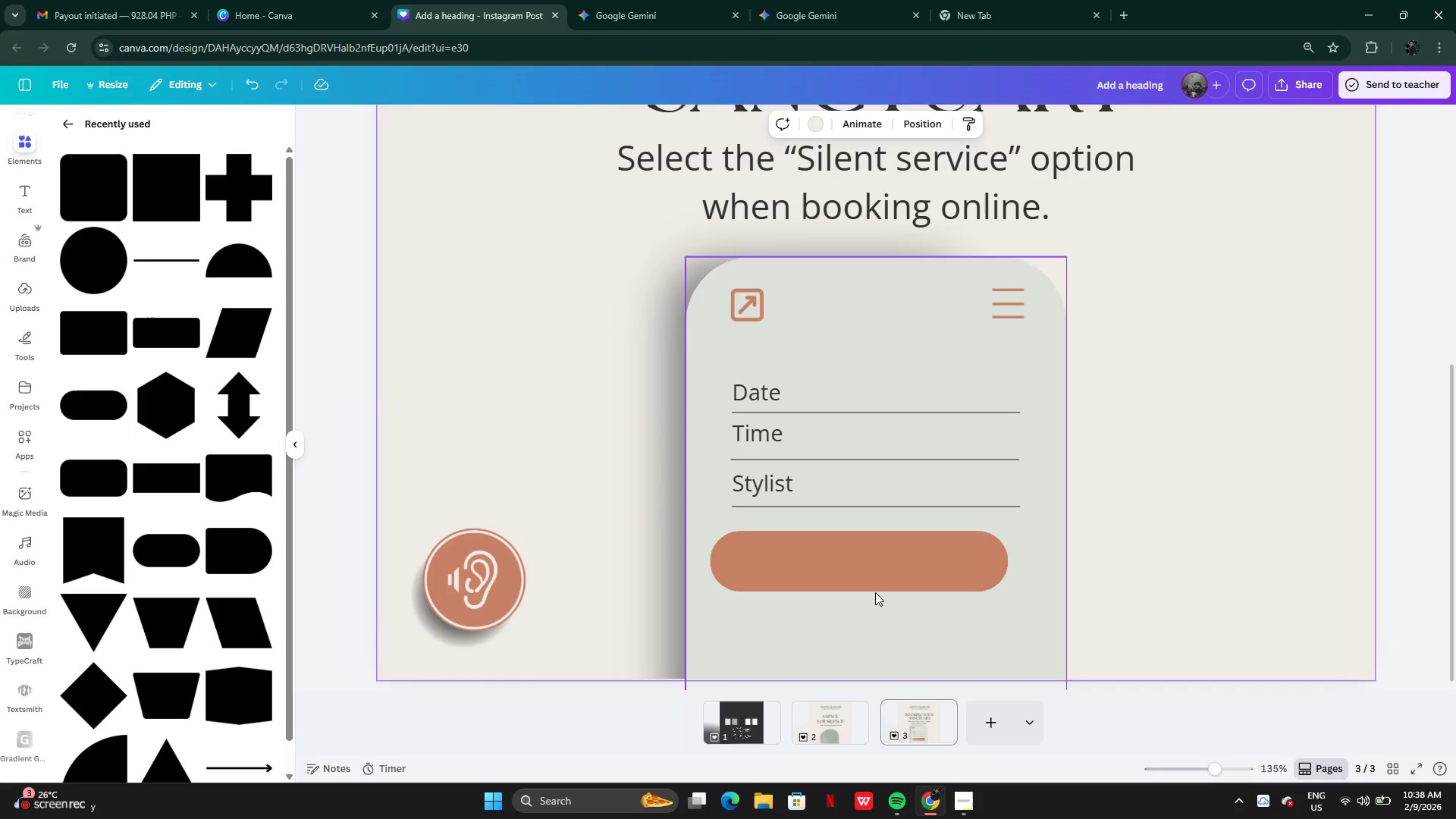 
left_click([881, 576])
 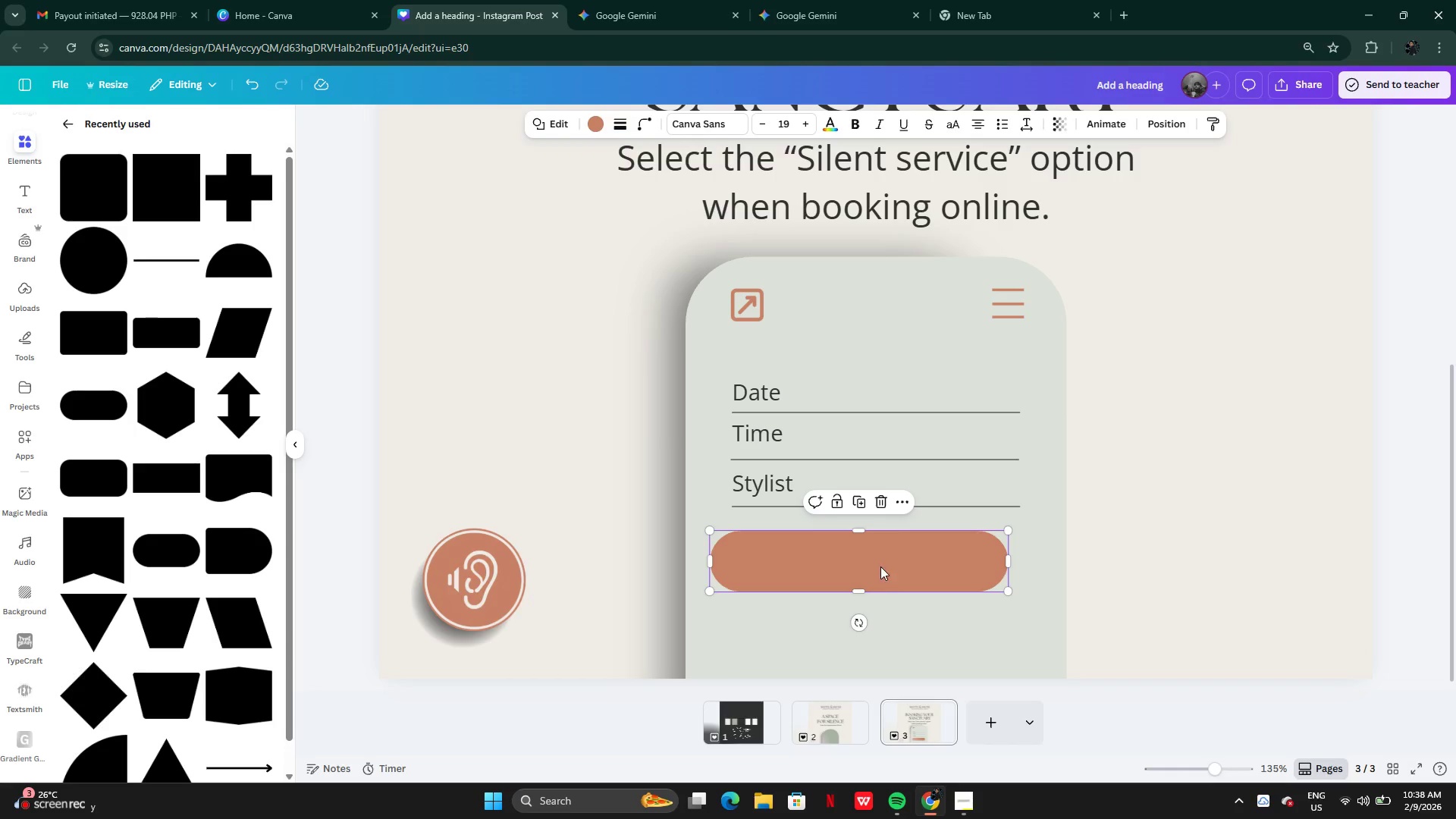 
left_click_drag(start_coordinate=[881, 566], to_coordinate=[894, 572])
 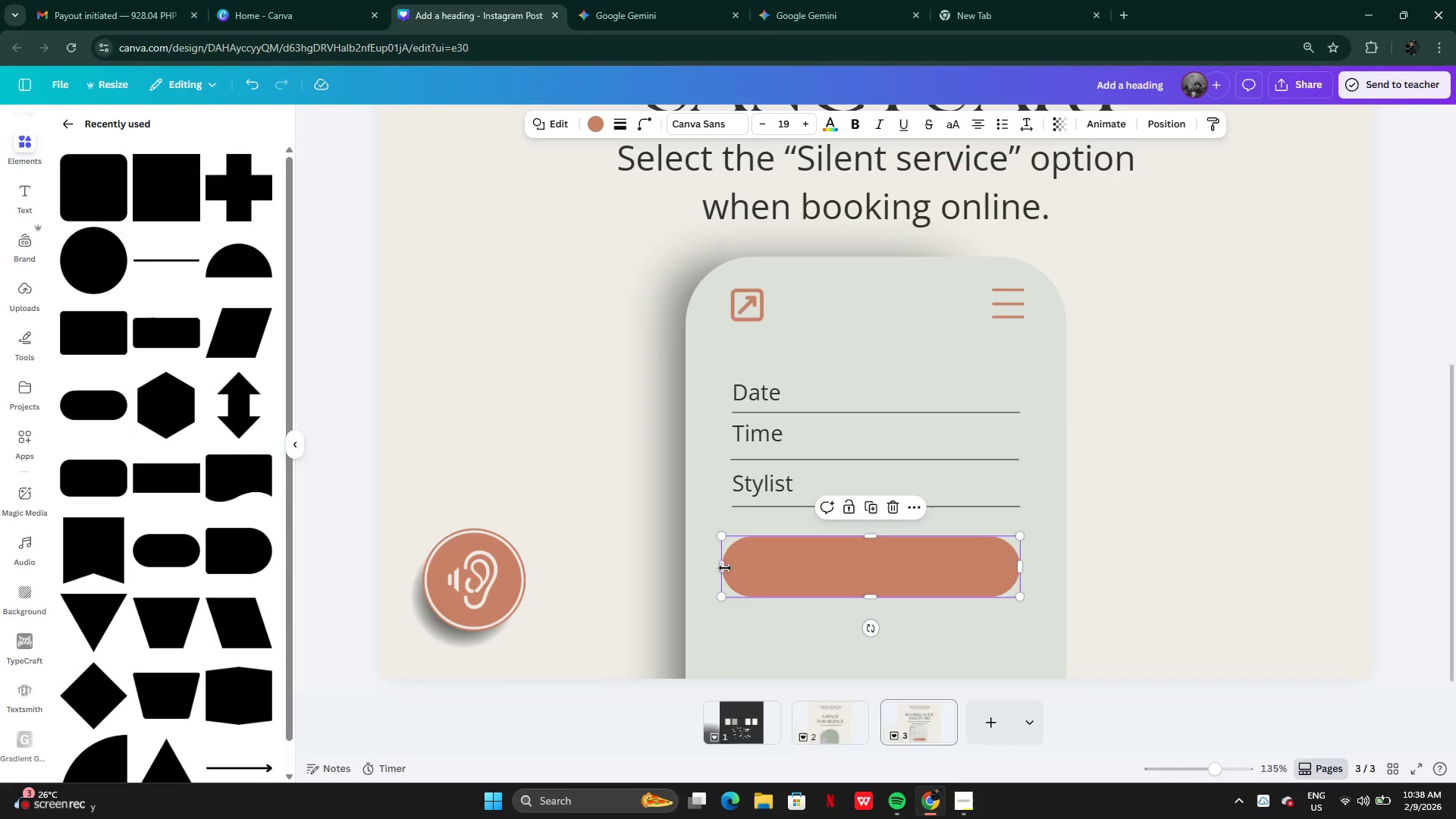 
left_click_drag(start_coordinate=[725, 568], to_coordinate=[732, 570])
 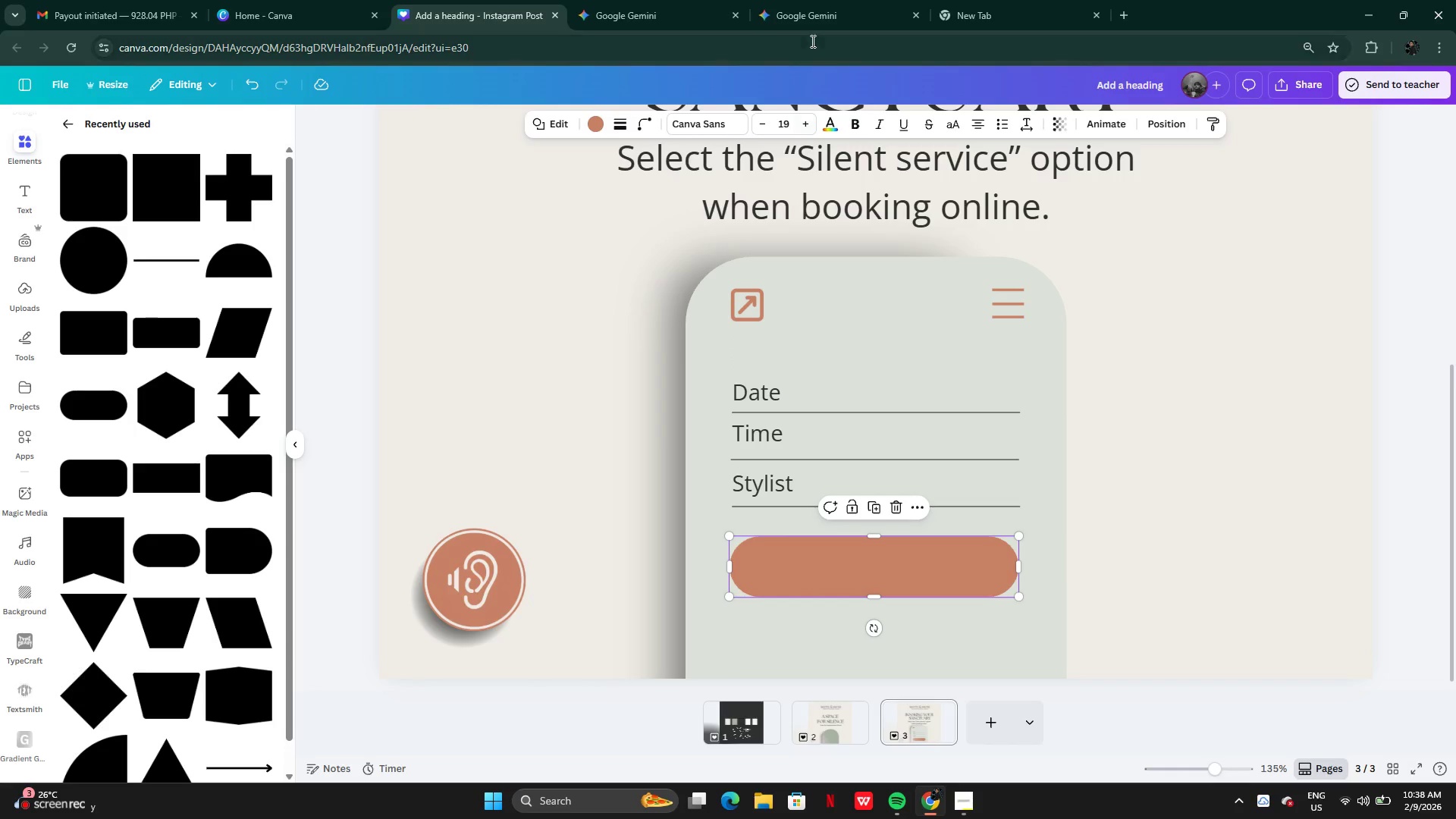 
left_click([809, 11])
 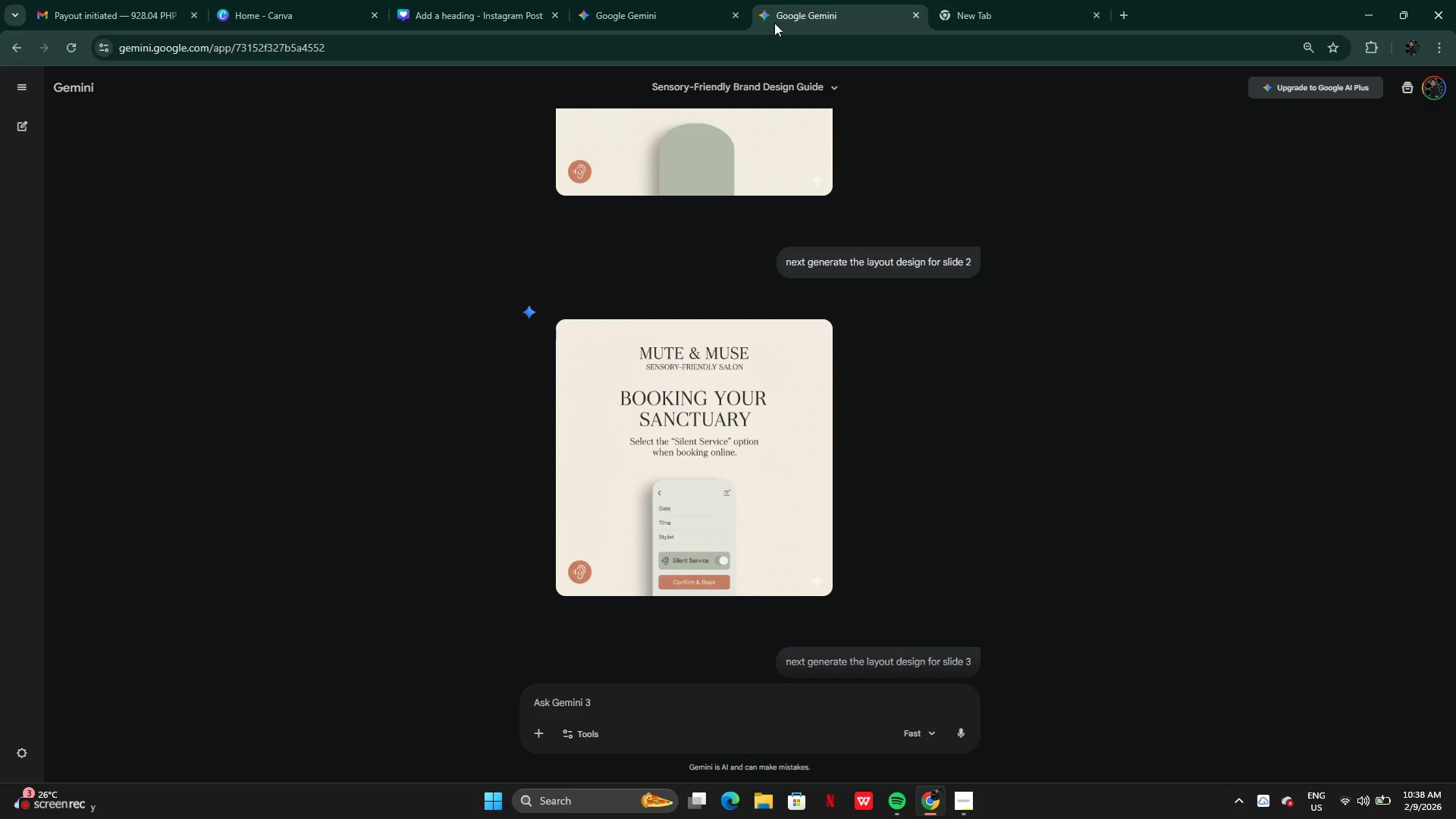 
left_click([454, 14])
 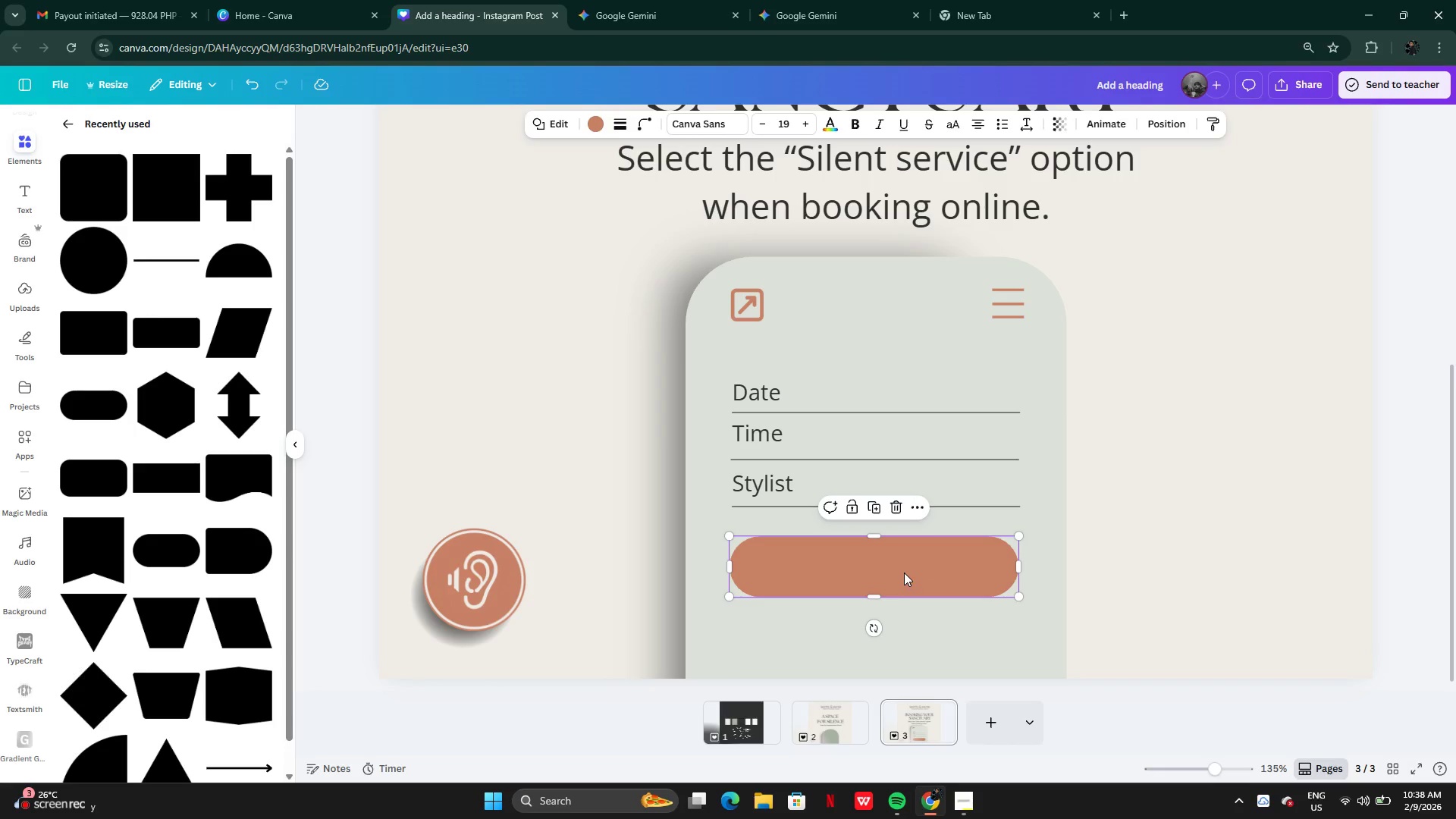 
hold_key(key=AltLeft, duration=0.48)
left_click_drag(start_coordinate=[894, 566], to_coordinate=[894, 579])
 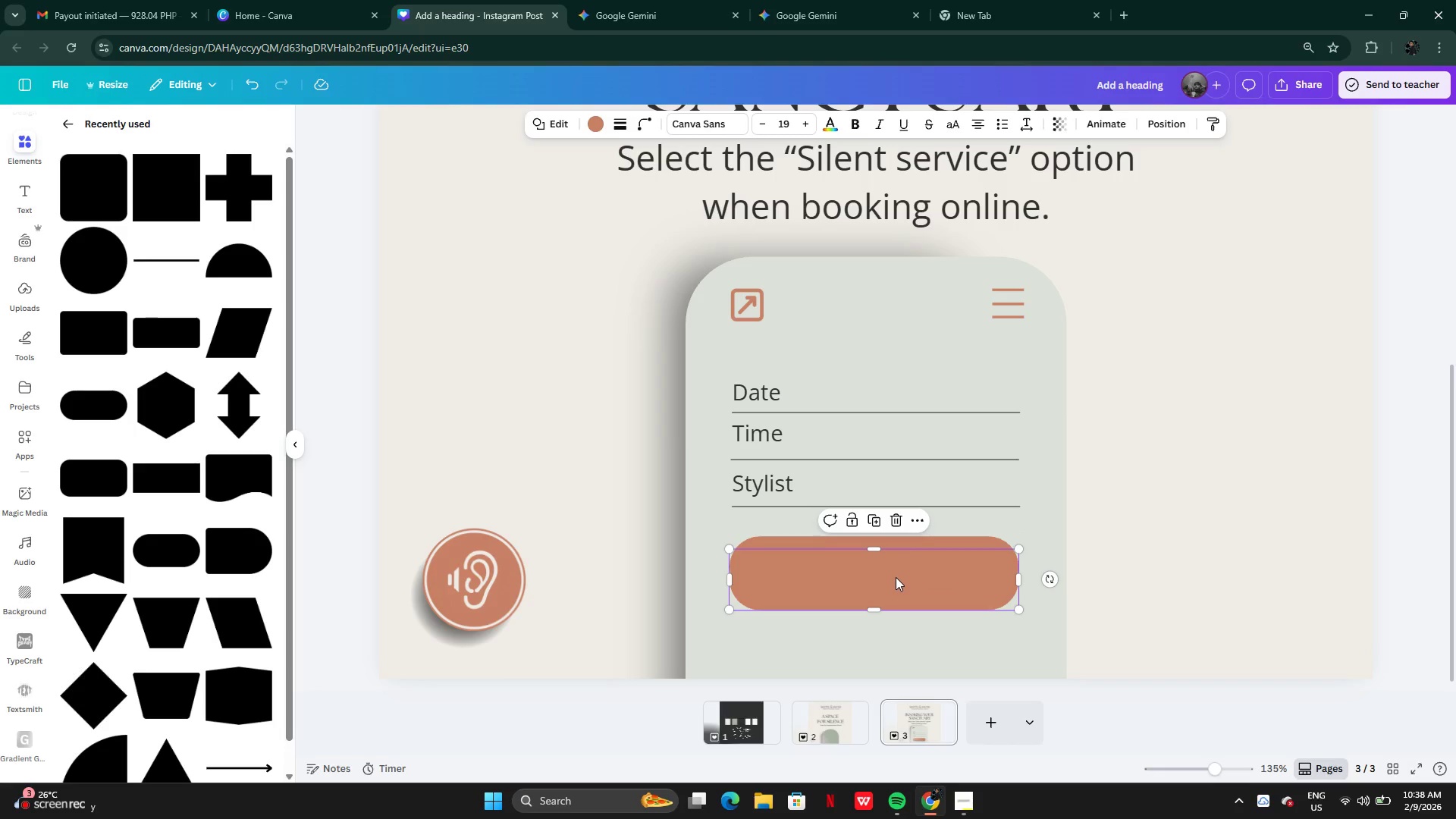 
left_click_drag(start_coordinate=[896, 577], to_coordinate=[895, 633])
 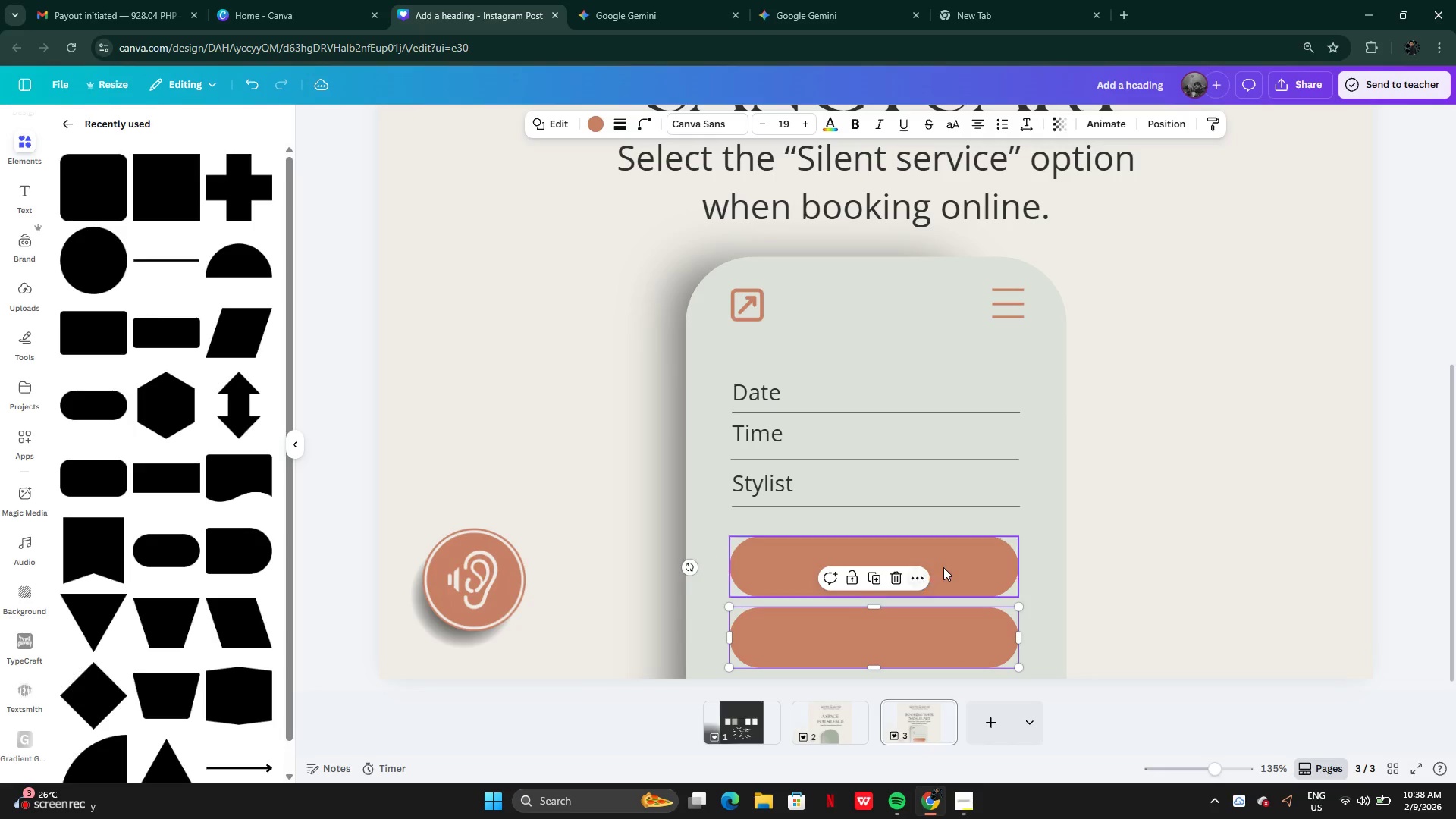 
left_click([944, 566])
 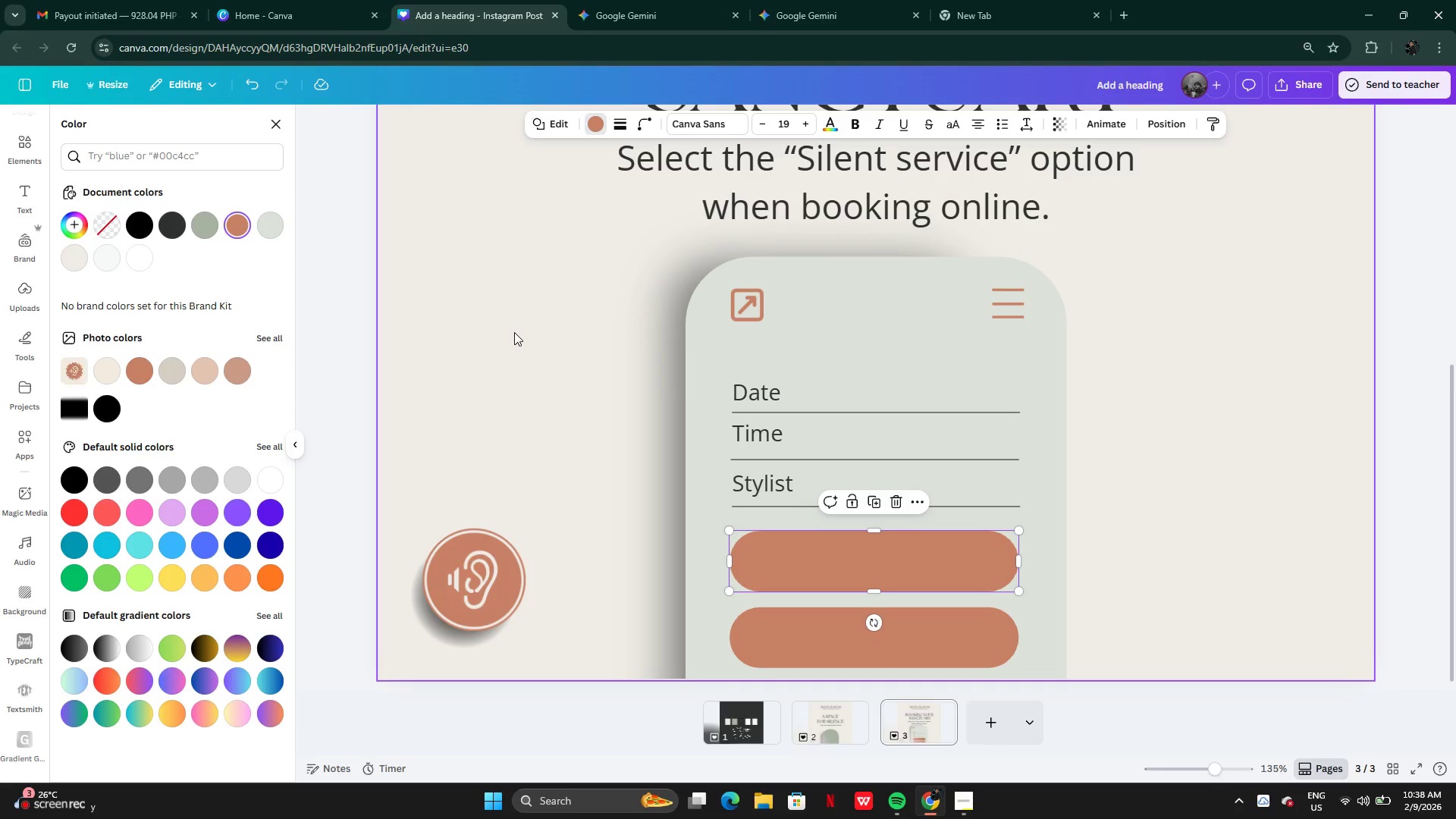 
wait(5.67)
 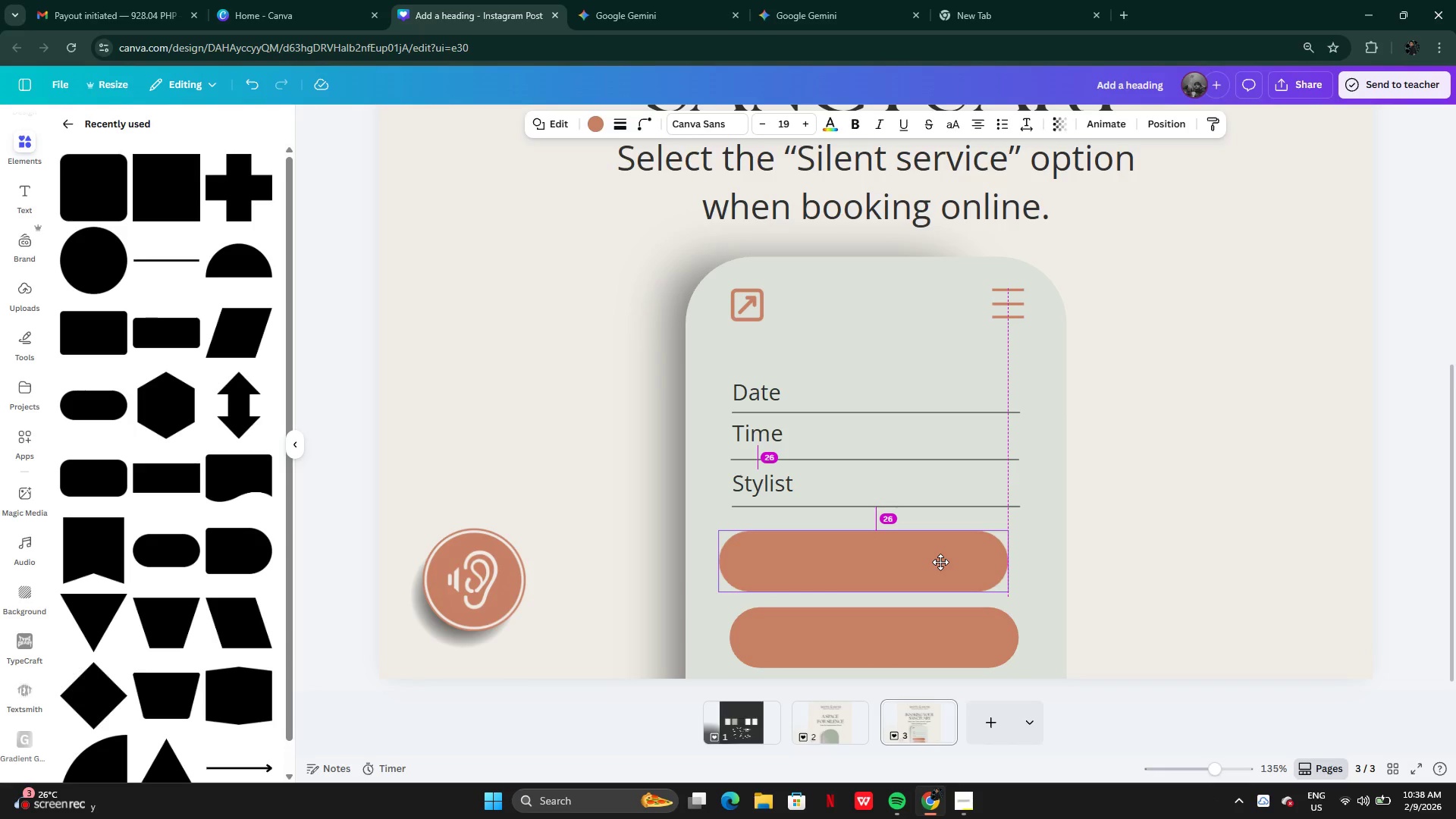 
left_click([207, 230])
 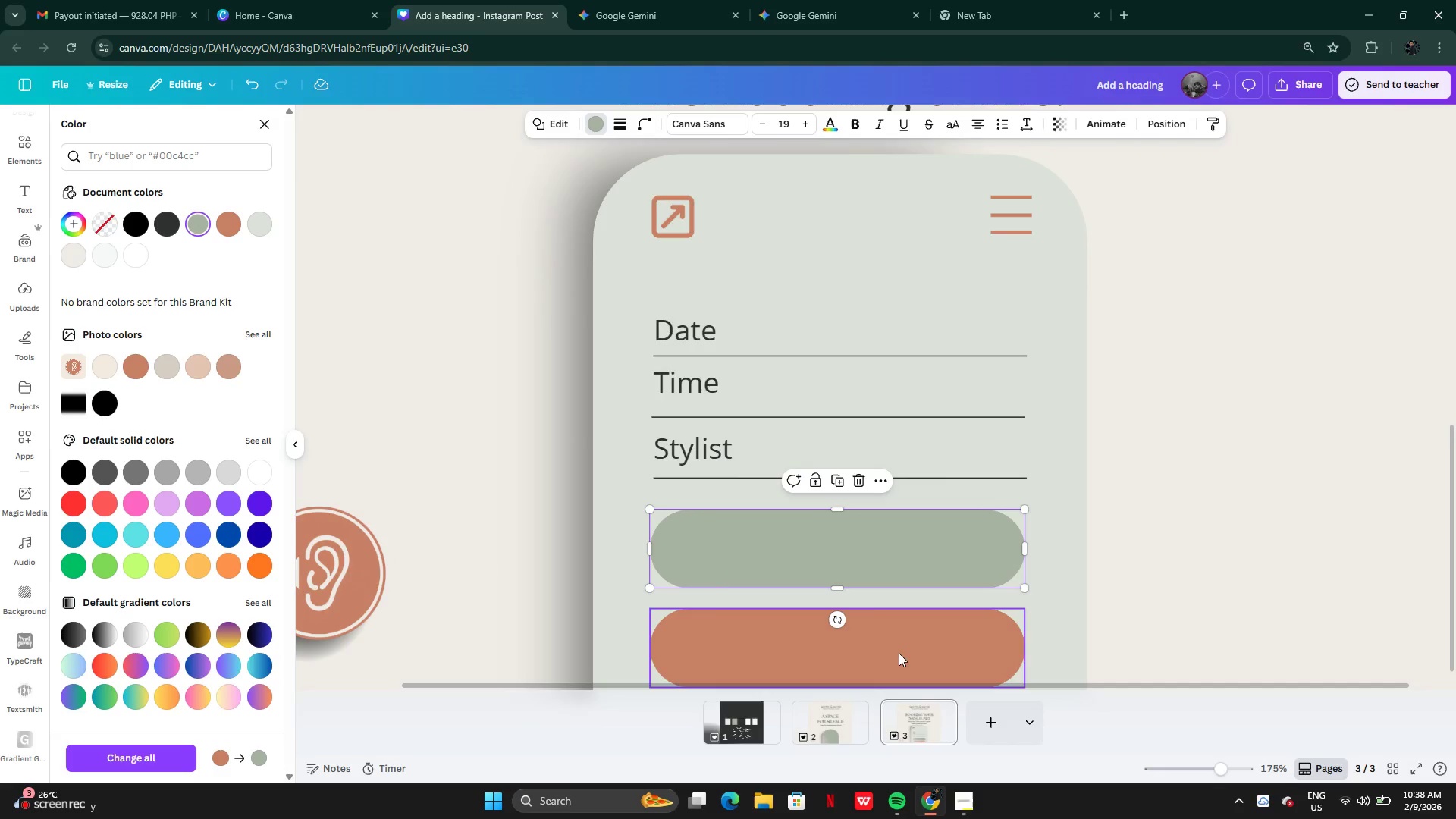 
wait(14.2)
 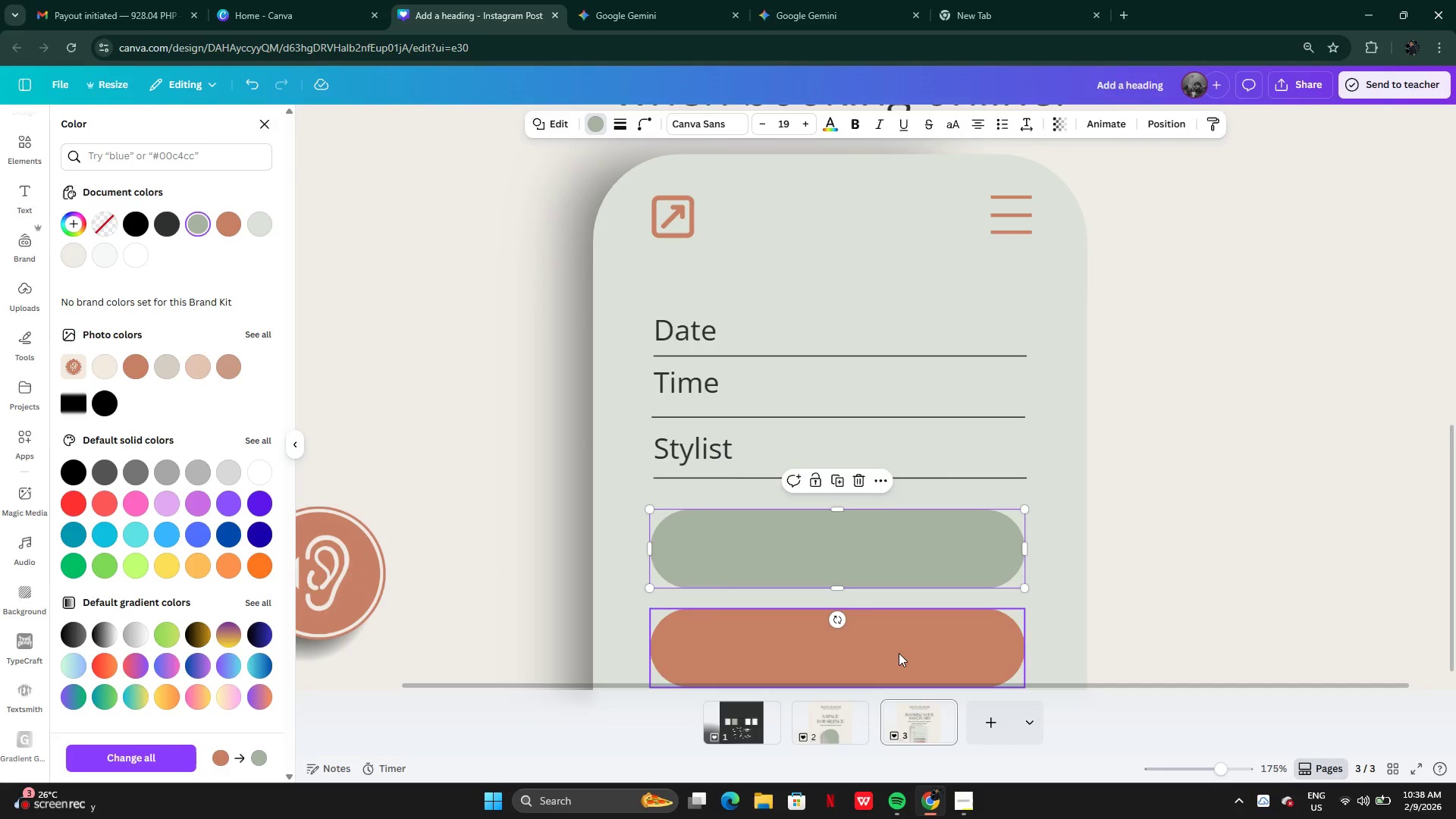 
left_click([1156, 121])
 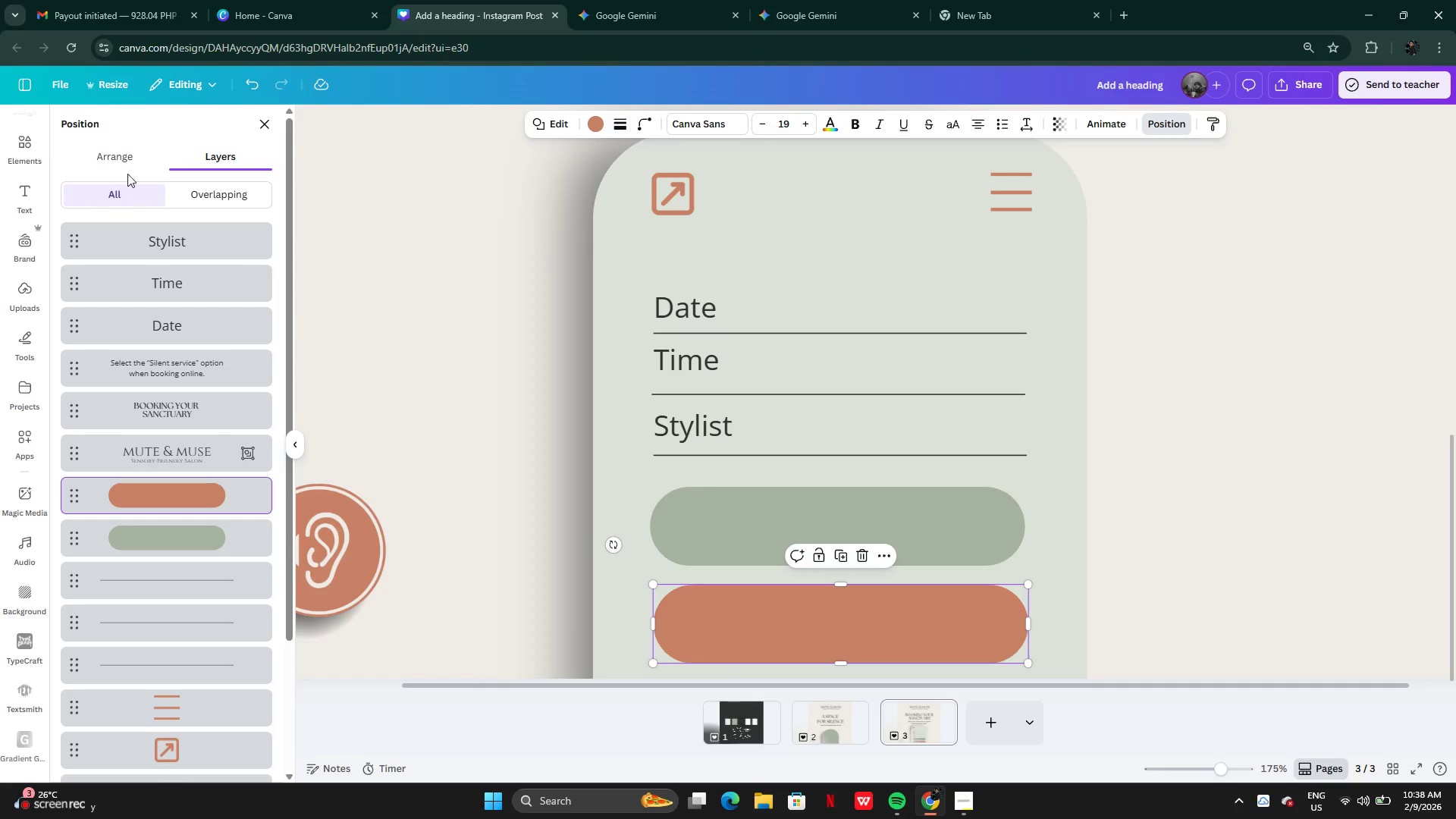 
left_click([124, 158])
 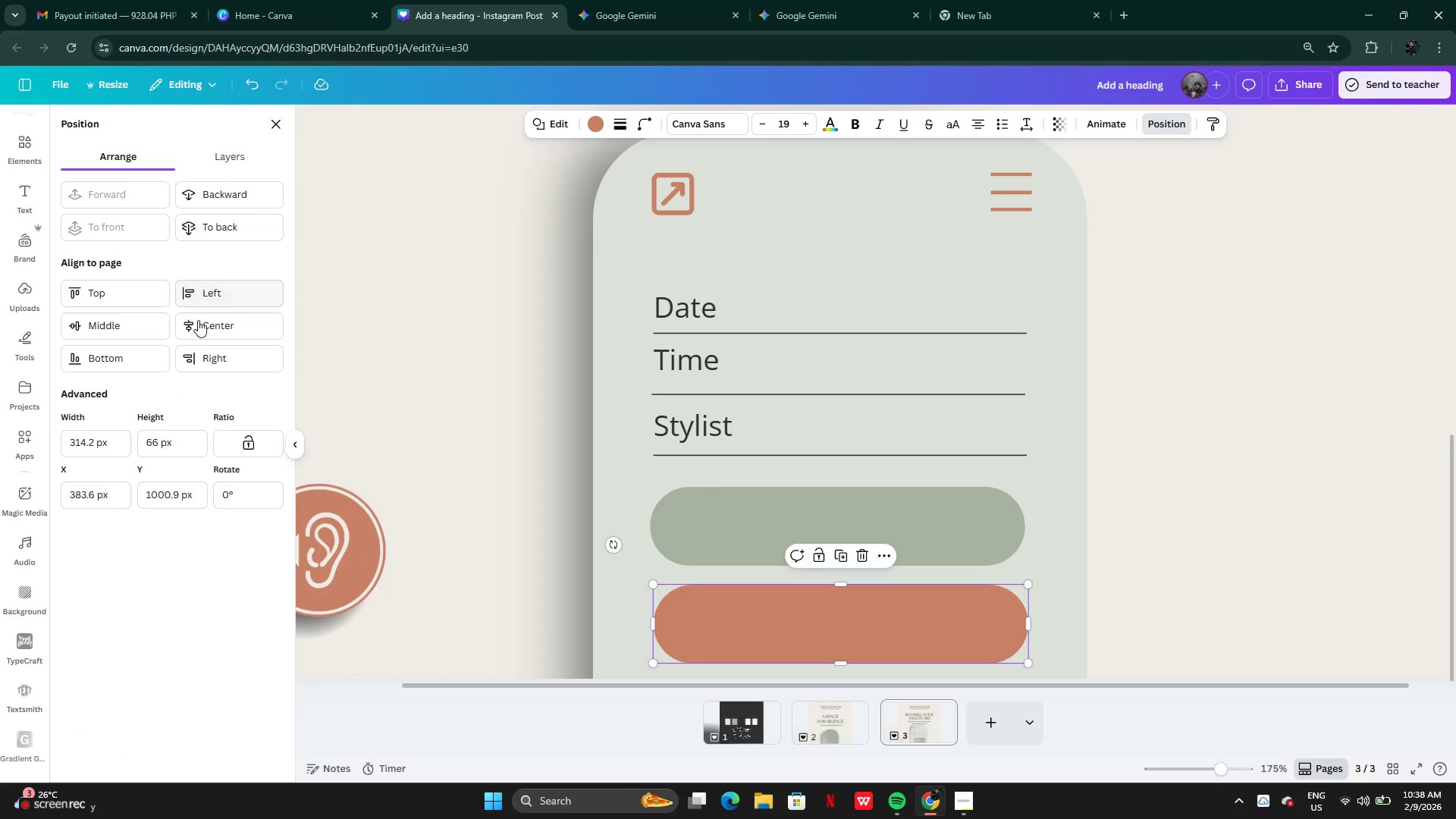 
left_click([199, 324])
 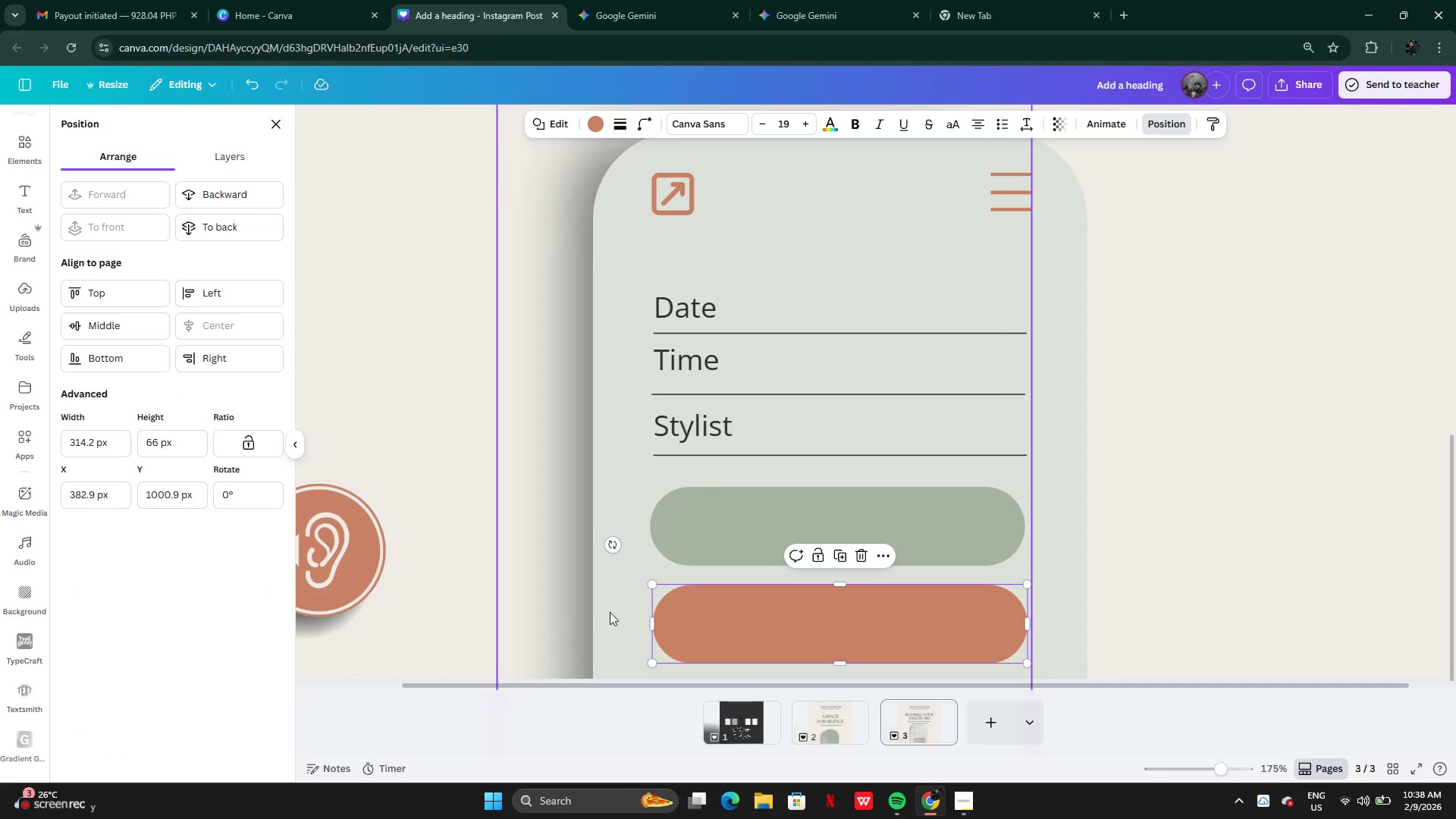 
left_click([703, 550])
 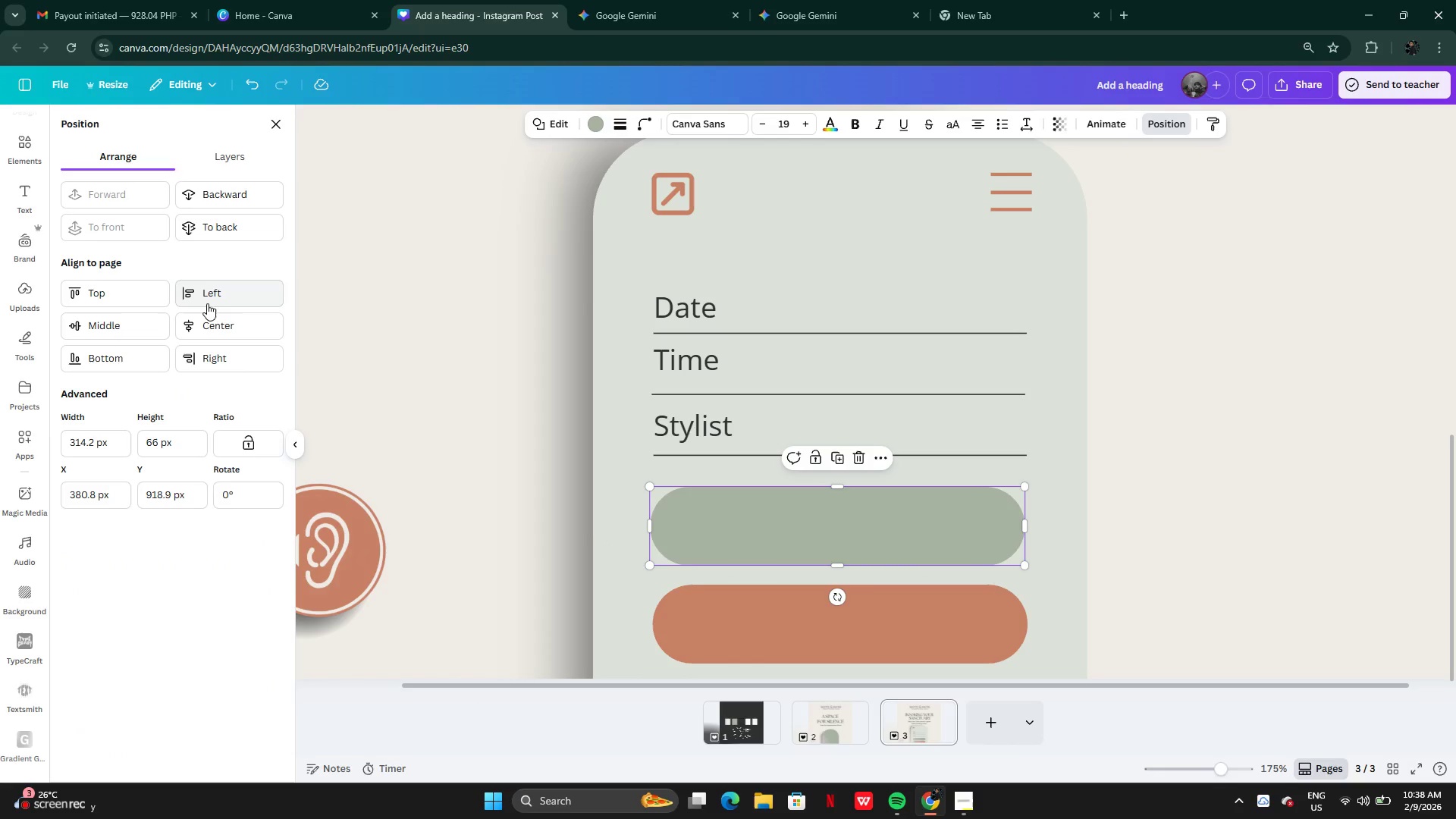 
left_click([210, 317])
 